 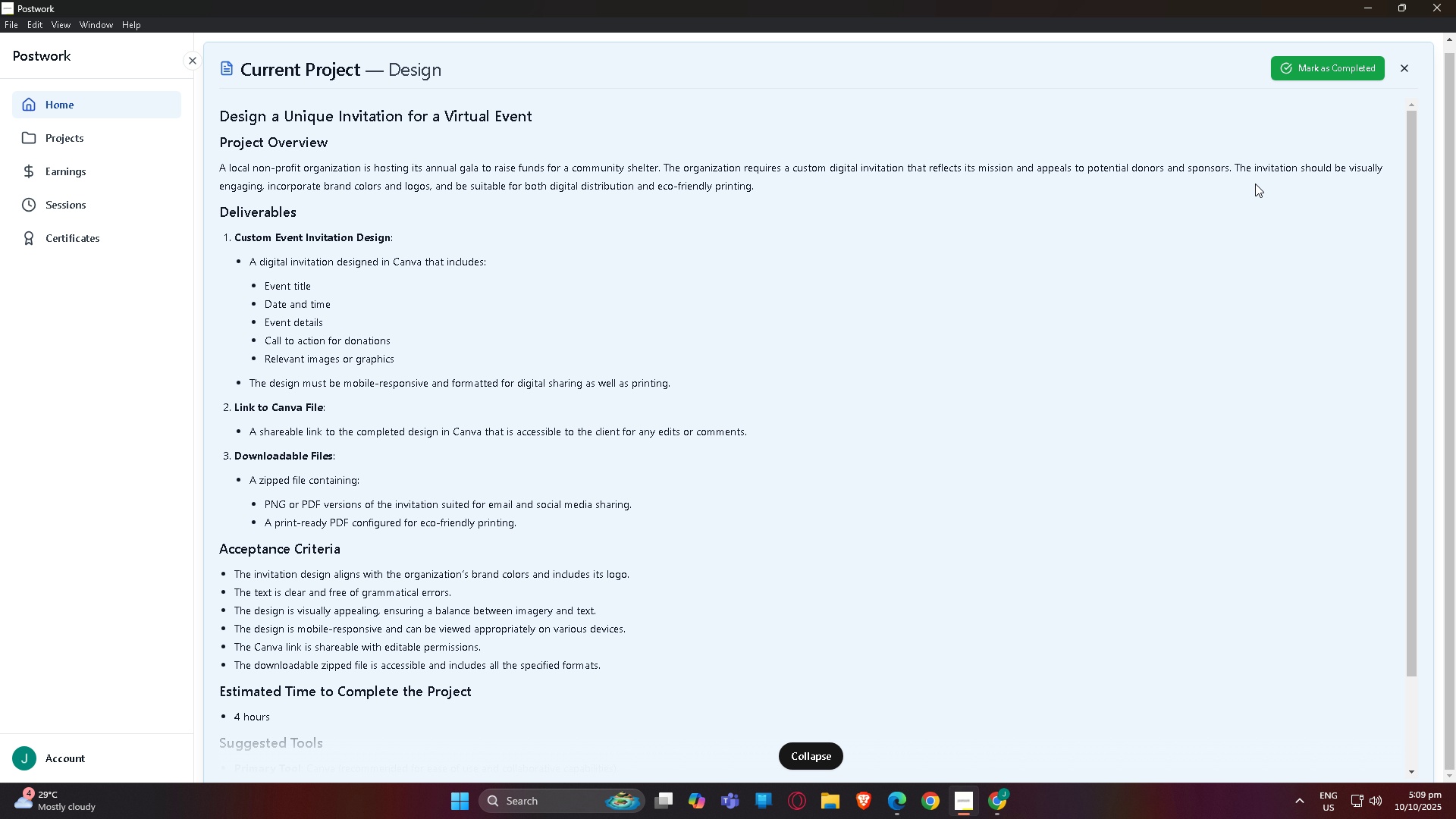 
key(Alt+Tab)
 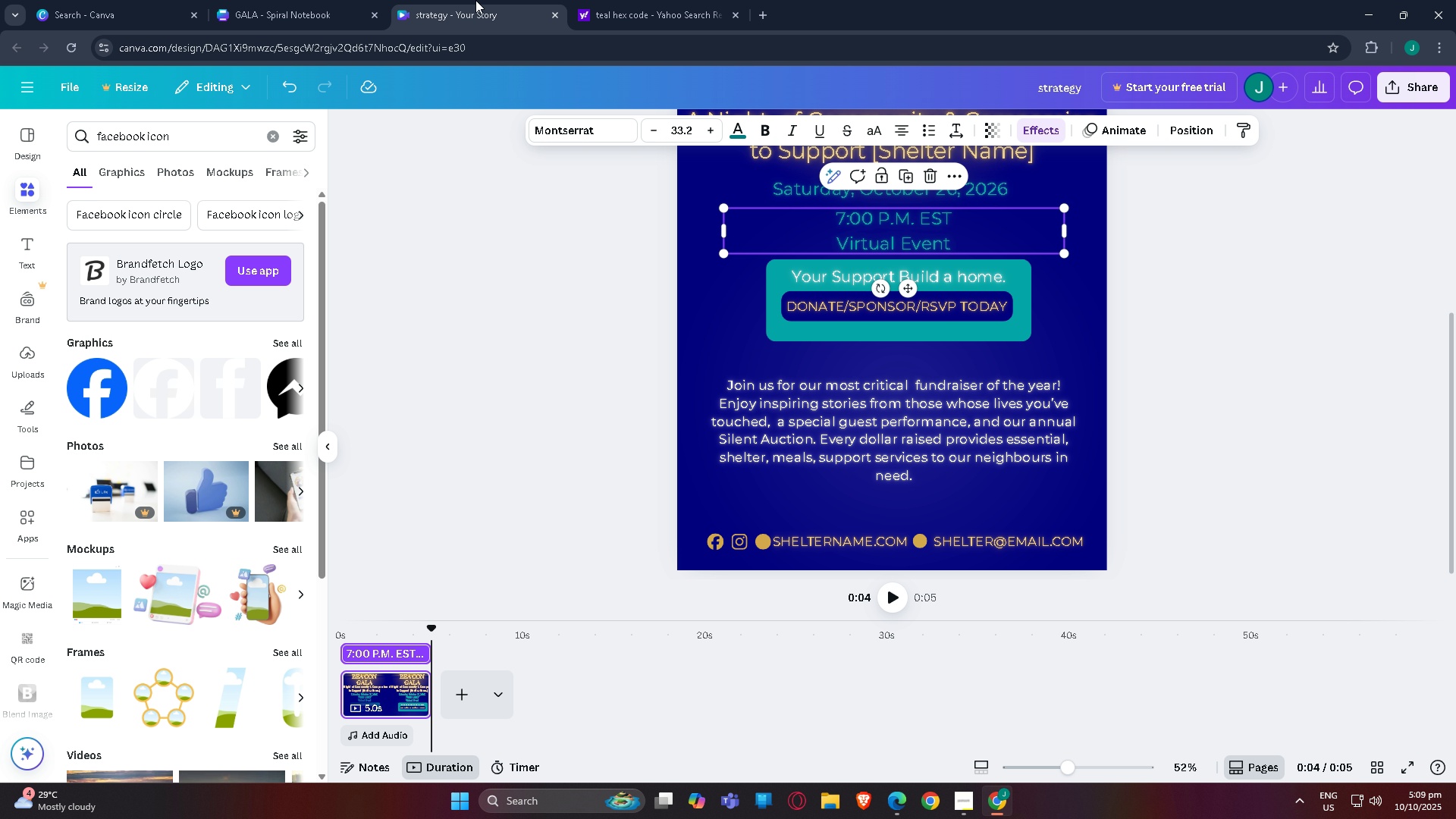 
scroll: coordinate [1062, 479], scroll_direction: down, amount: 3.0
 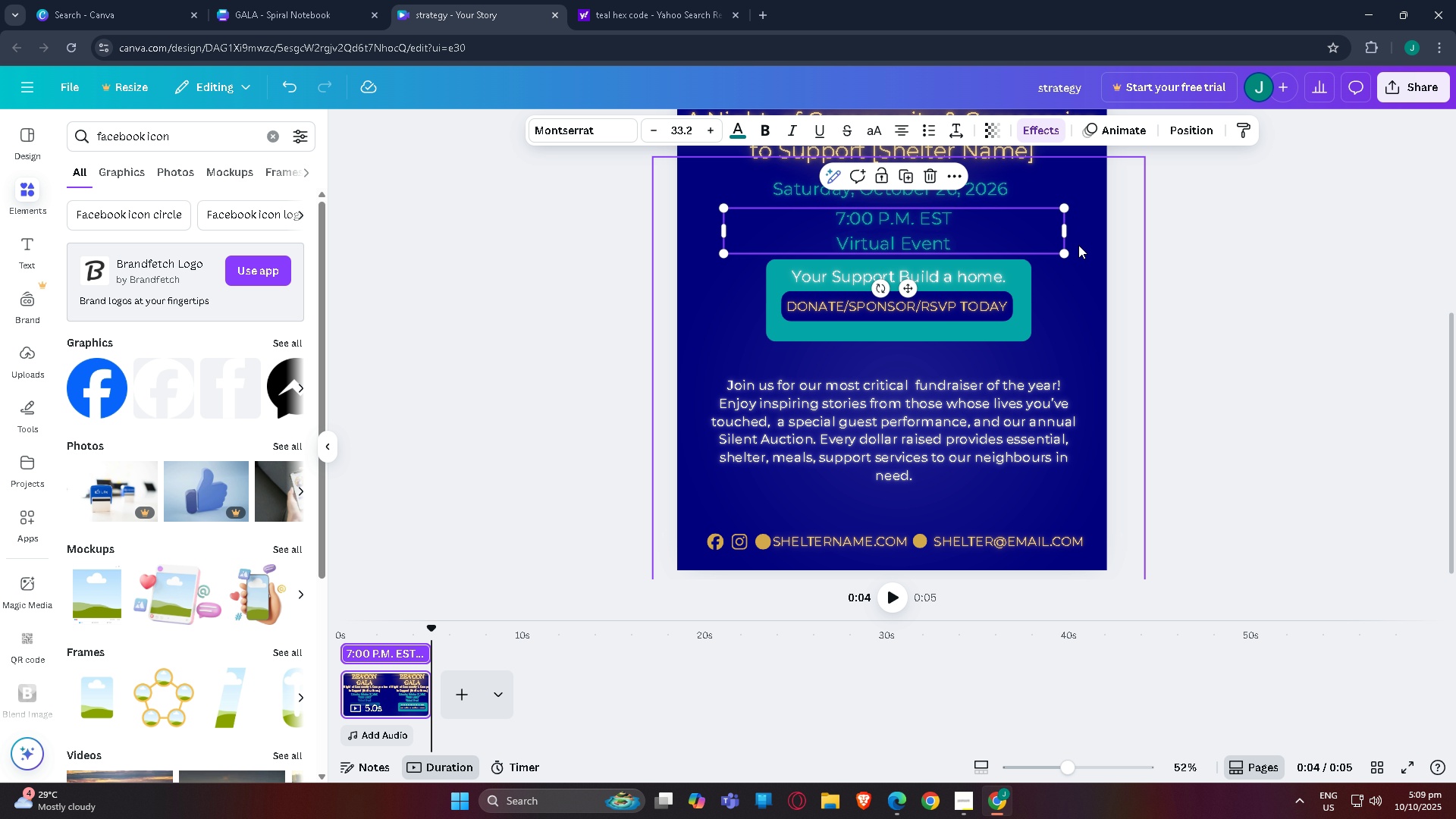 
left_click([1082, 242])
 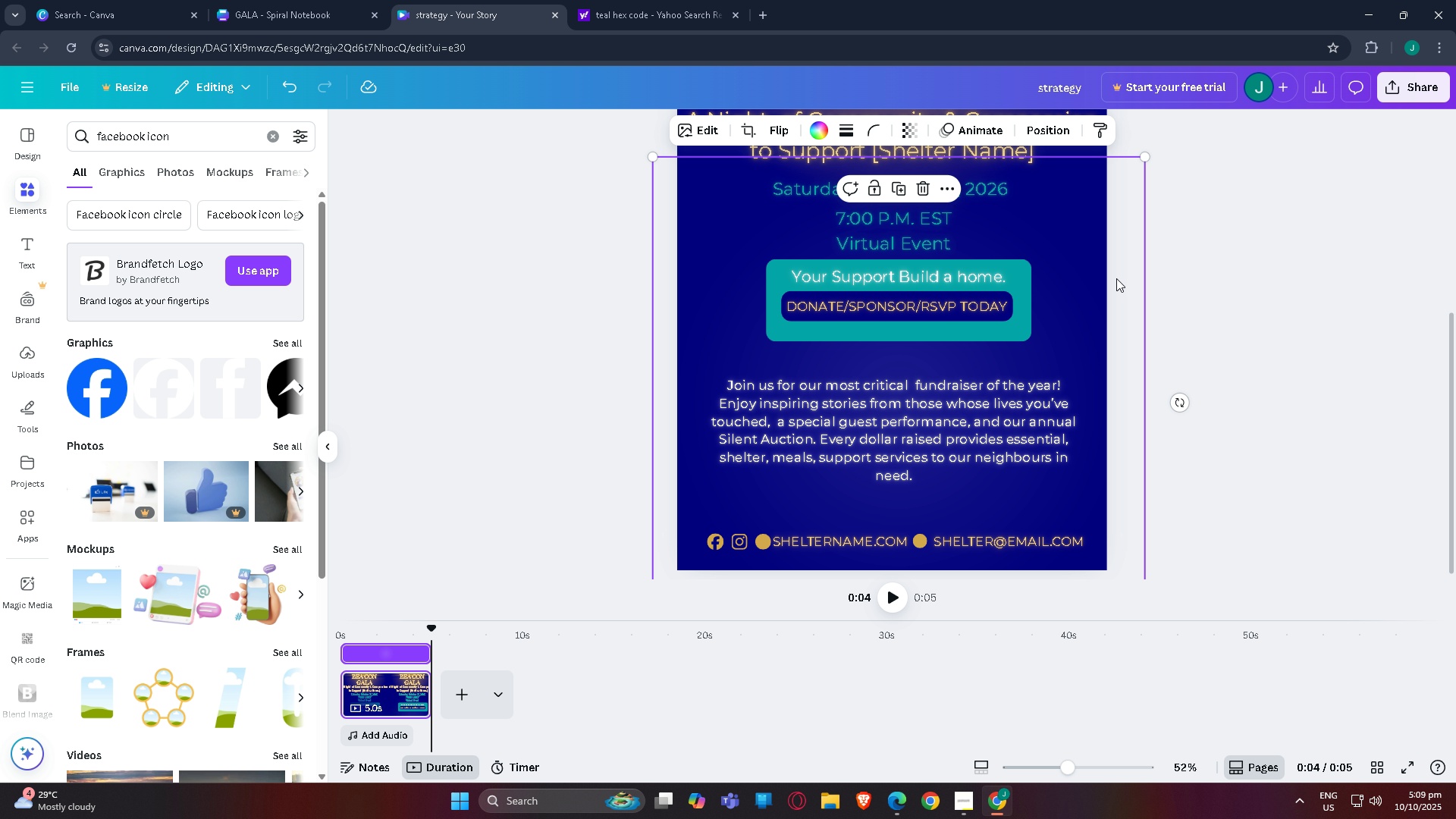 
scroll: coordinate [1120, 299], scroll_direction: up, amount: 4.0
 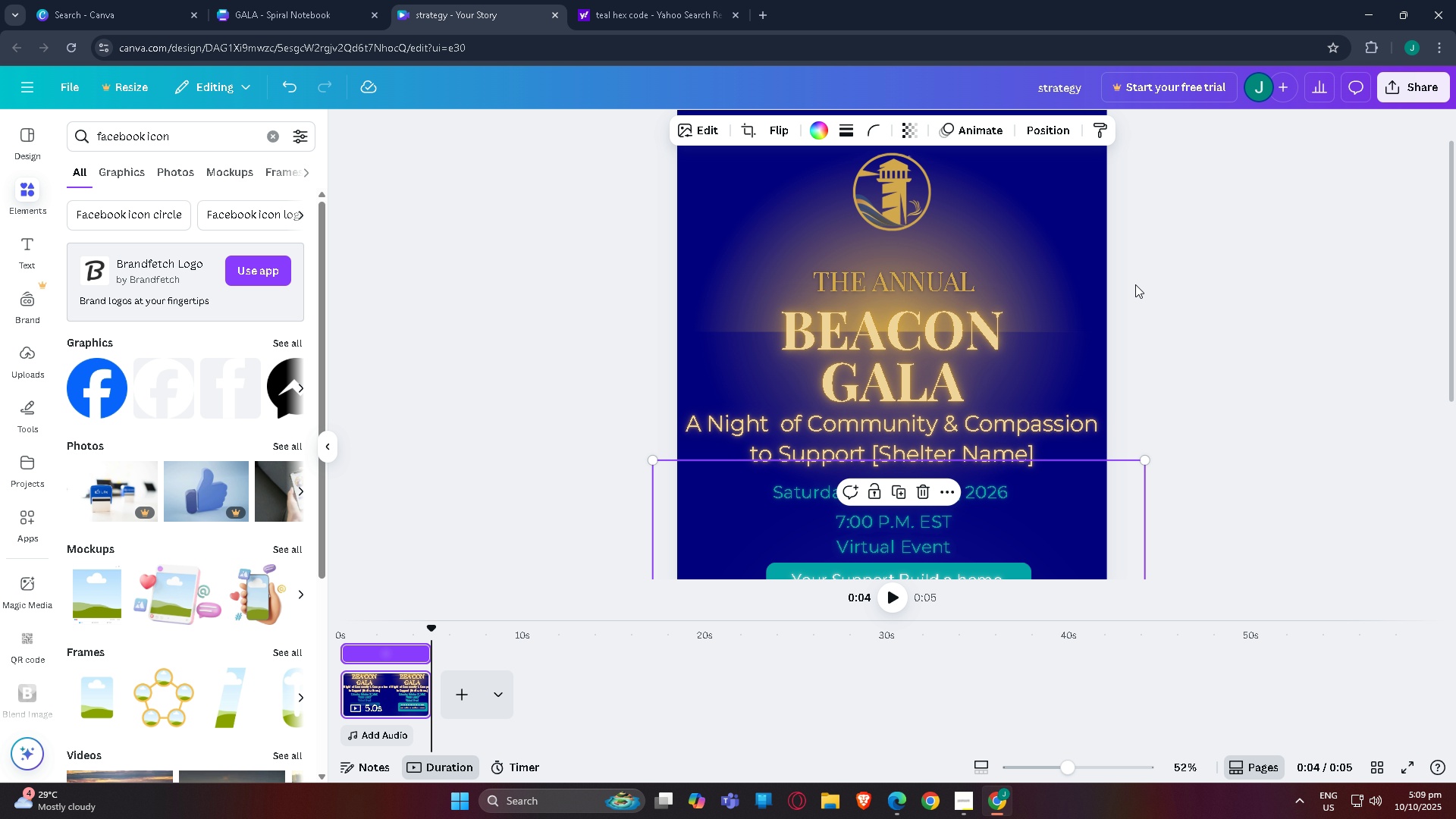 
left_click([1135, 284])
 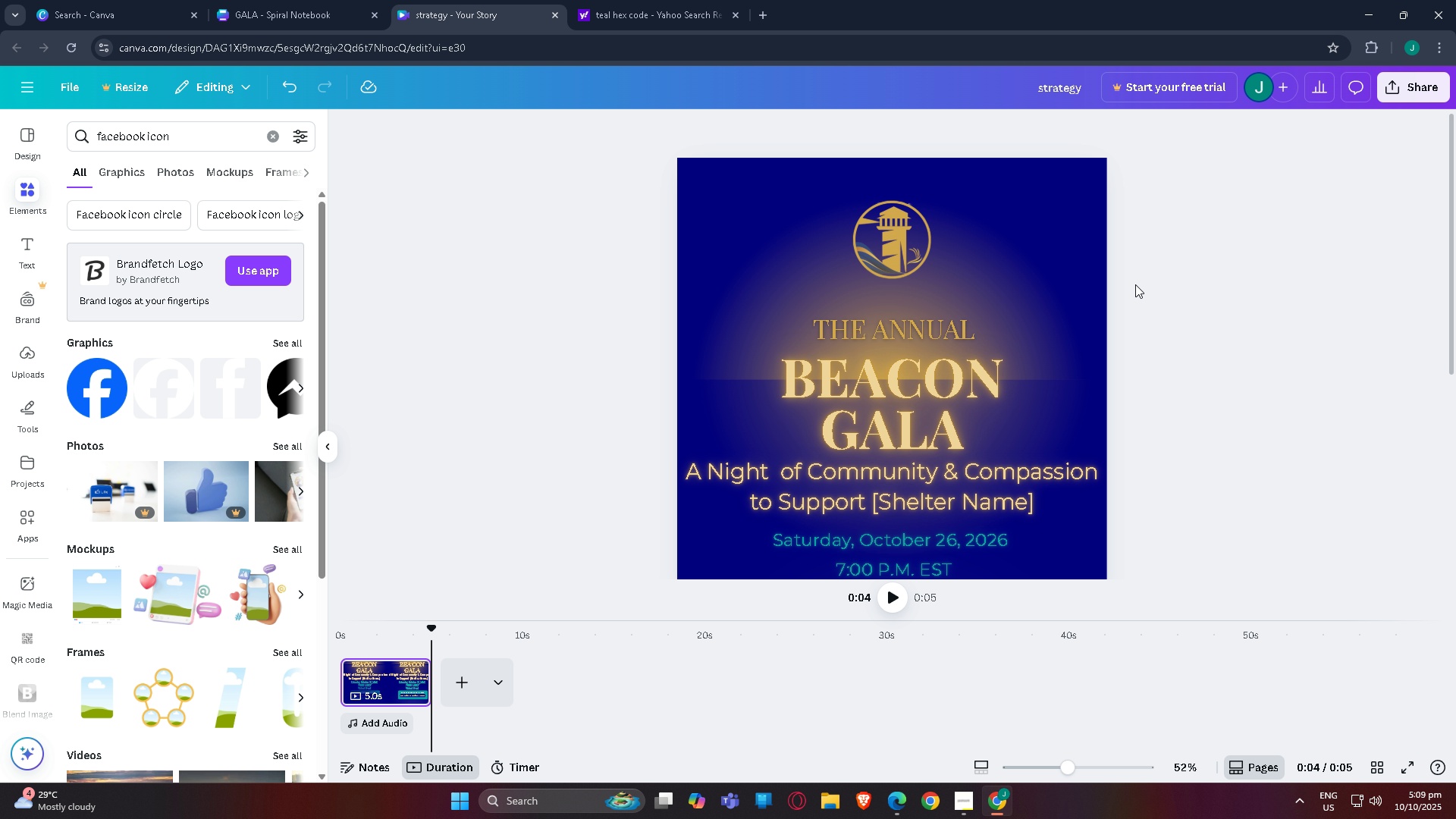 
scroll: coordinate [1135, 284], scroll_direction: up, amount: 3.0
 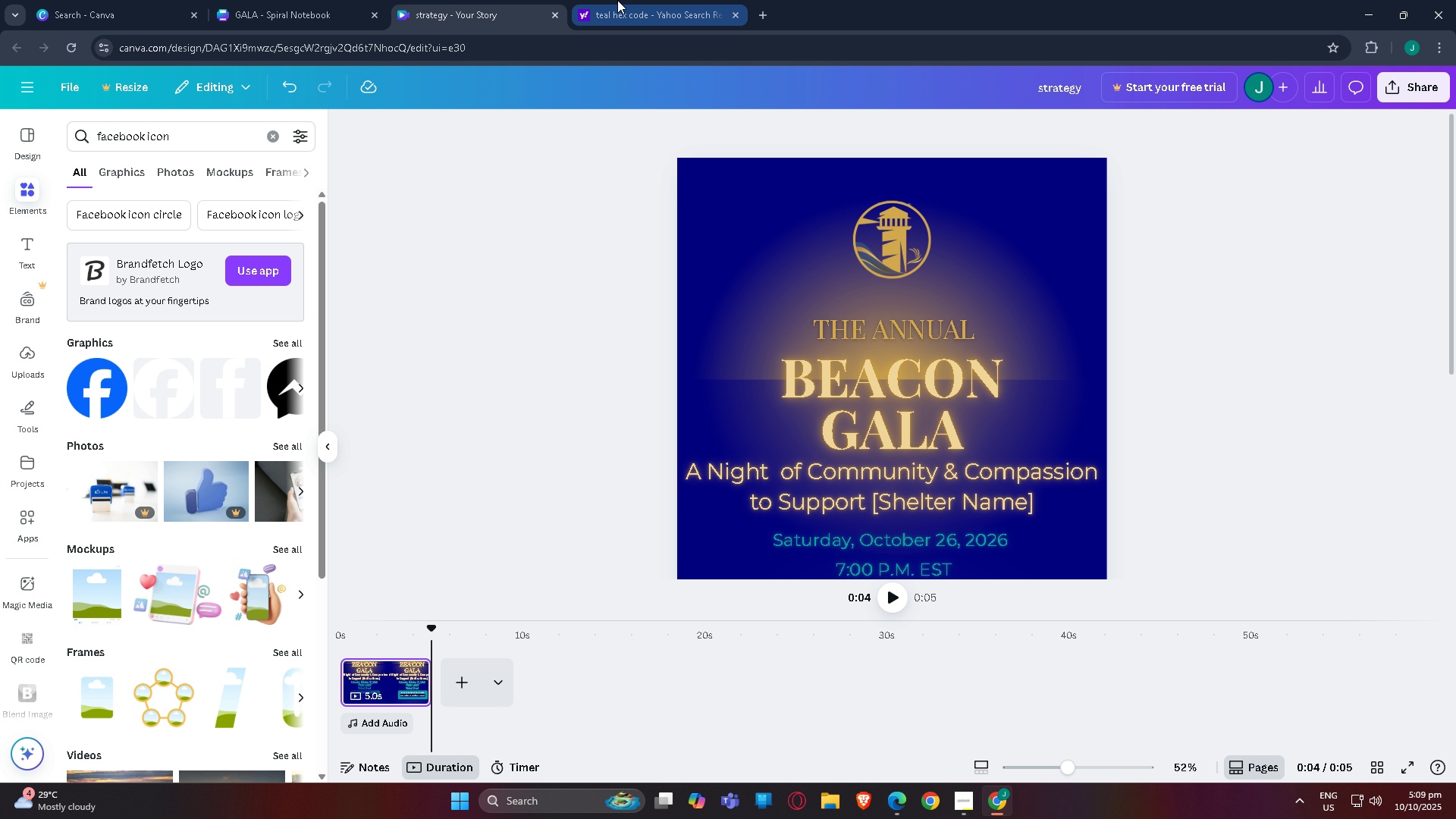 
left_click([617, 0])
 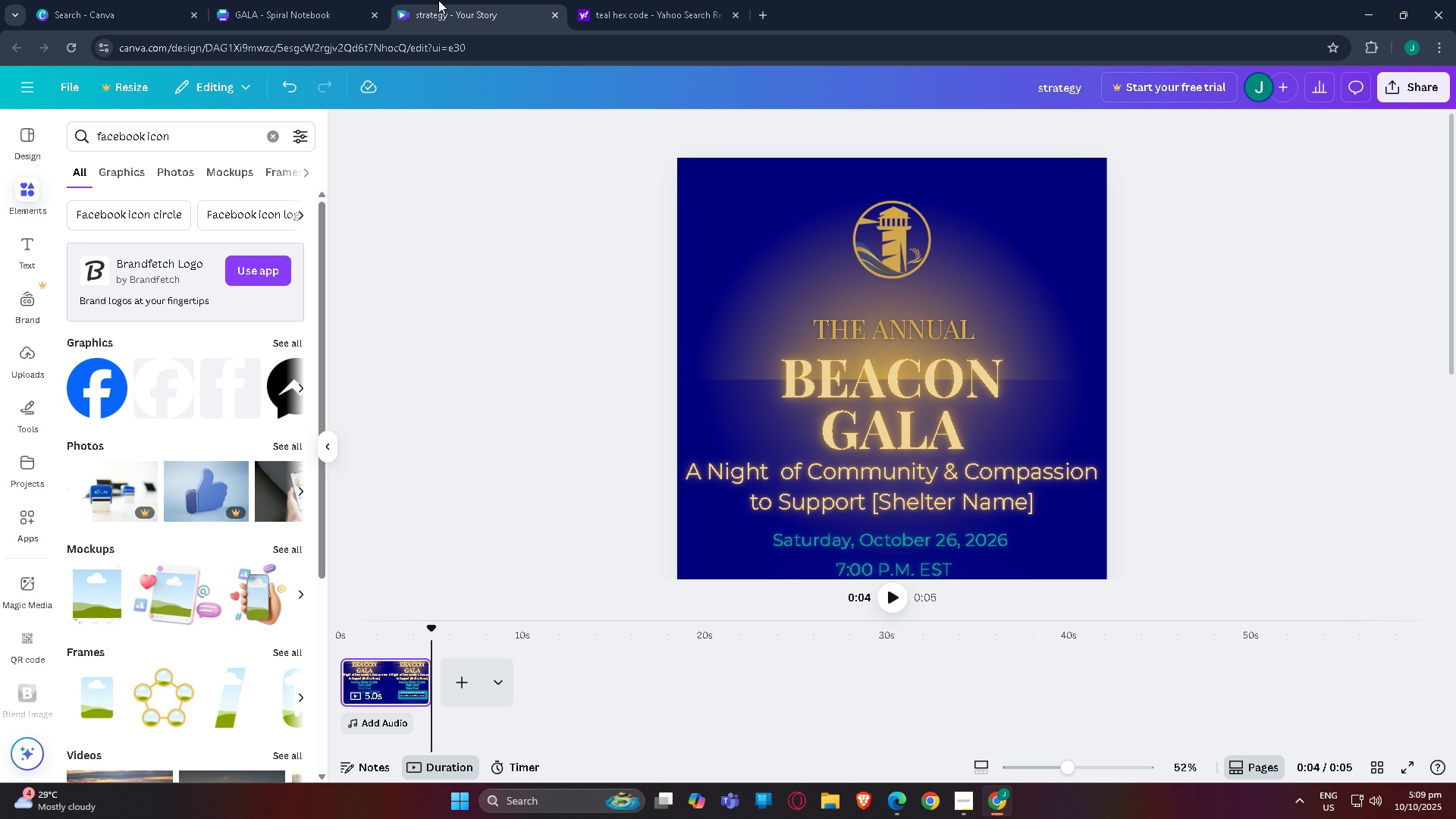 
double_click([323, 0])
 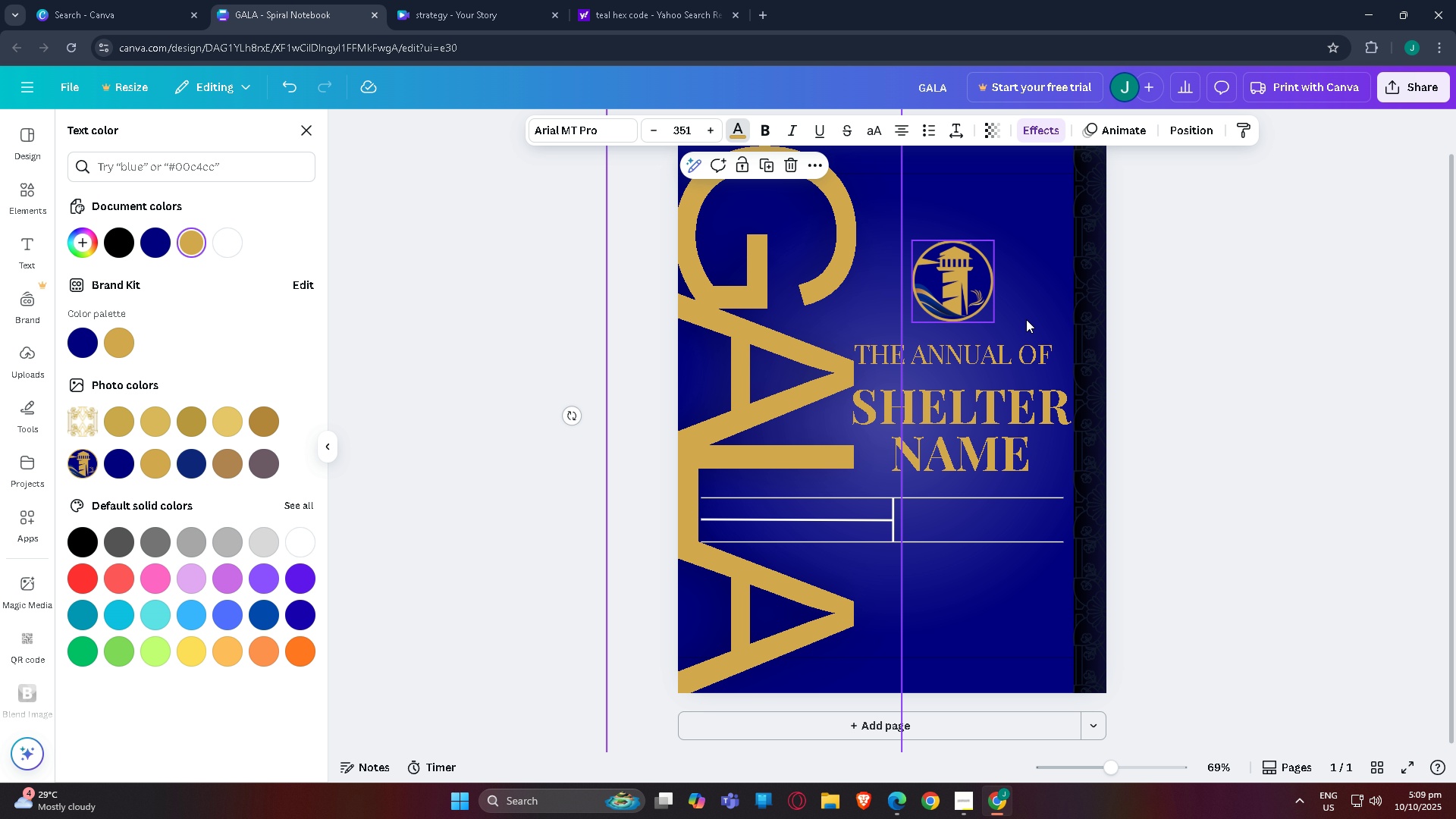 
scroll: coordinate [1028, 331], scroll_direction: down, amount: 3.0
 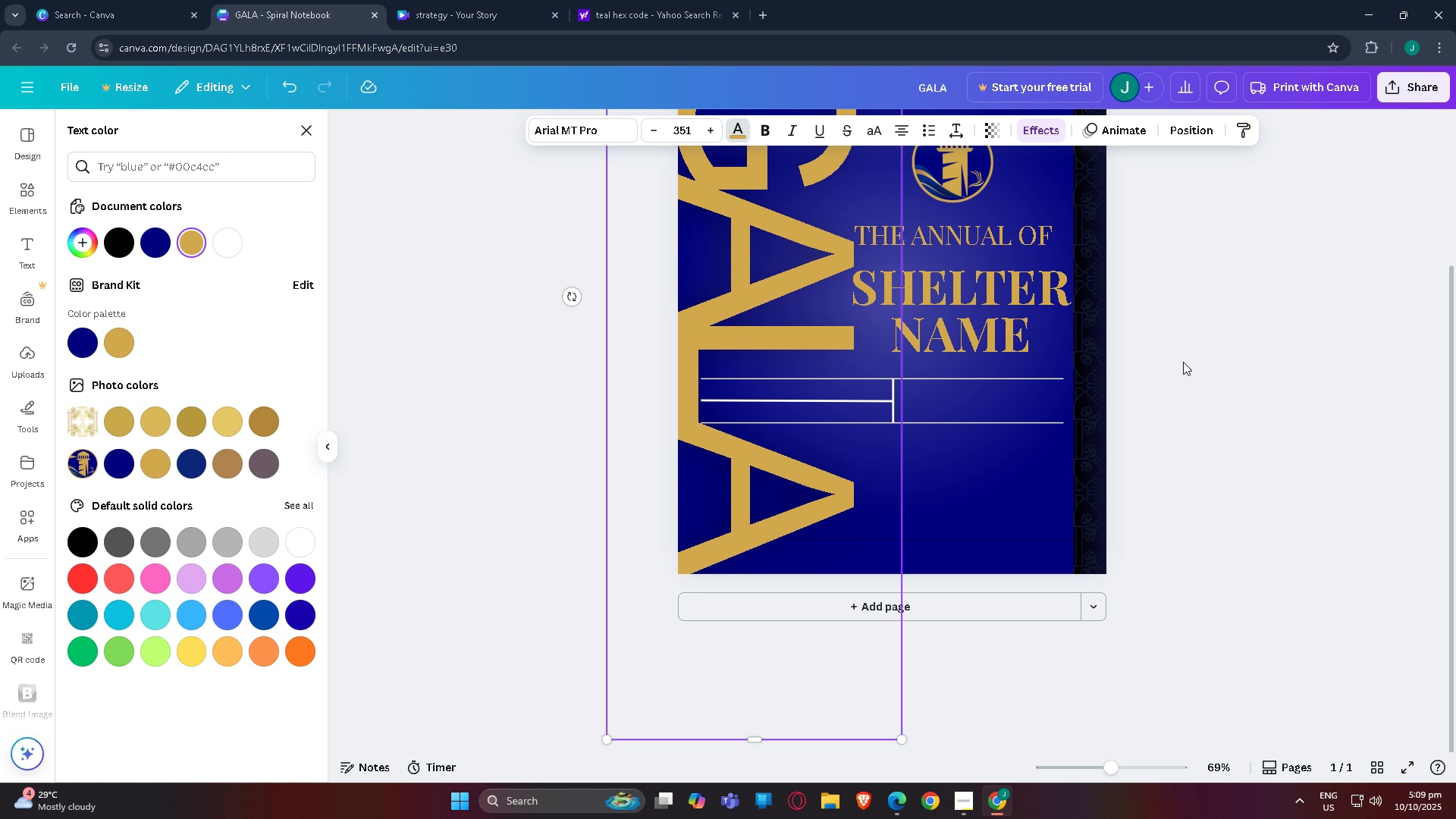 
left_click([1183, 362])
 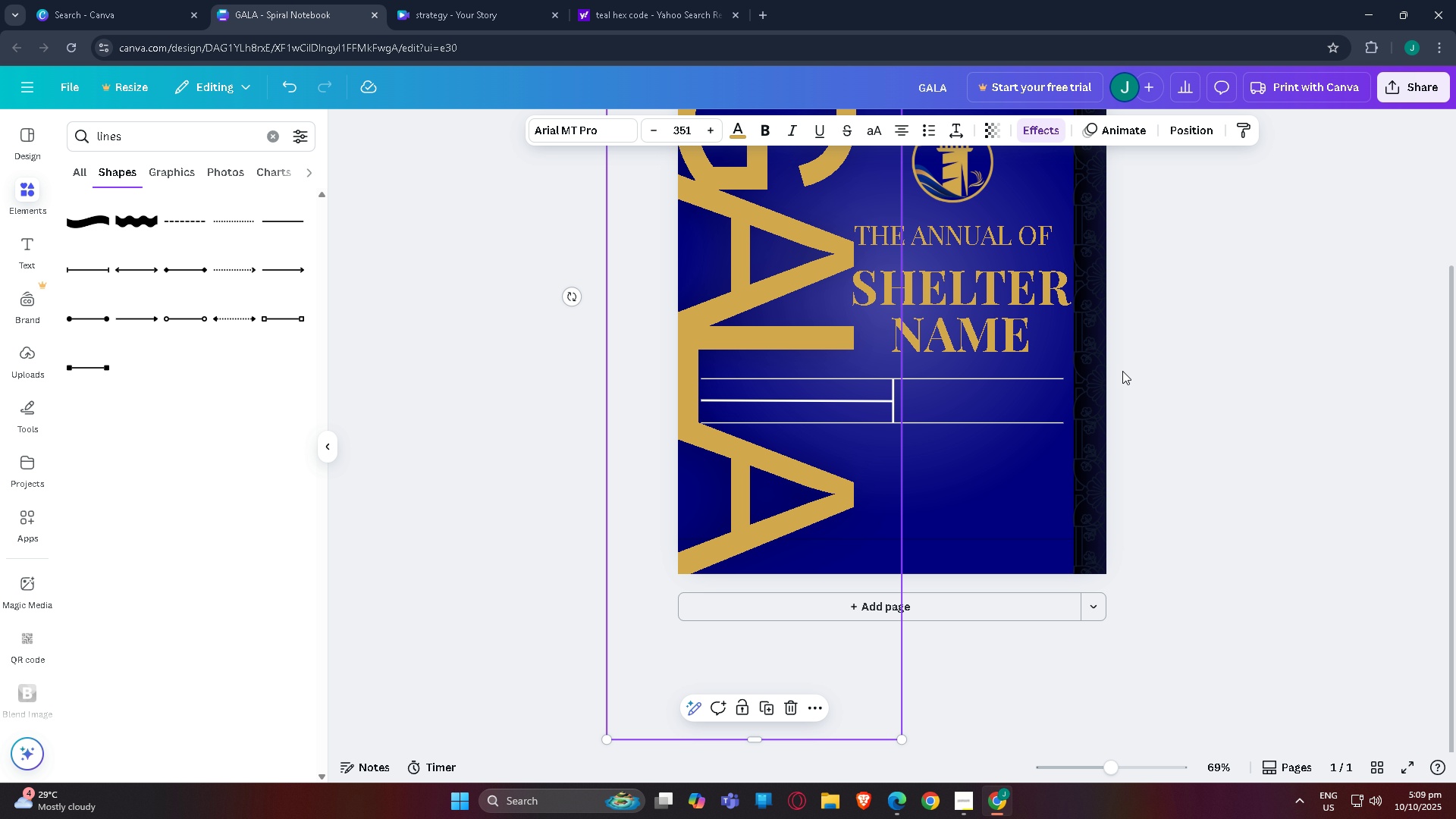 
scroll: coordinate [1122, 372], scroll_direction: up, amount: 1.0
 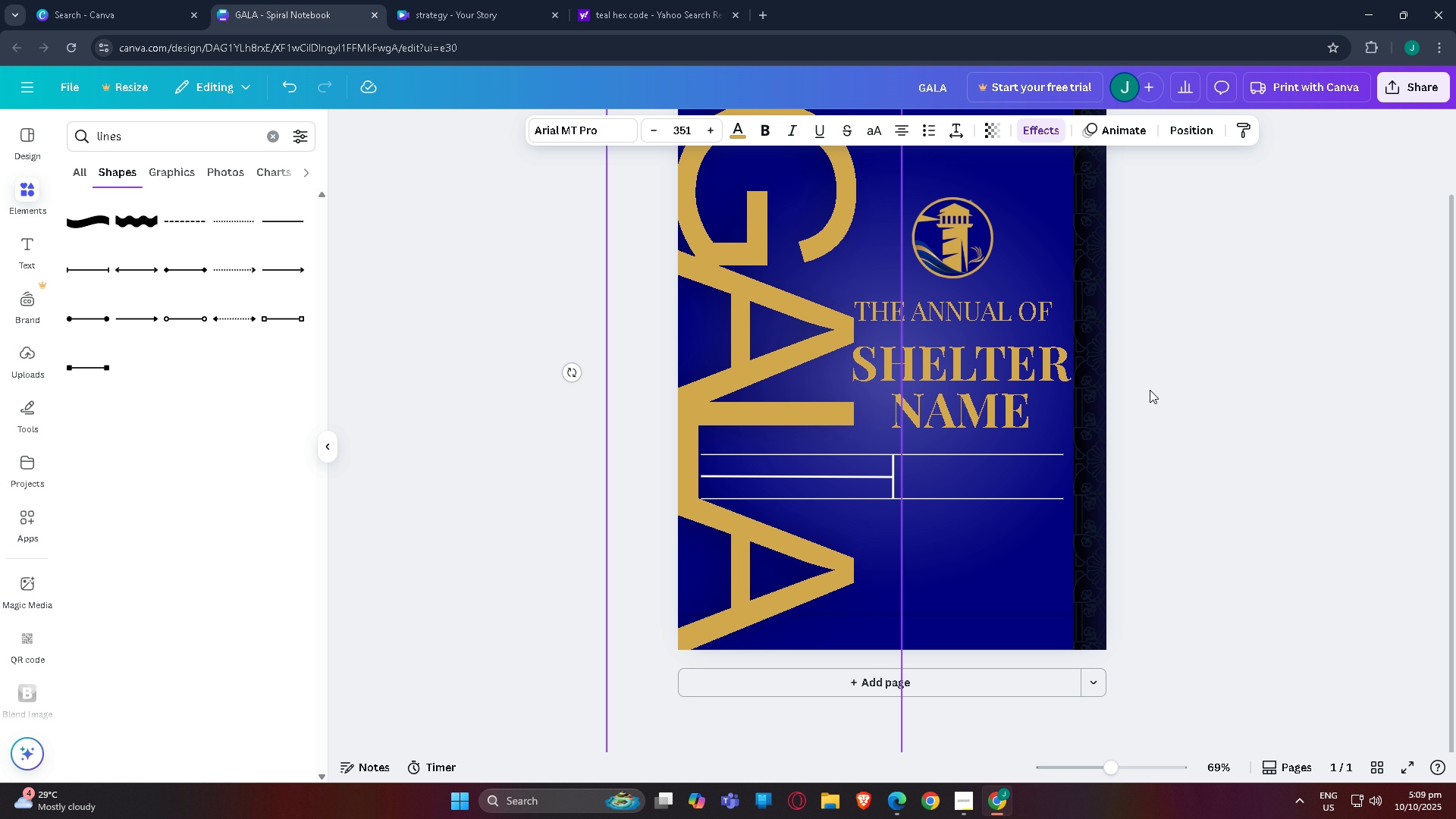 
left_click([1150, 390])
 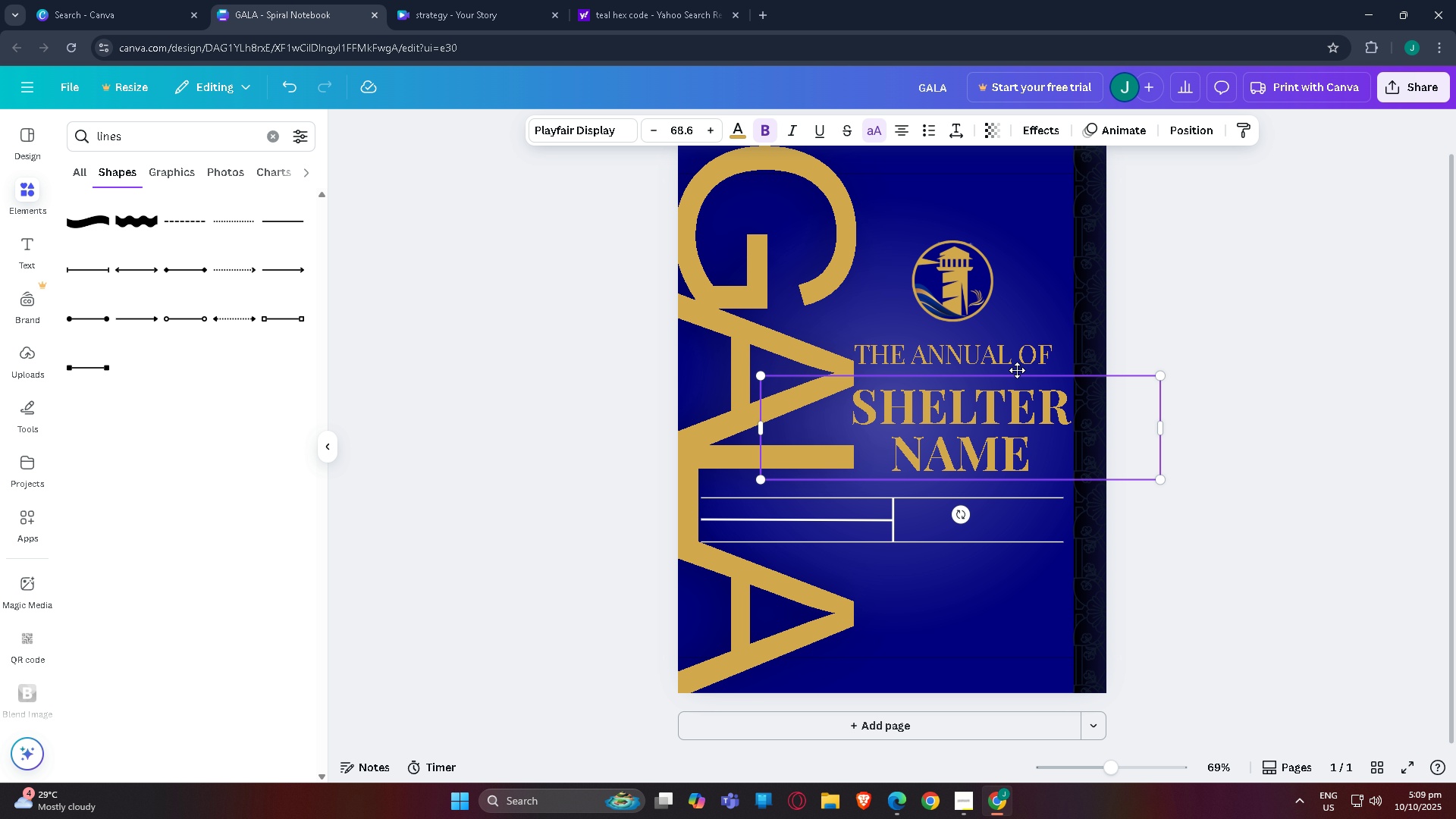 
left_click([1017, 370])
 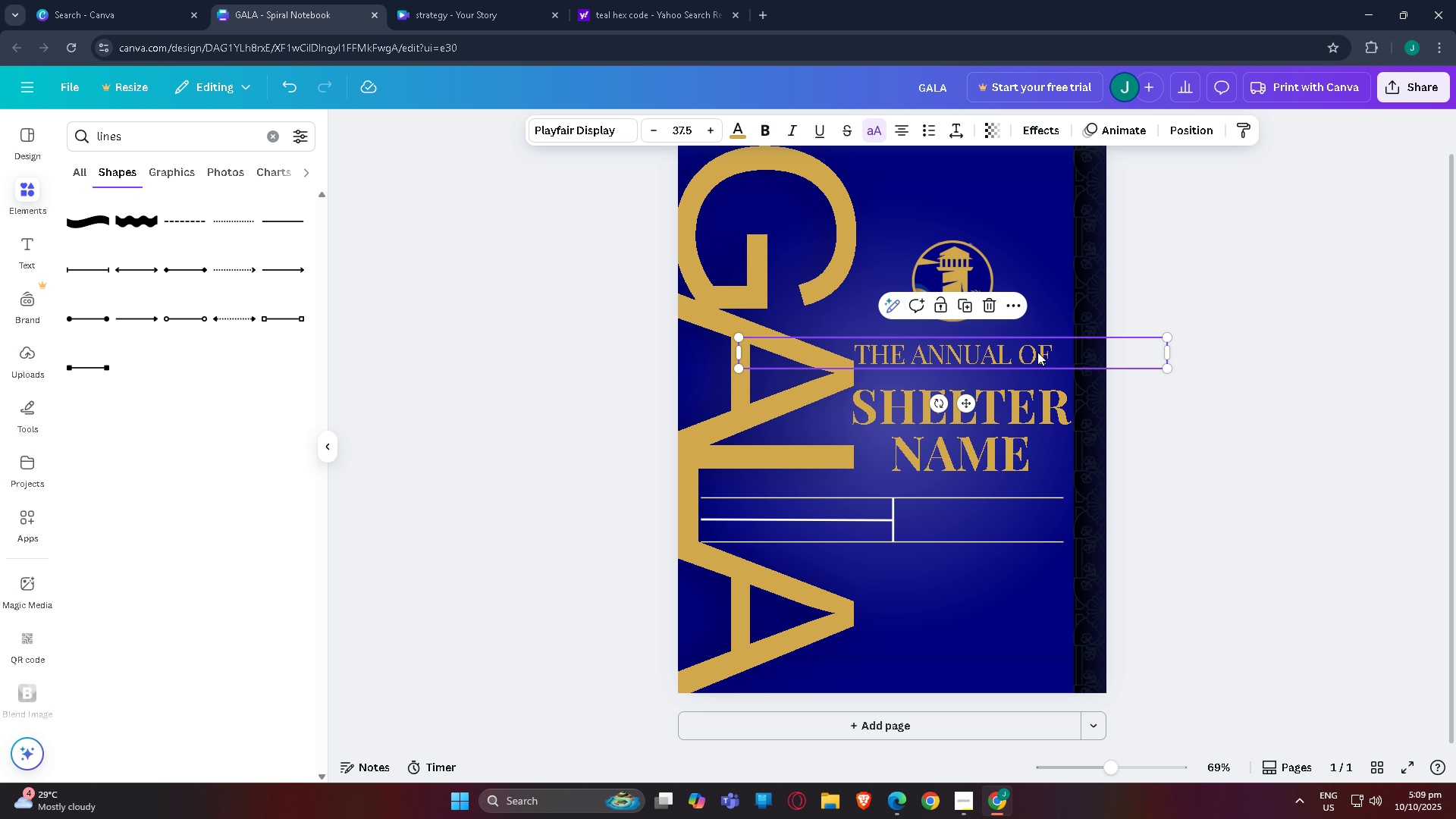 
double_click([1052, 356])
 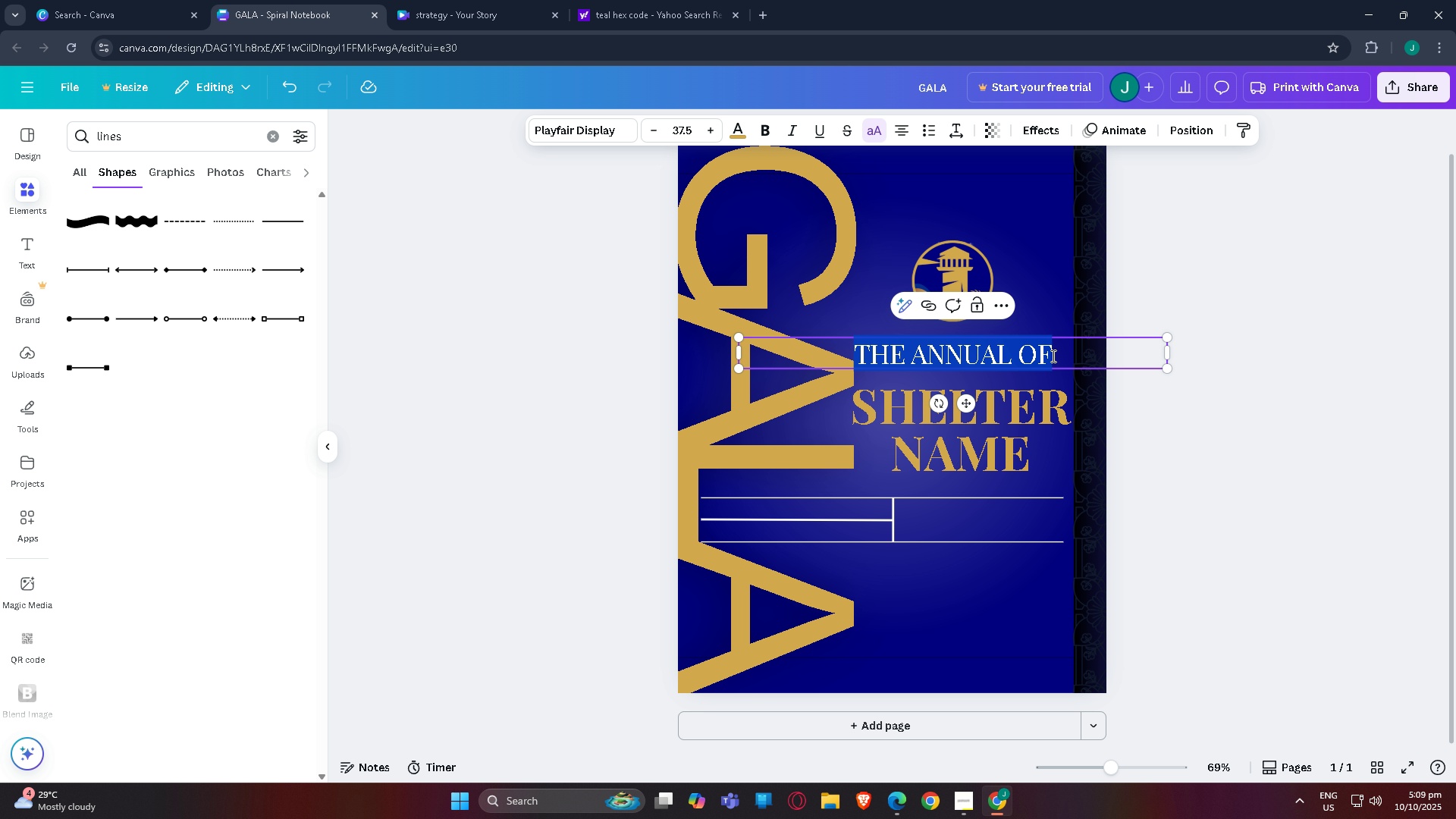 
triple_click([1052, 356])
 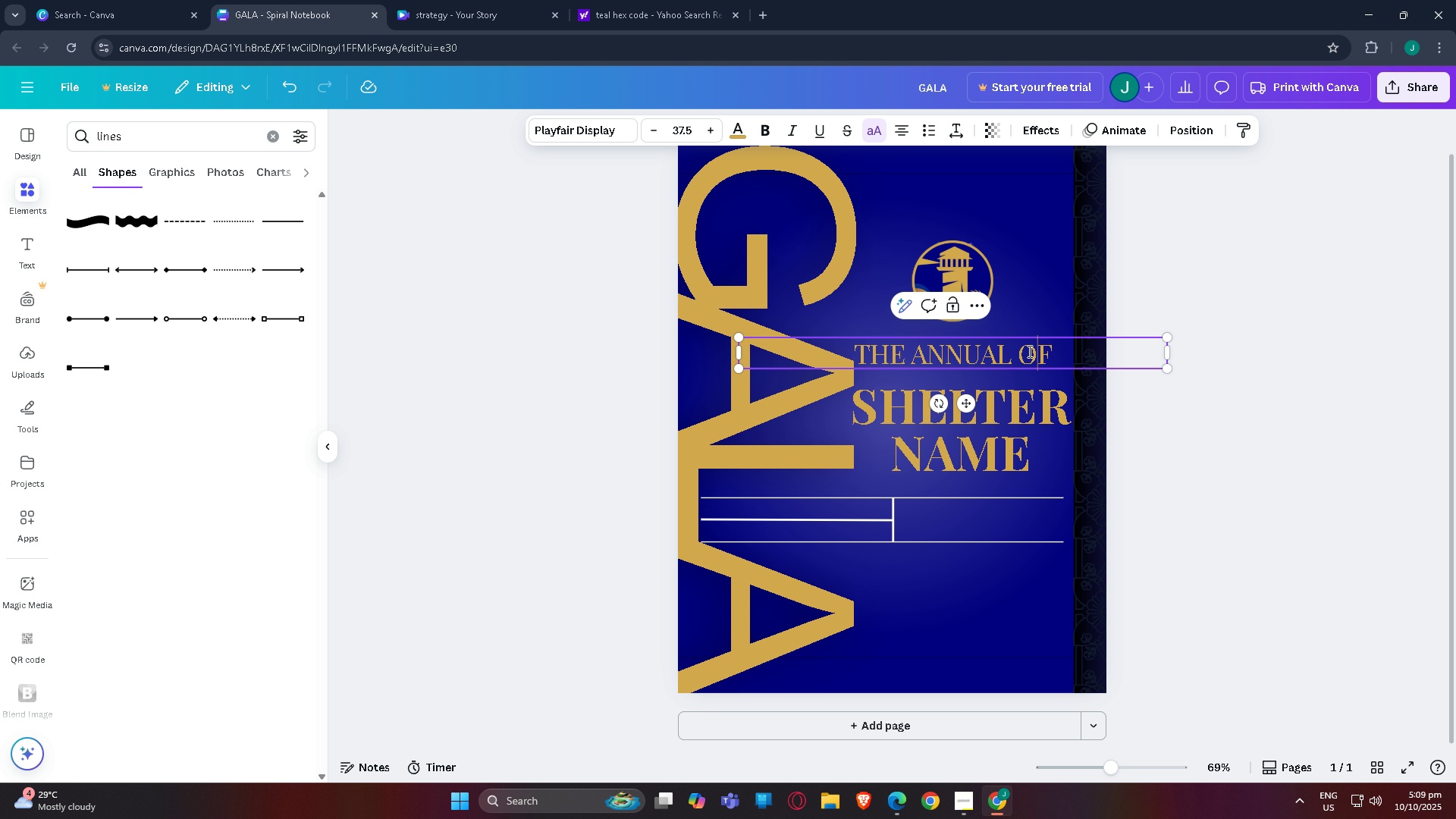 
left_click([1028, 351])
 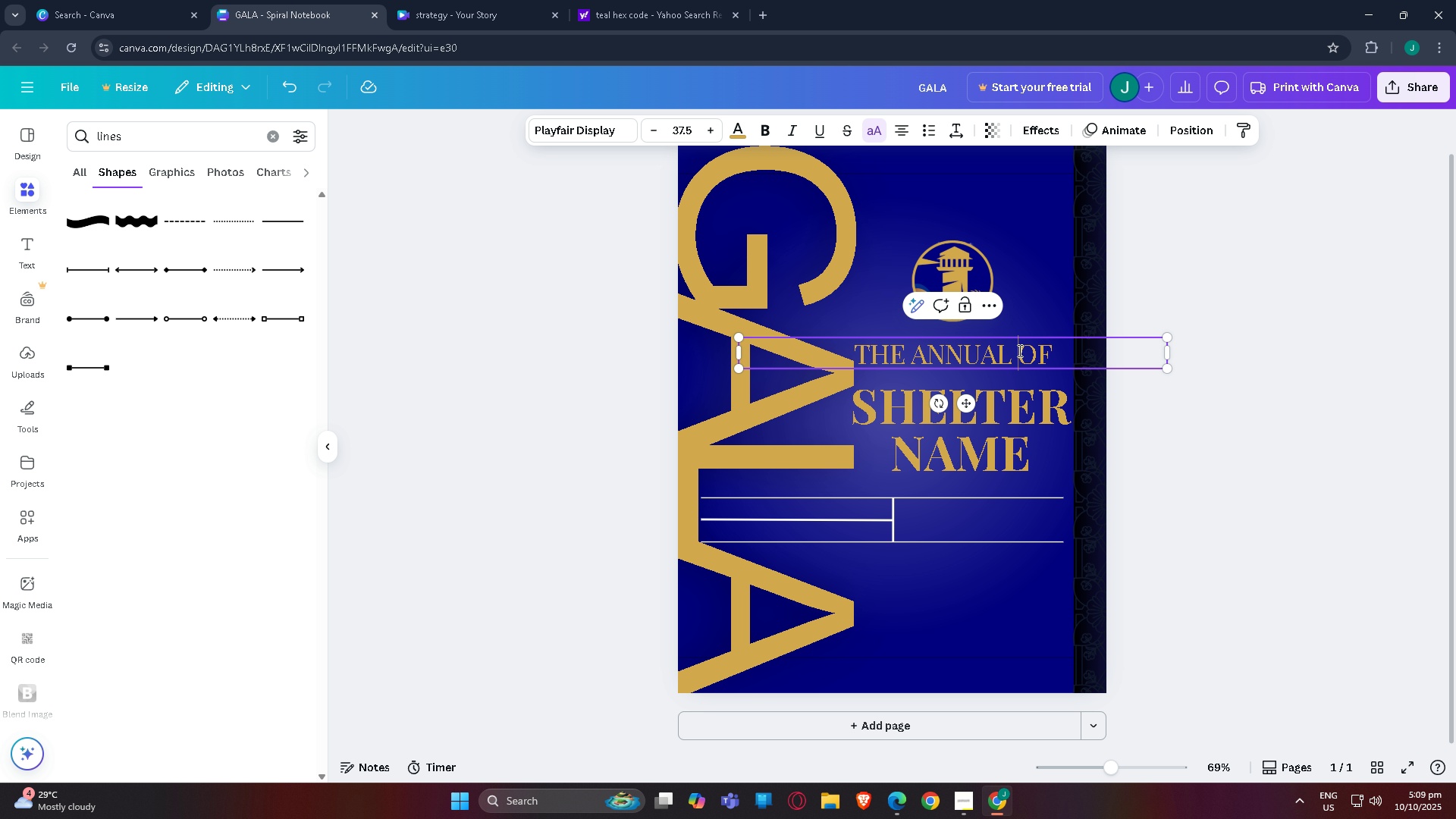 
left_click([1018, 350])
 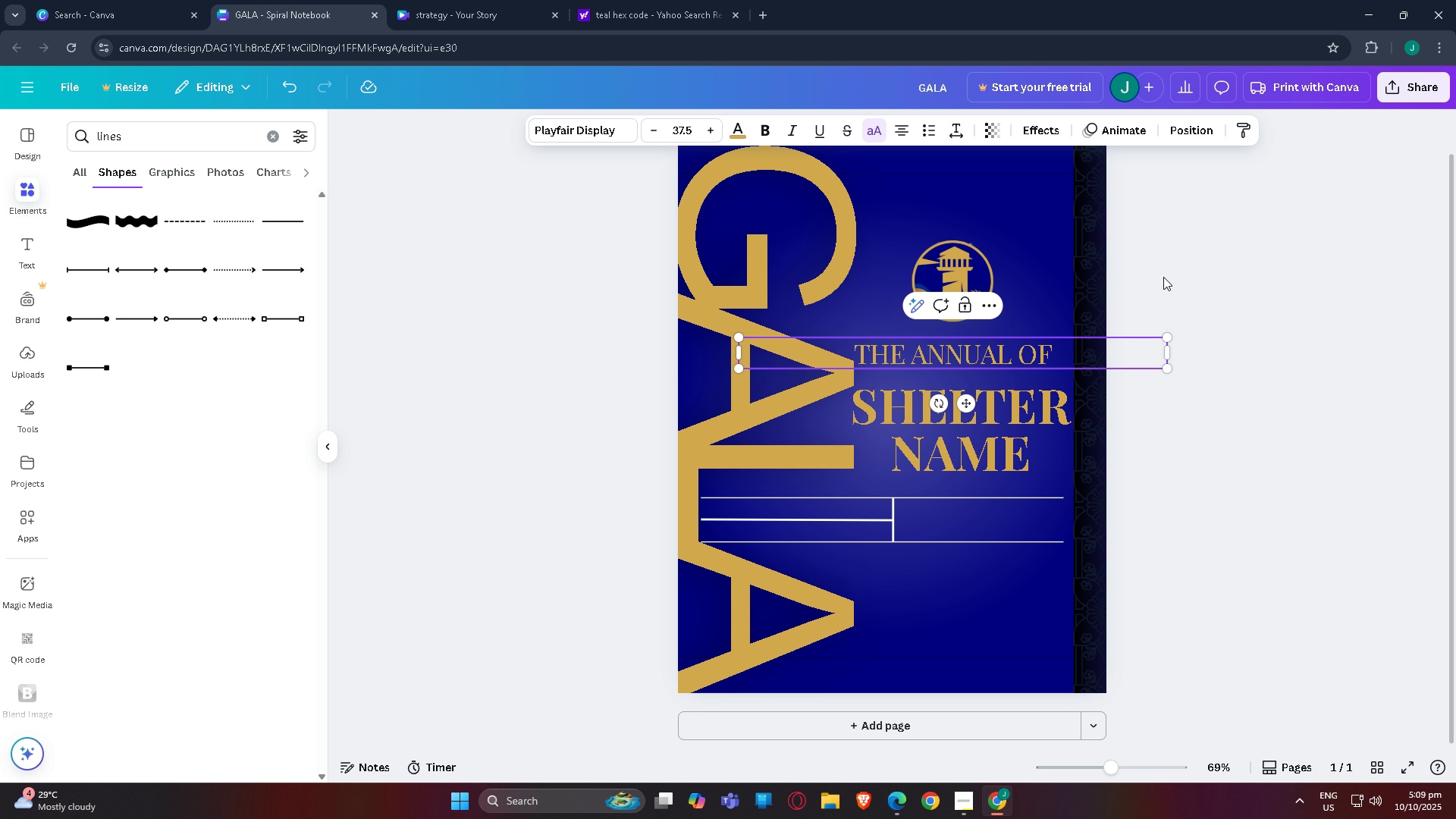 
left_click([1166, 276])
 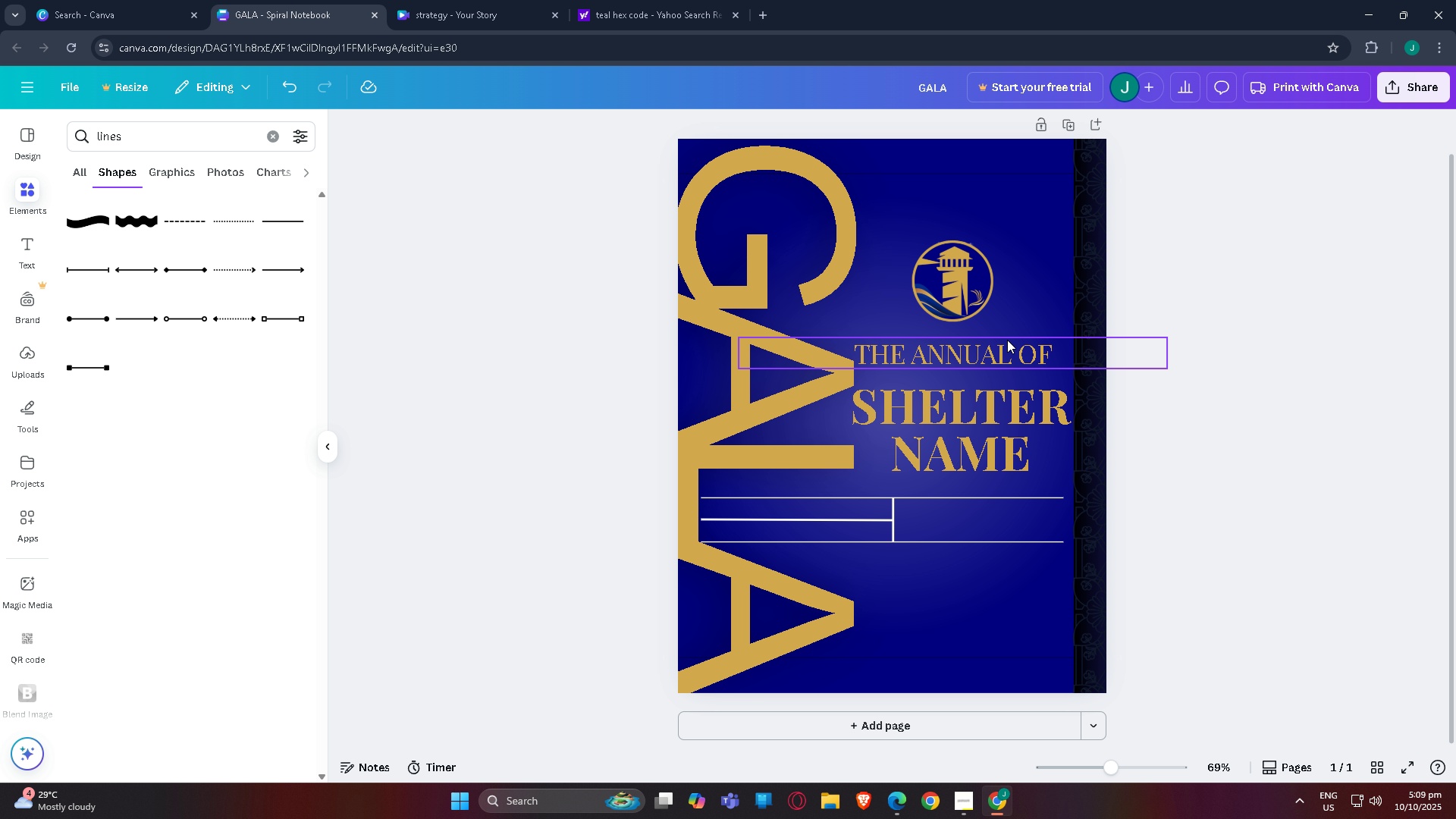 
left_click([1007, 340])
 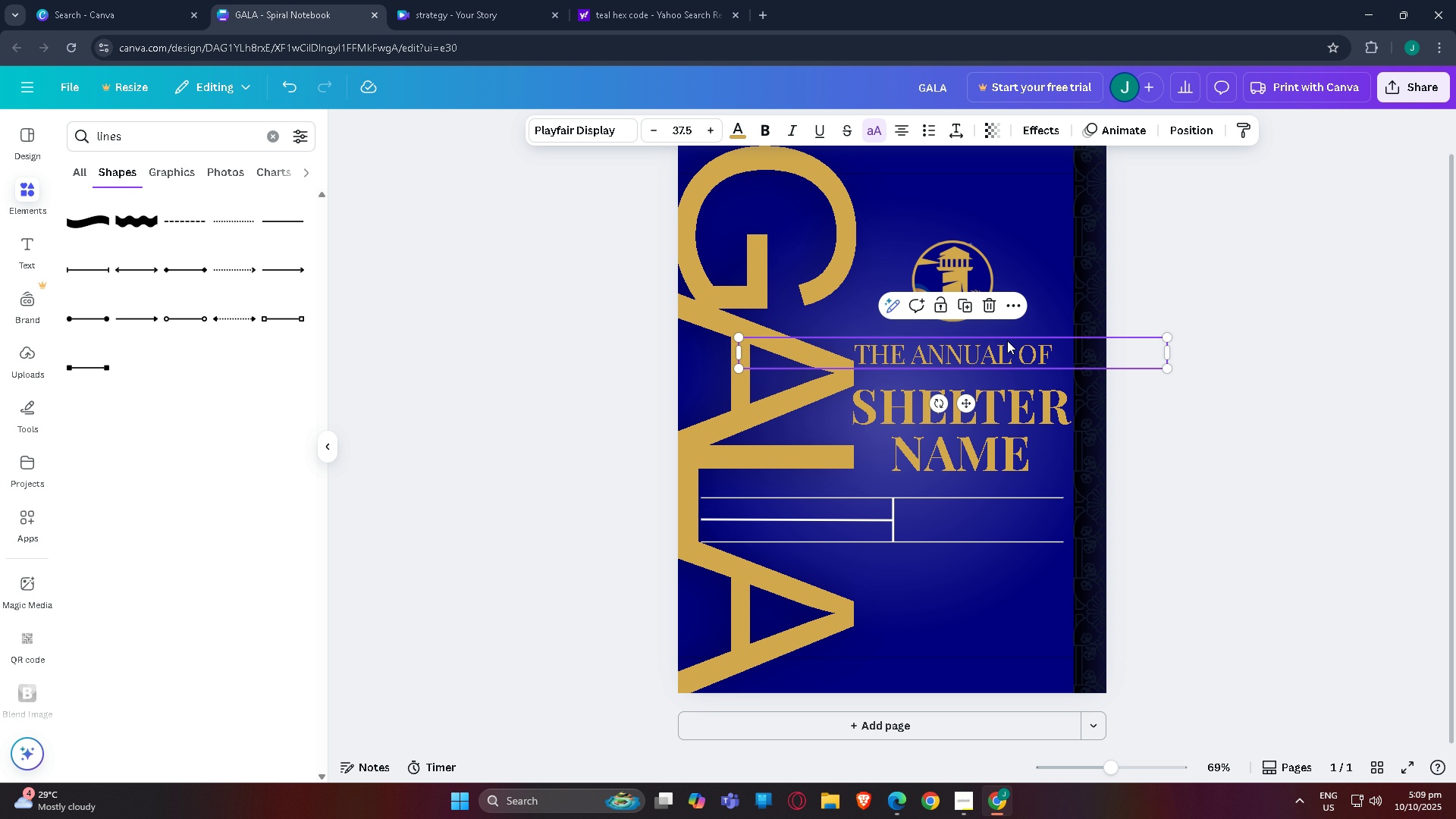 
key(Control+C)
 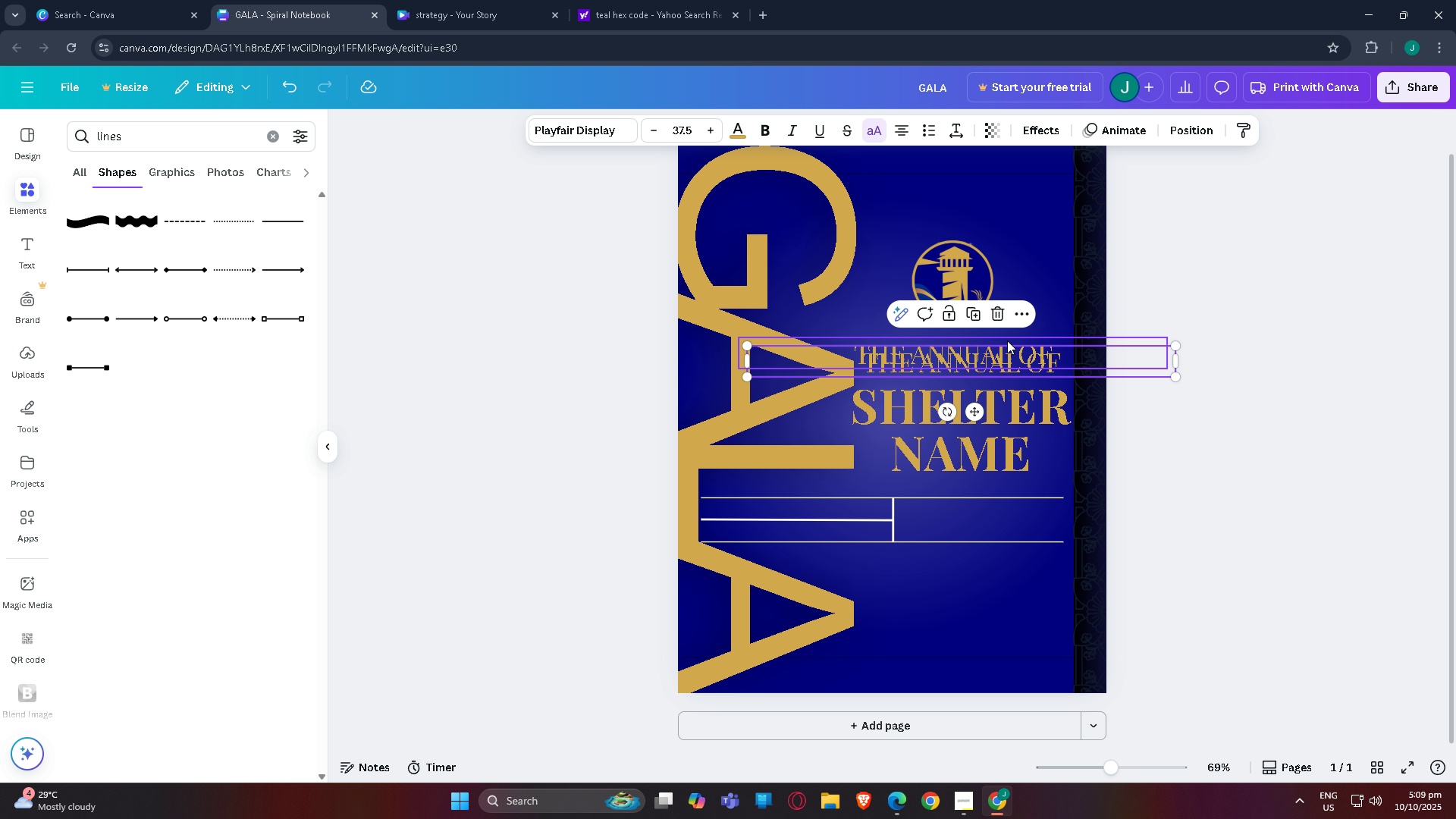 
key(Control+V)
 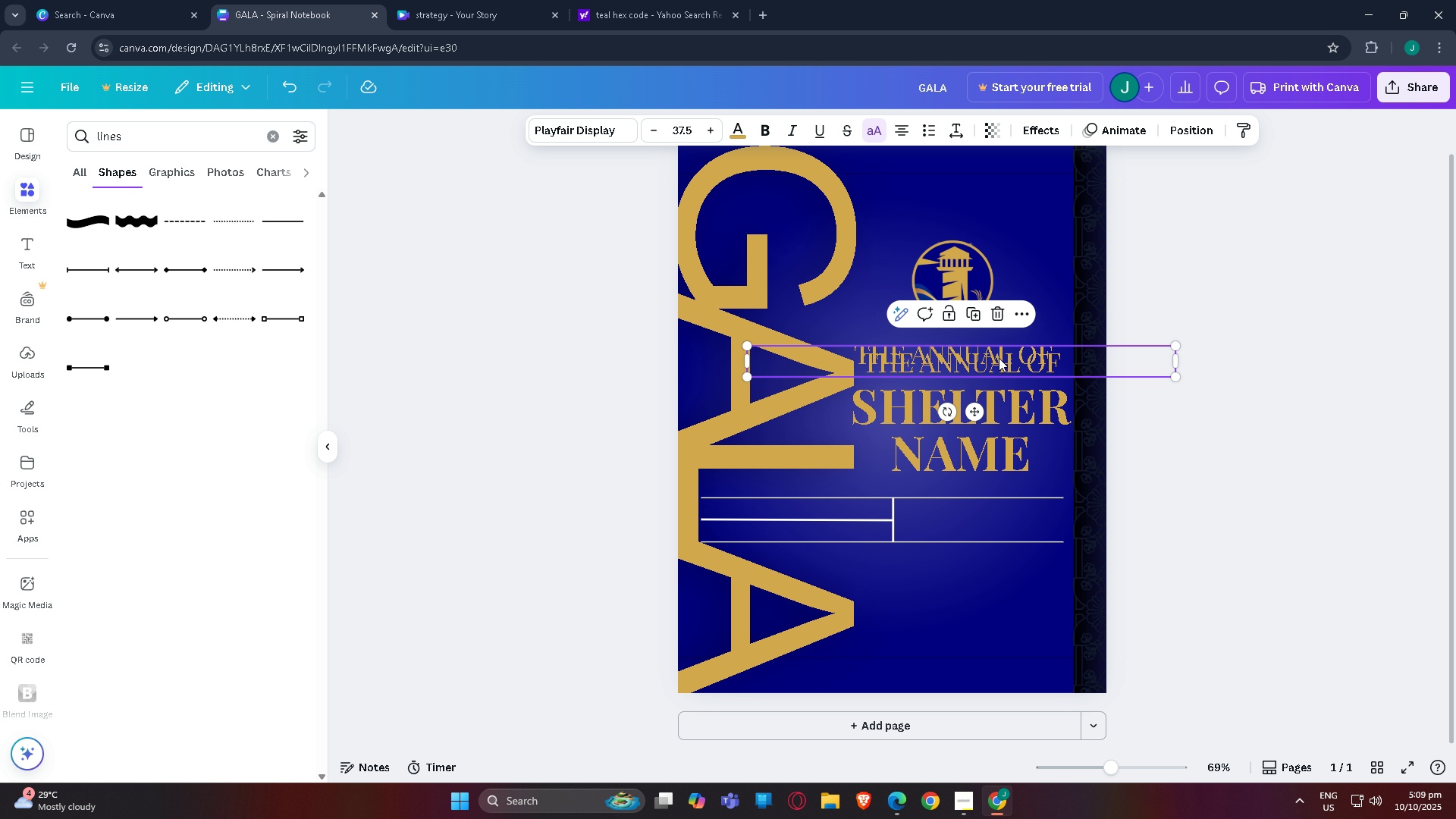 
left_click_drag(start_coordinate=[999, 358], to_coordinate=[997, 324])
 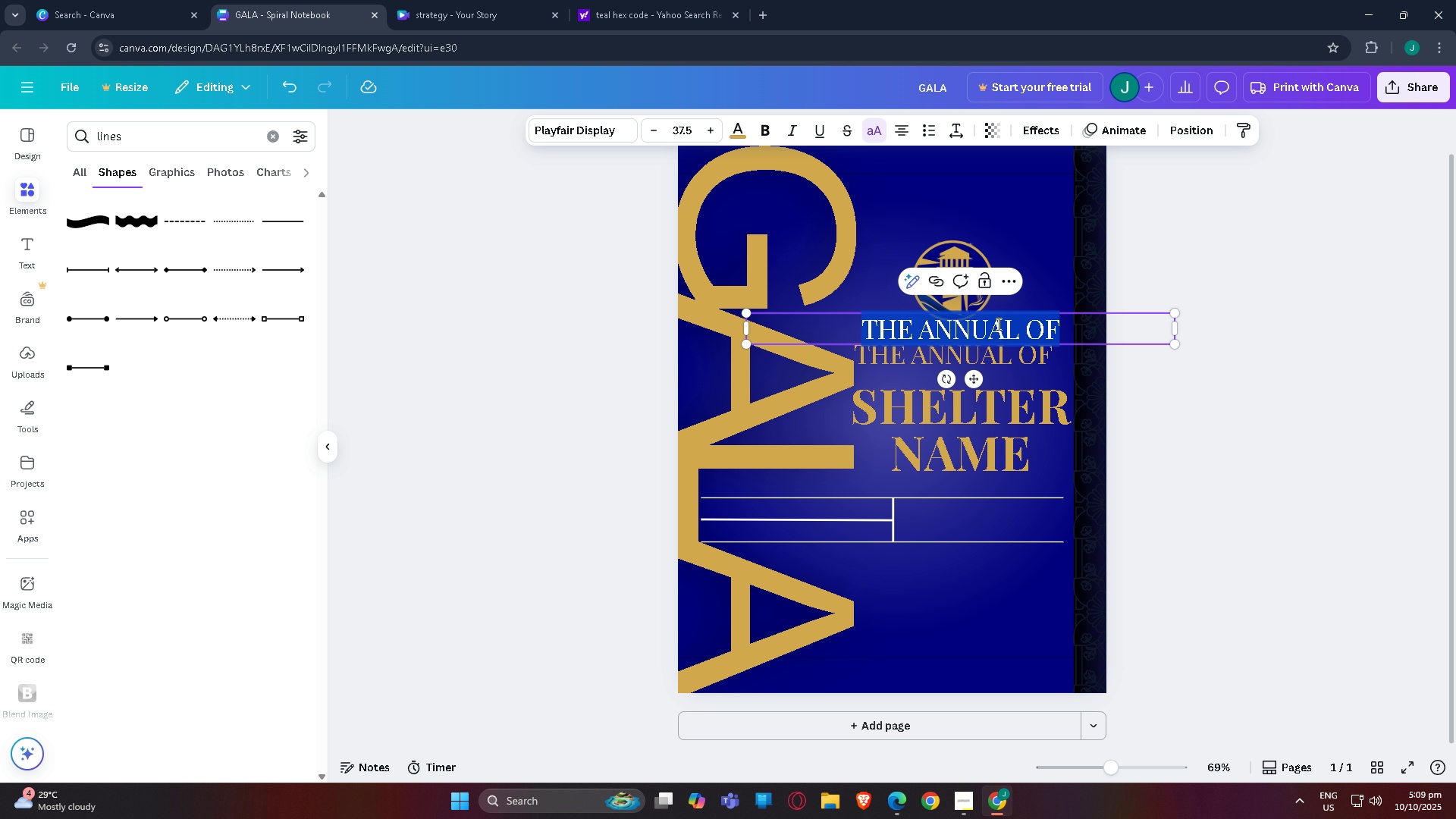 
double_click([997, 324])
 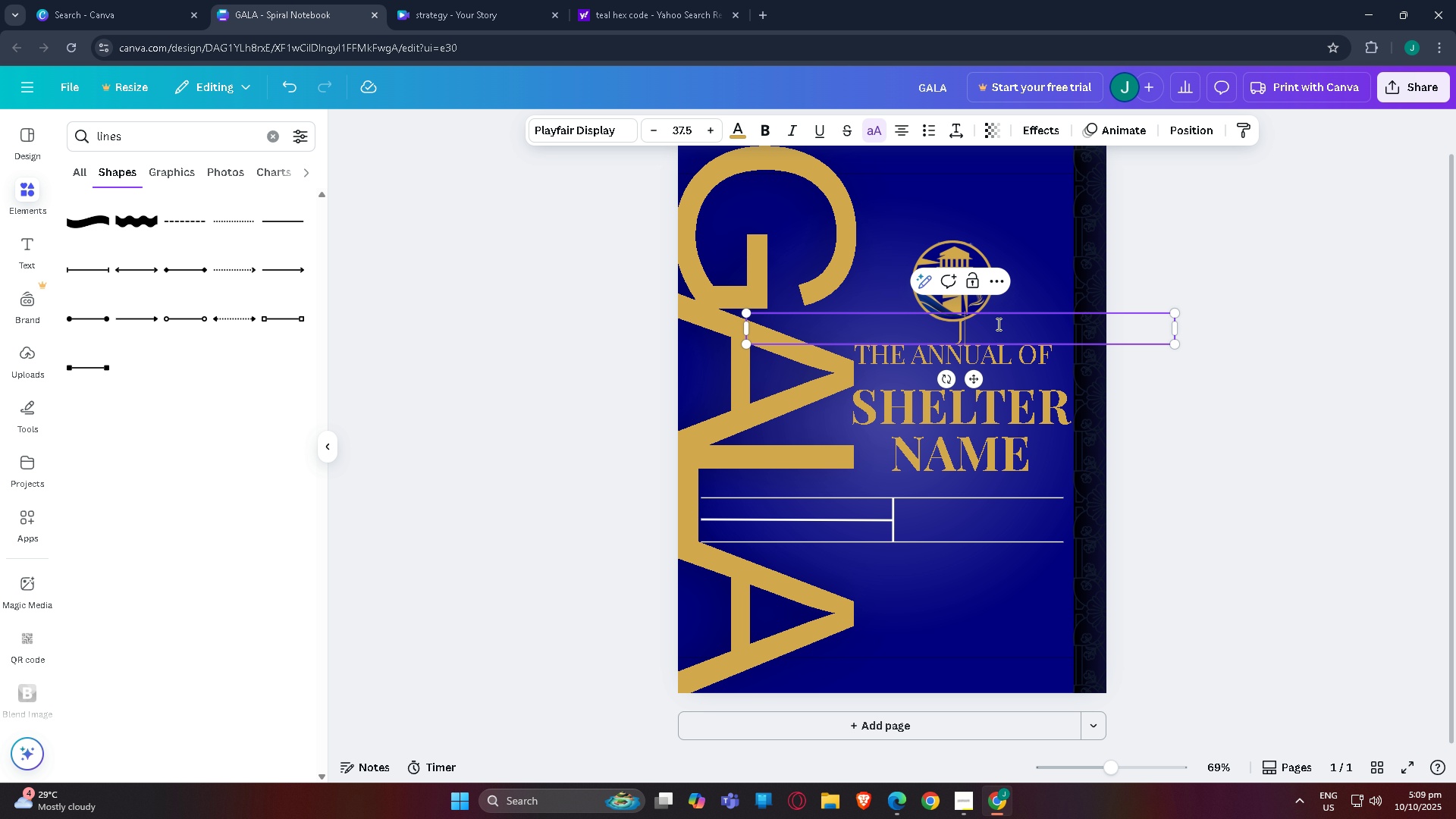 
type(joui)
key(Backspace)
key(Backspace)
type(in us )
 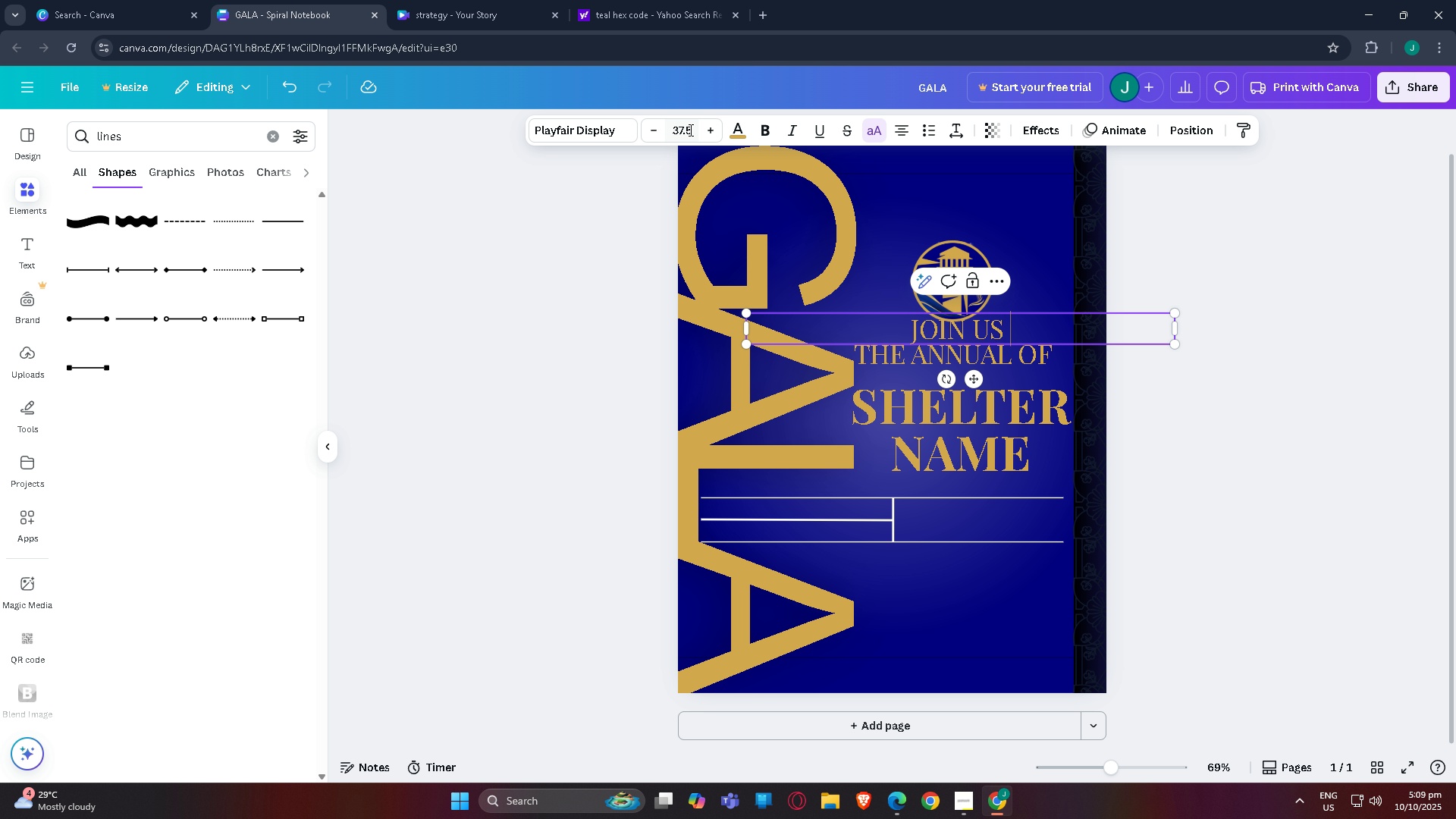 
left_click([734, 123])
 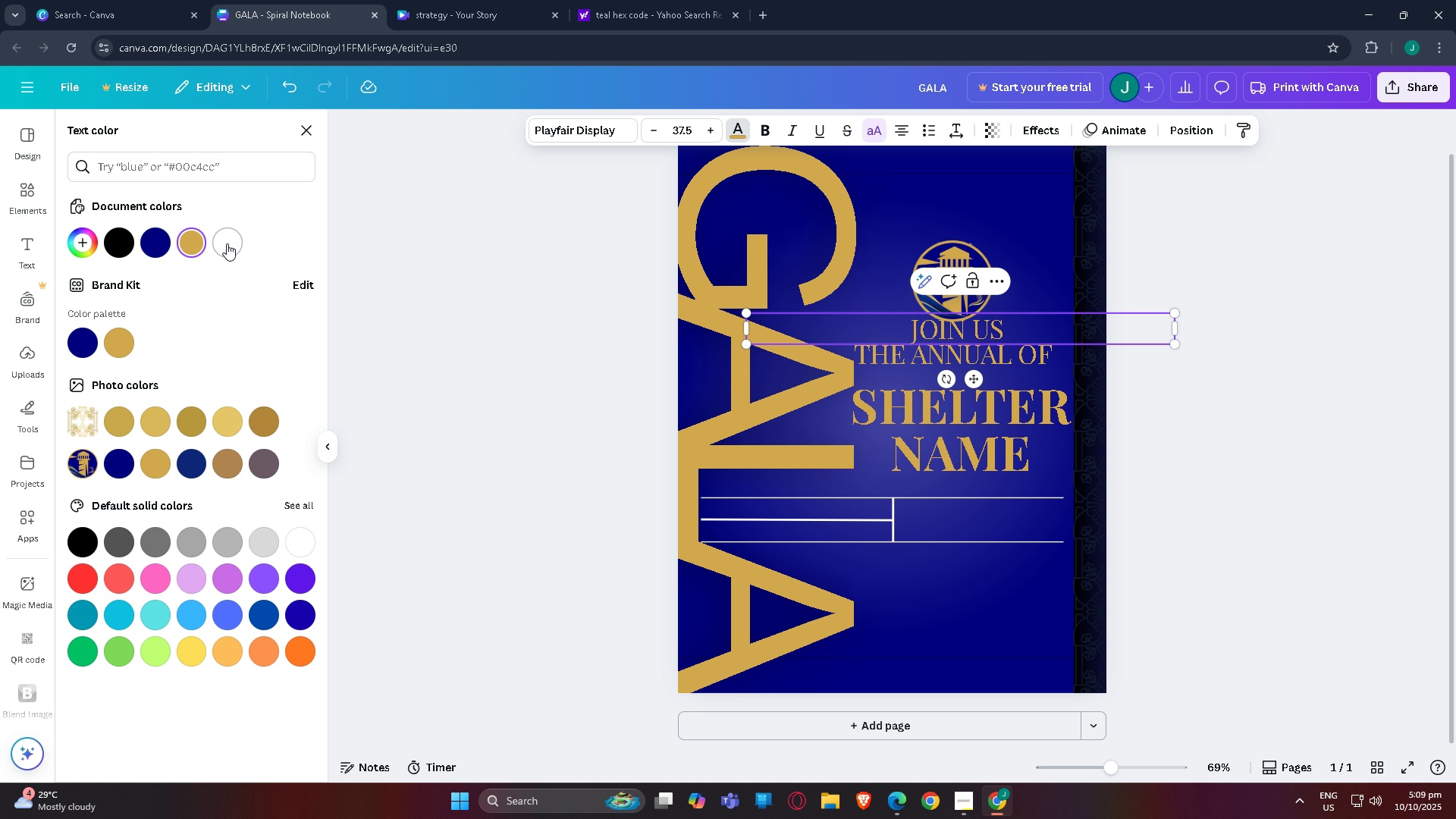 
left_click([227, 243])
 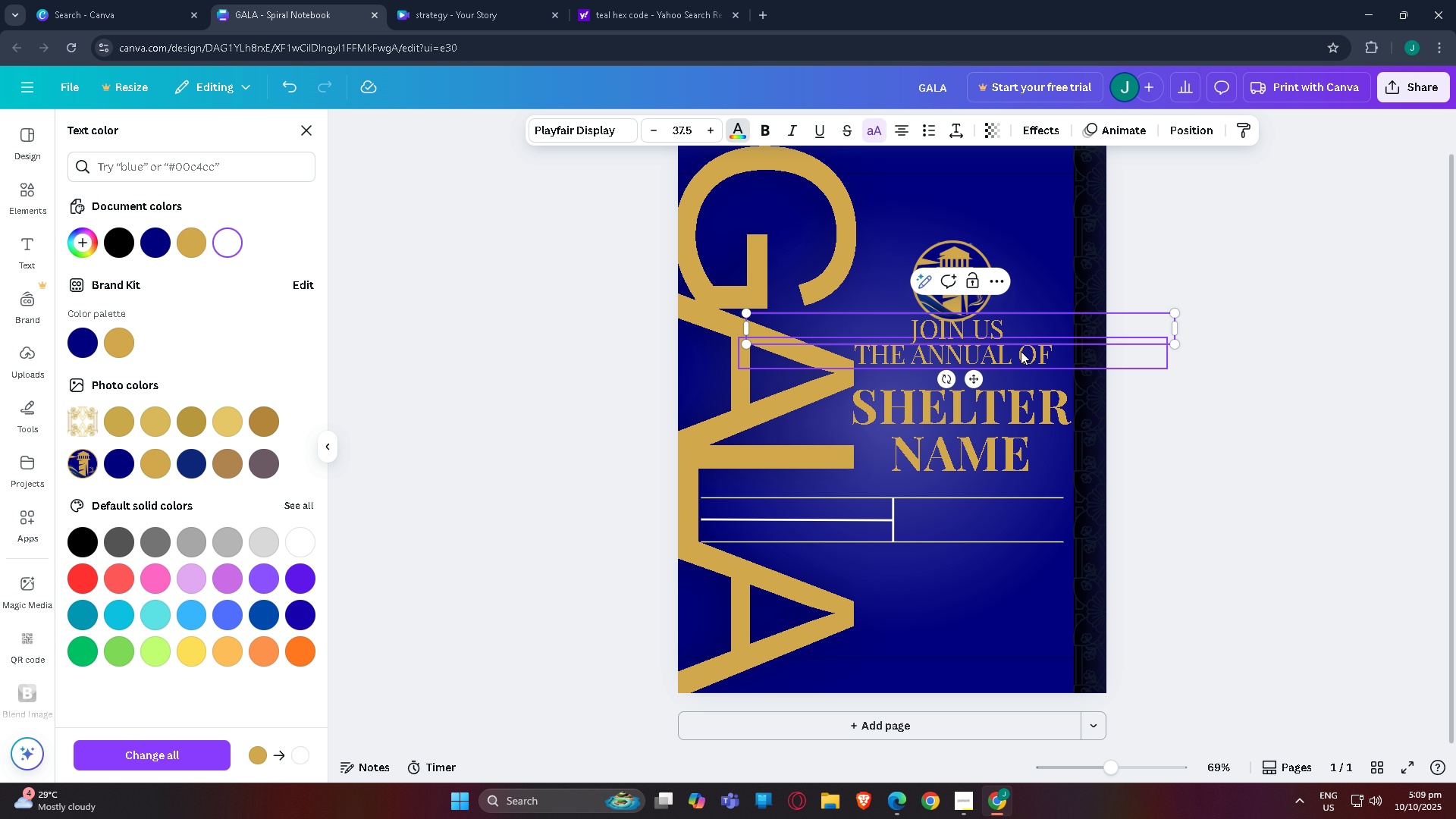 
left_click_drag(start_coordinate=[1010, 325], to_coordinate=[833, 325])
 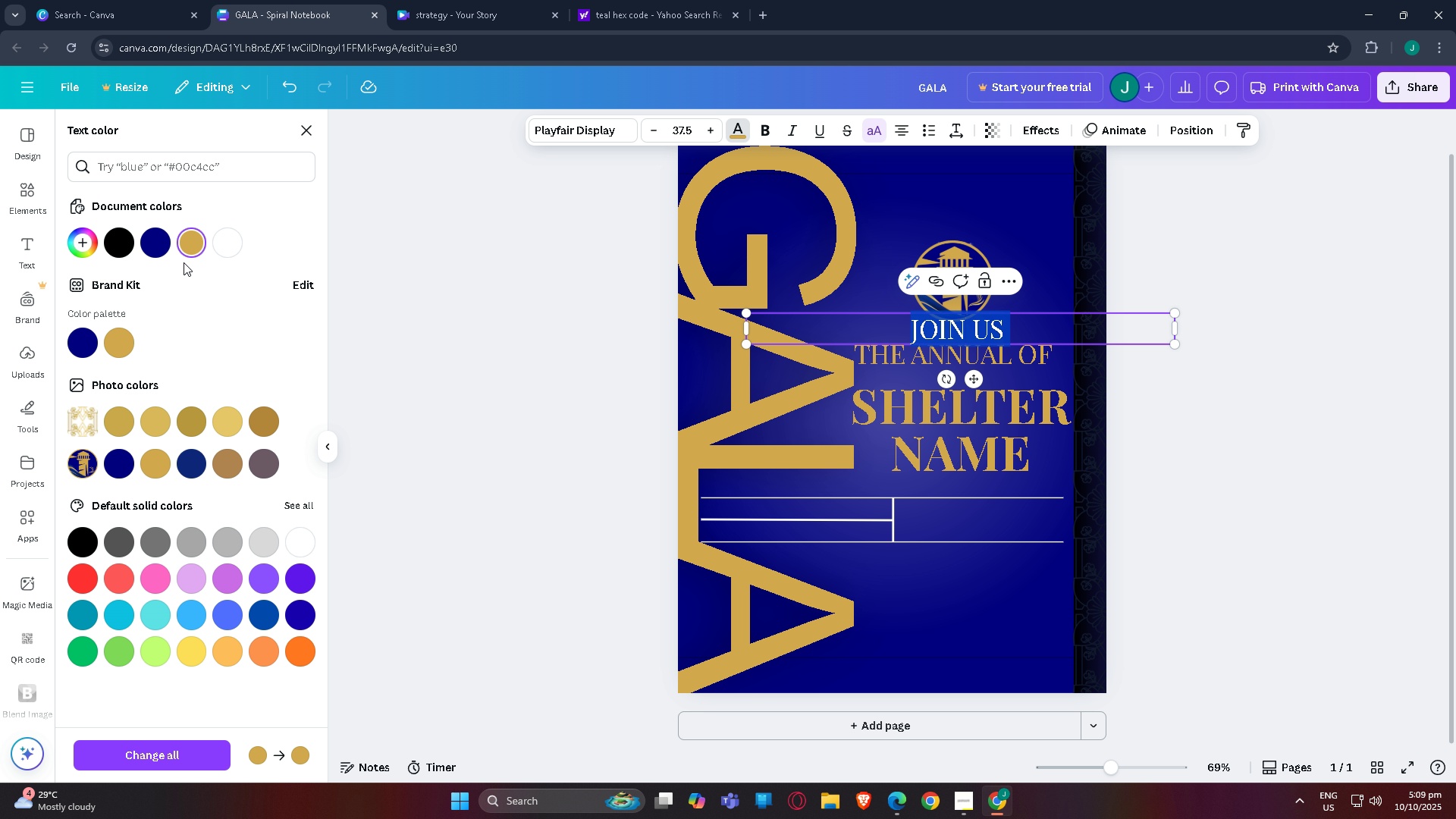 
left_click([231, 245])
 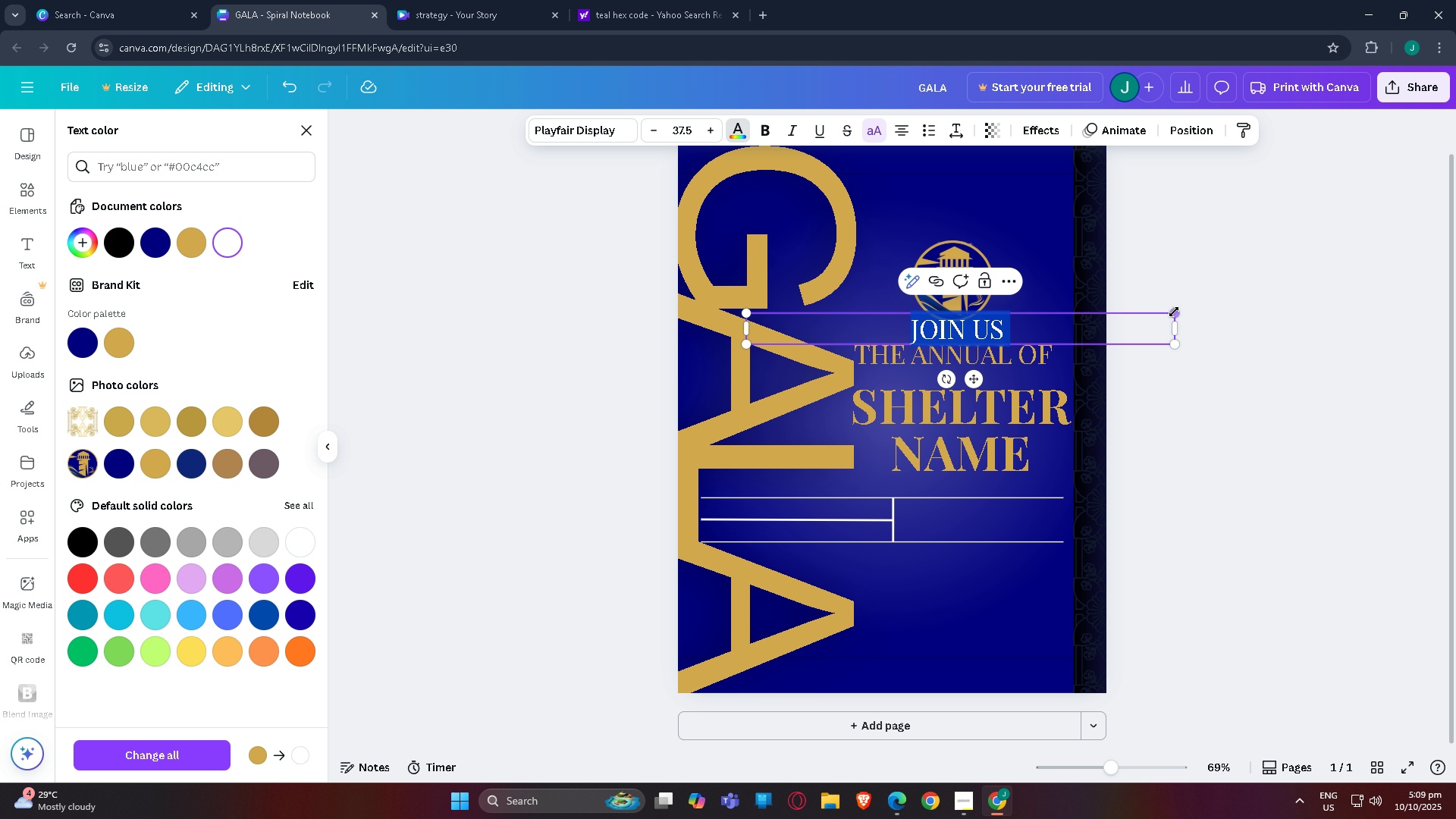 
left_click_drag(start_coordinate=[1174, 312], to_coordinate=[1046, 350])
 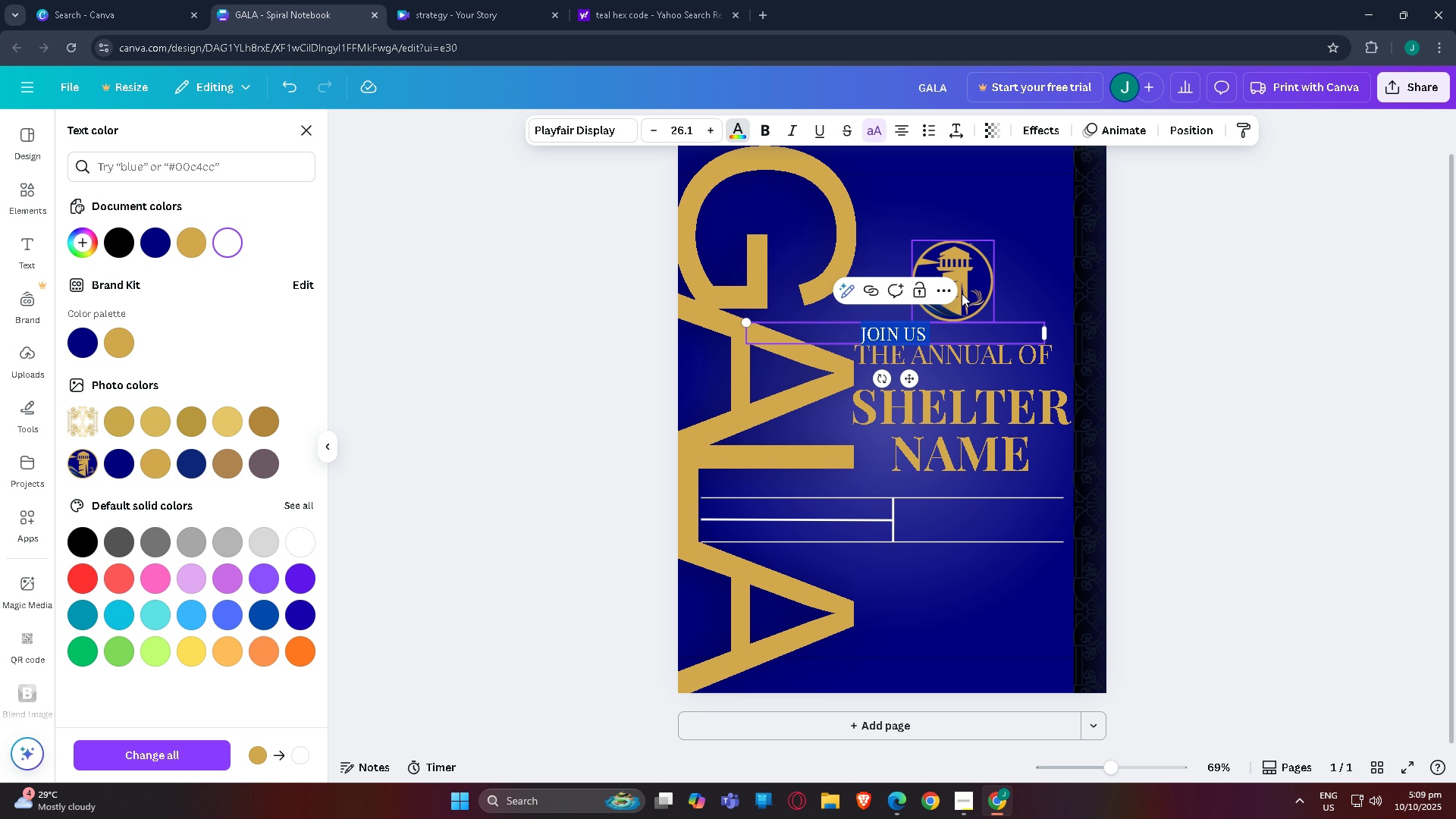 
left_click([962, 293])
 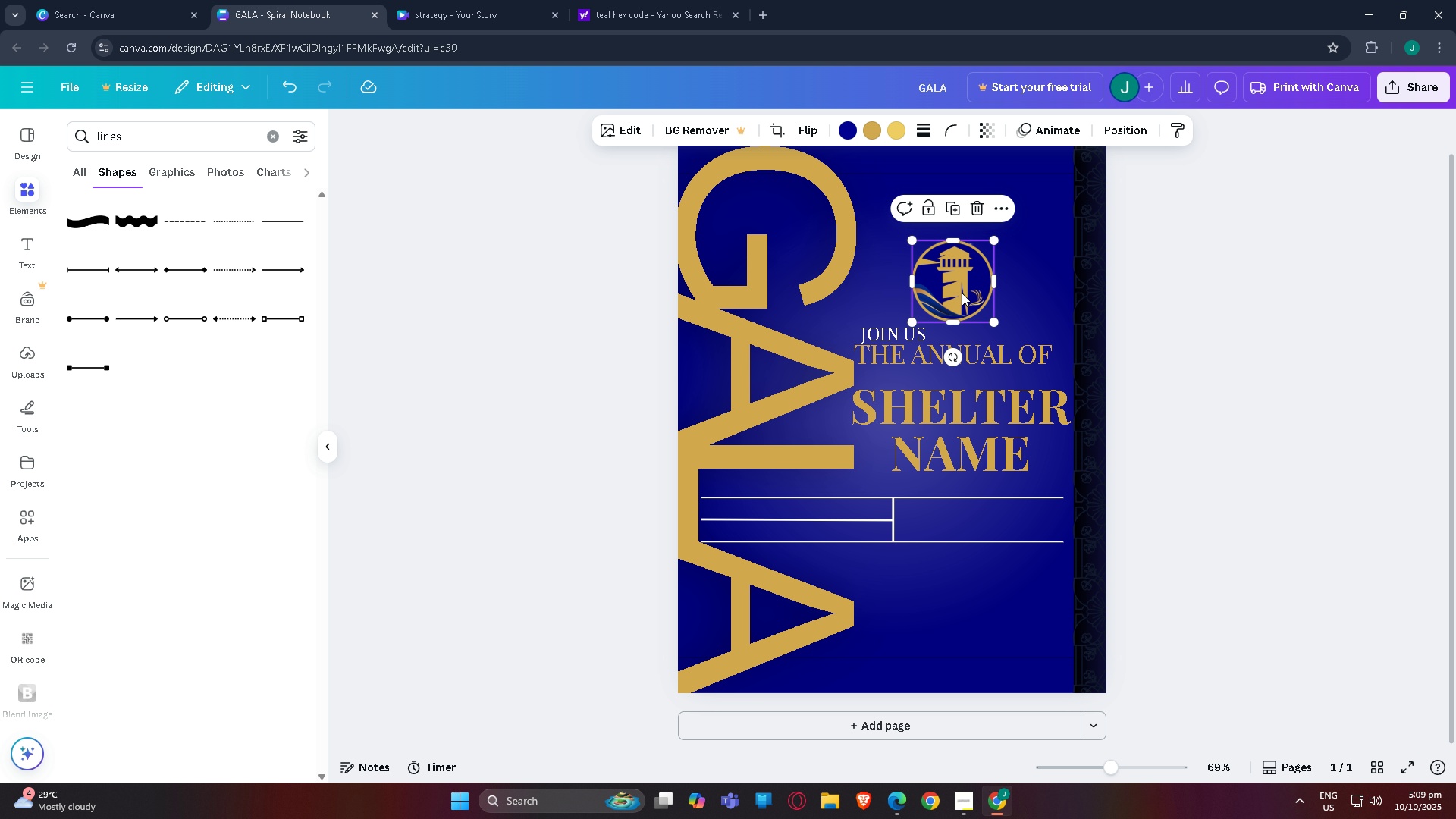 
left_click_drag(start_coordinate=[962, 293], to_coordinate=[963, 277])
 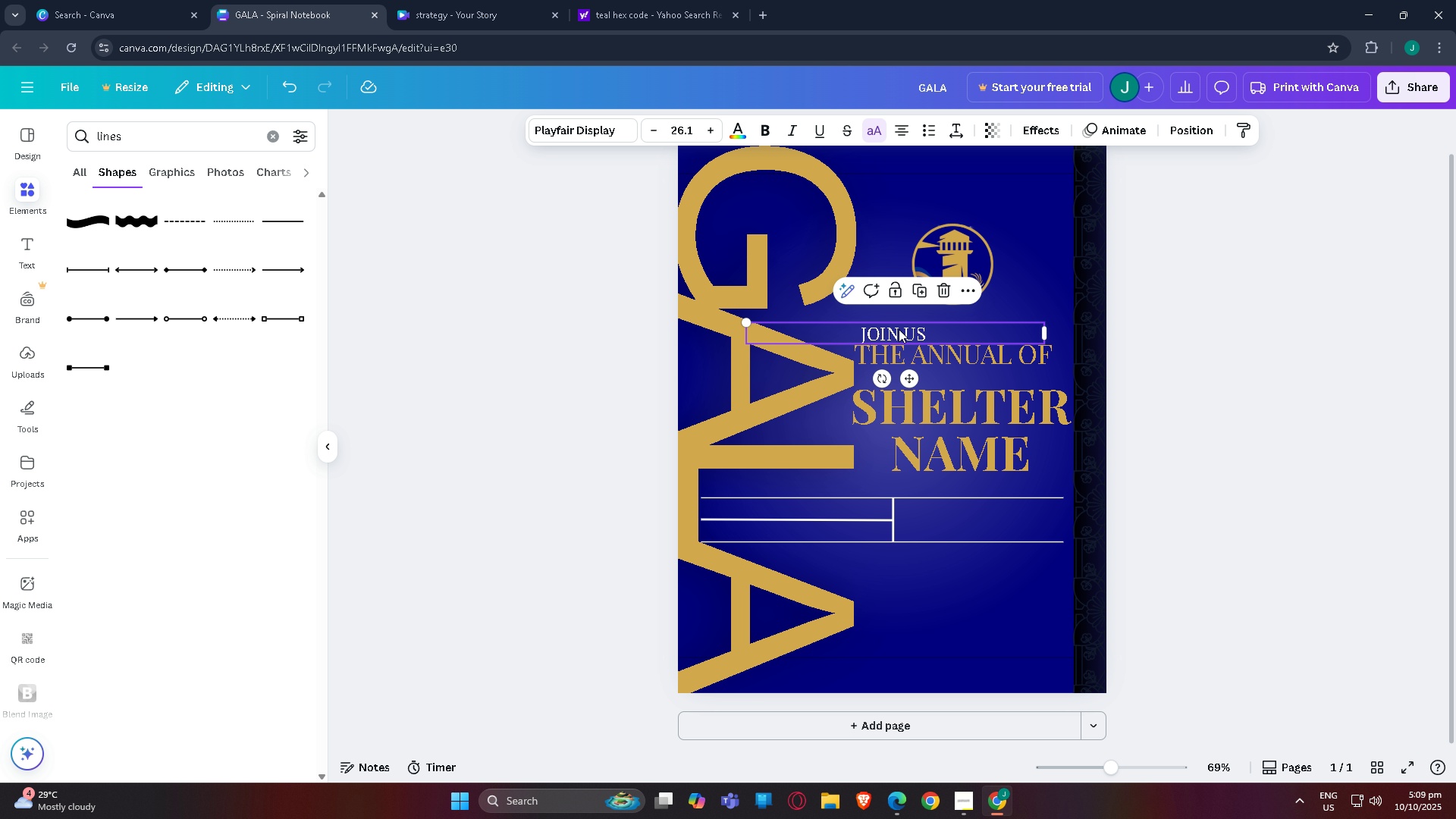 
left_click_drag(start_coordinate=[899, 329], to_coordinate=[964, 322])
 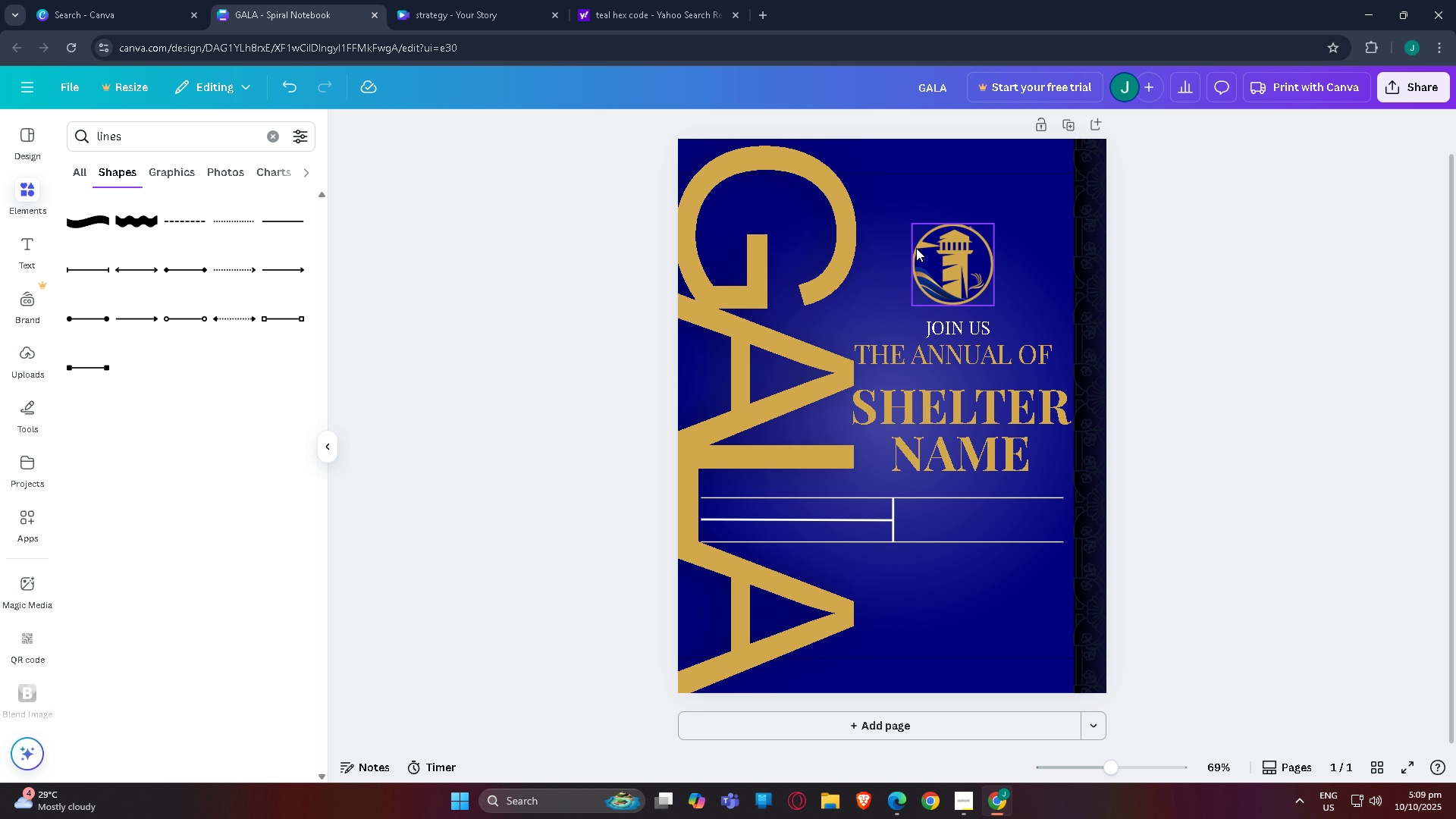 
left_click_drag(start_coordinate=[937, 260], to_coordinate=[943, 260])
 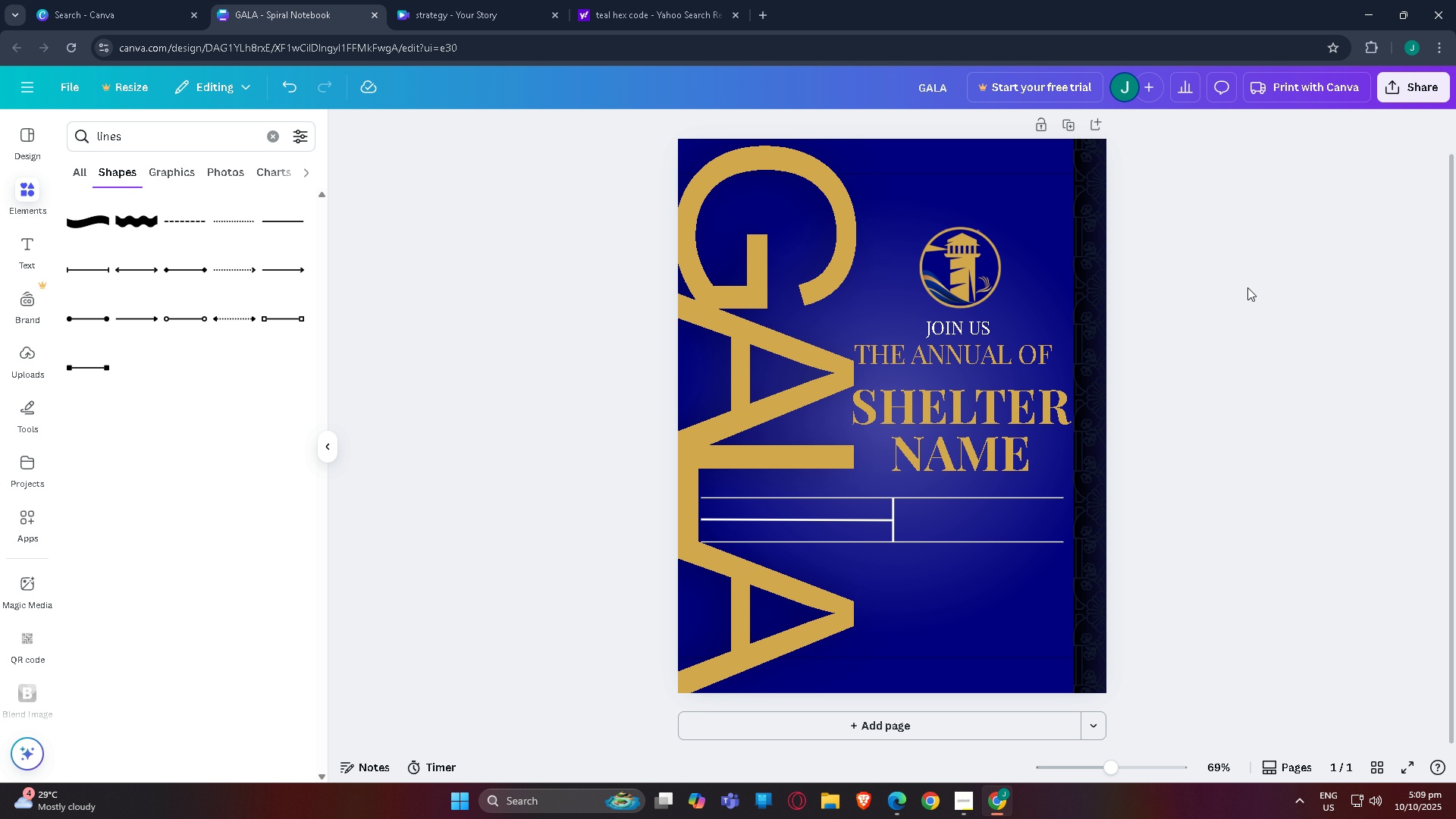 
scroll: coordinate [1182, 312], scroll_direction: up, amount: 3.0
 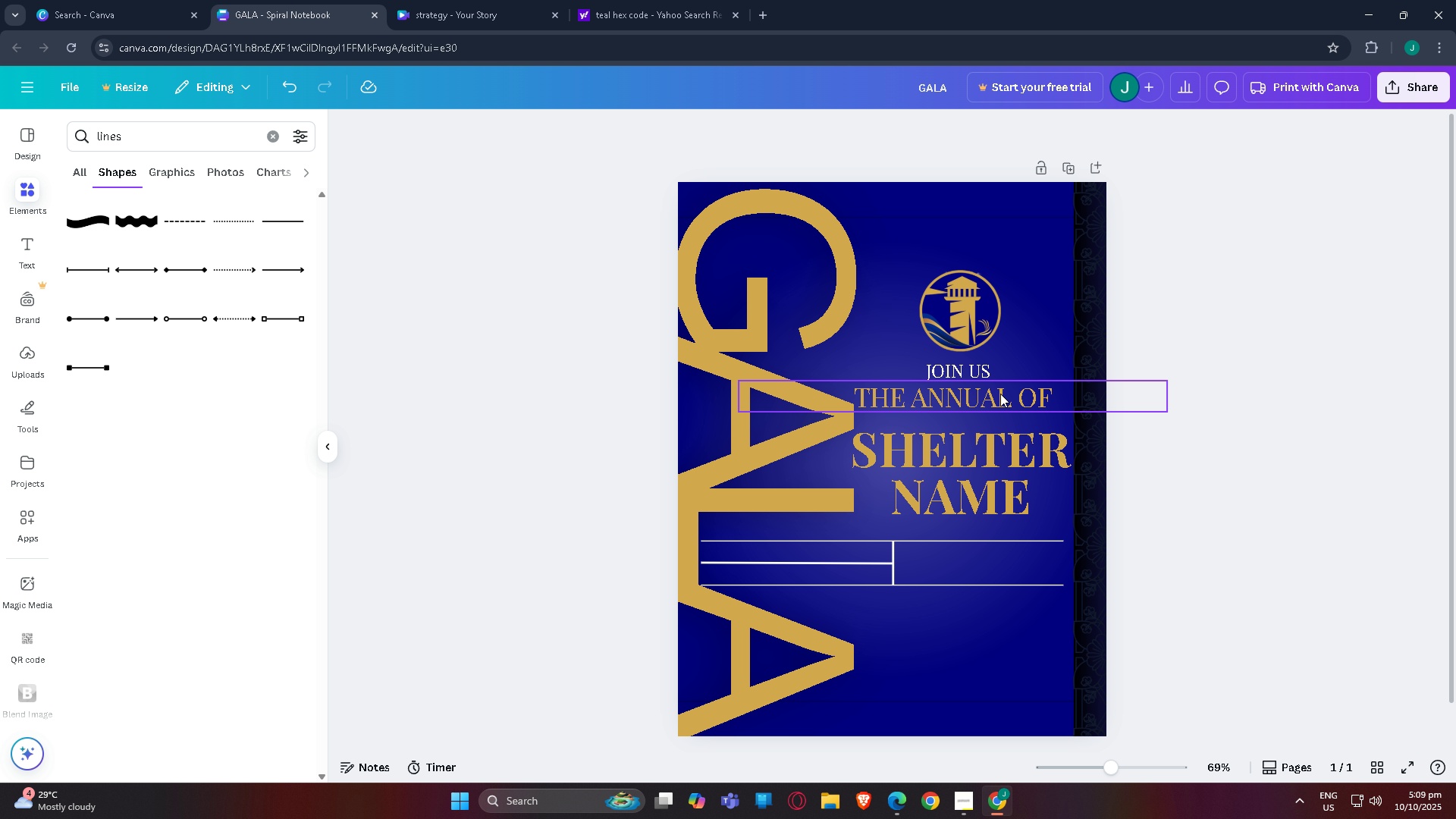 
scroll: coordinate [930, 421], scroll_direction: down, amount: 4.0
 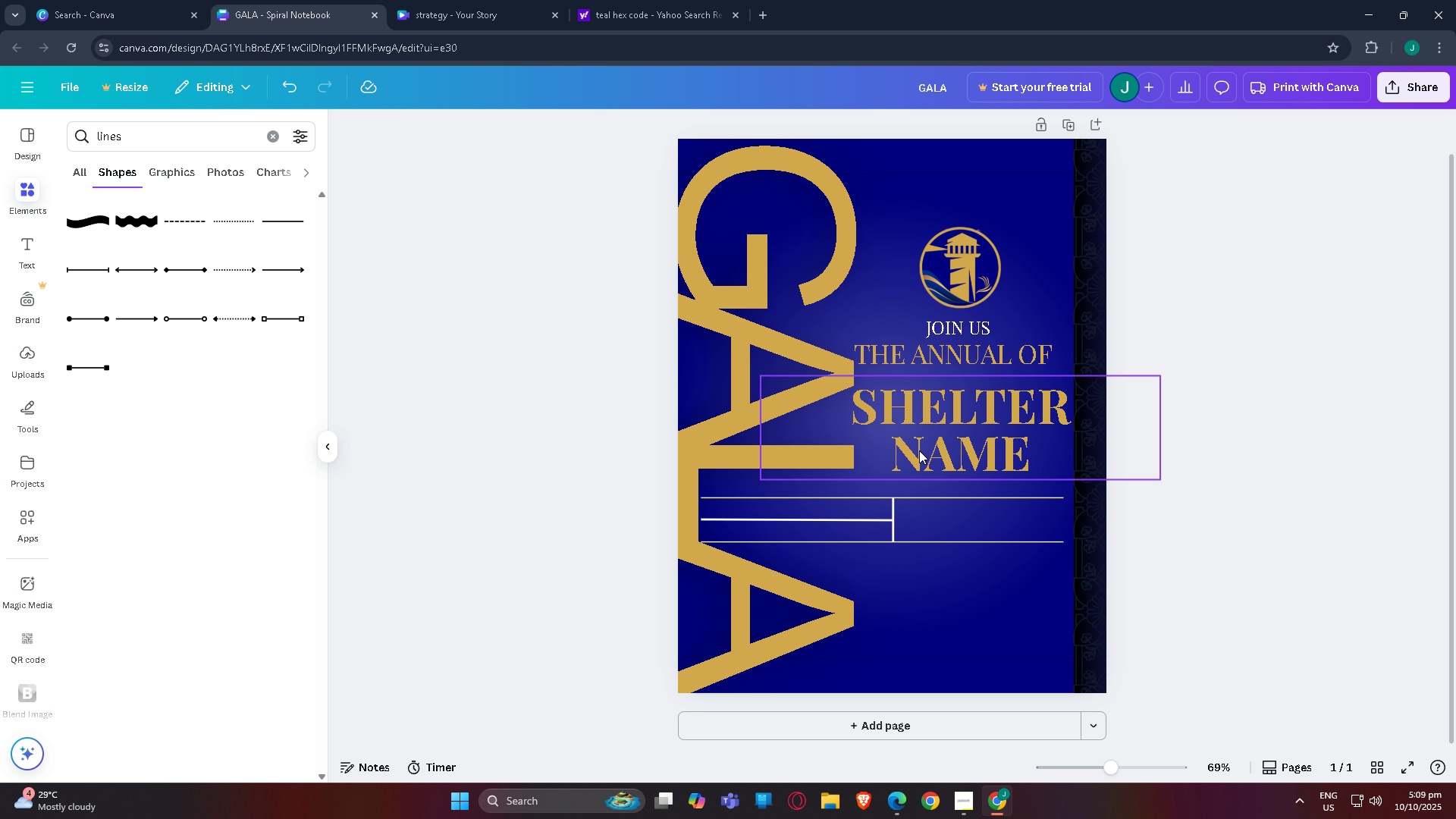 
scroll: coordinate [567, 388], scroll_direction: none, amount: 0.0
 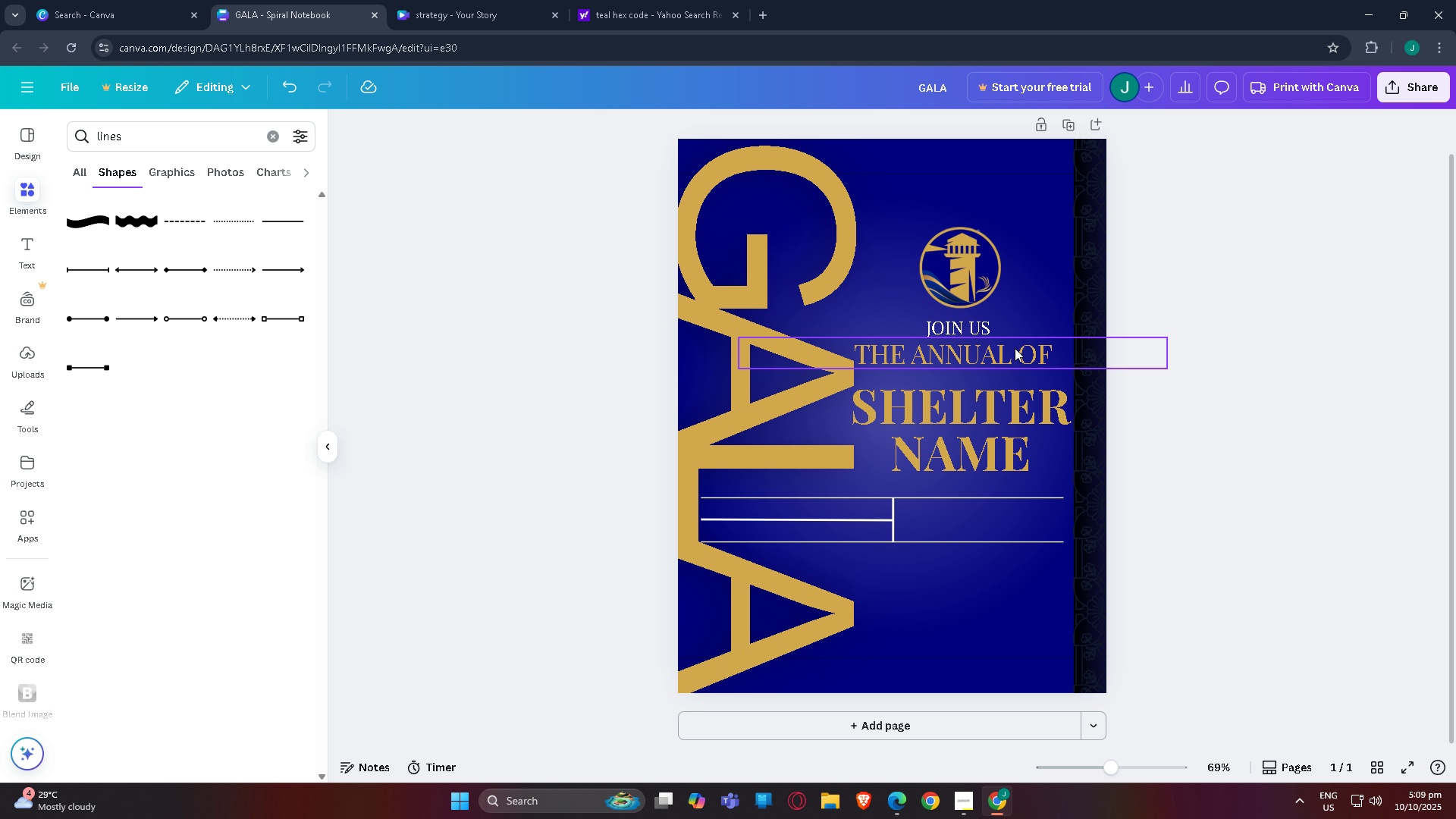 
double_click([1015, 348])
 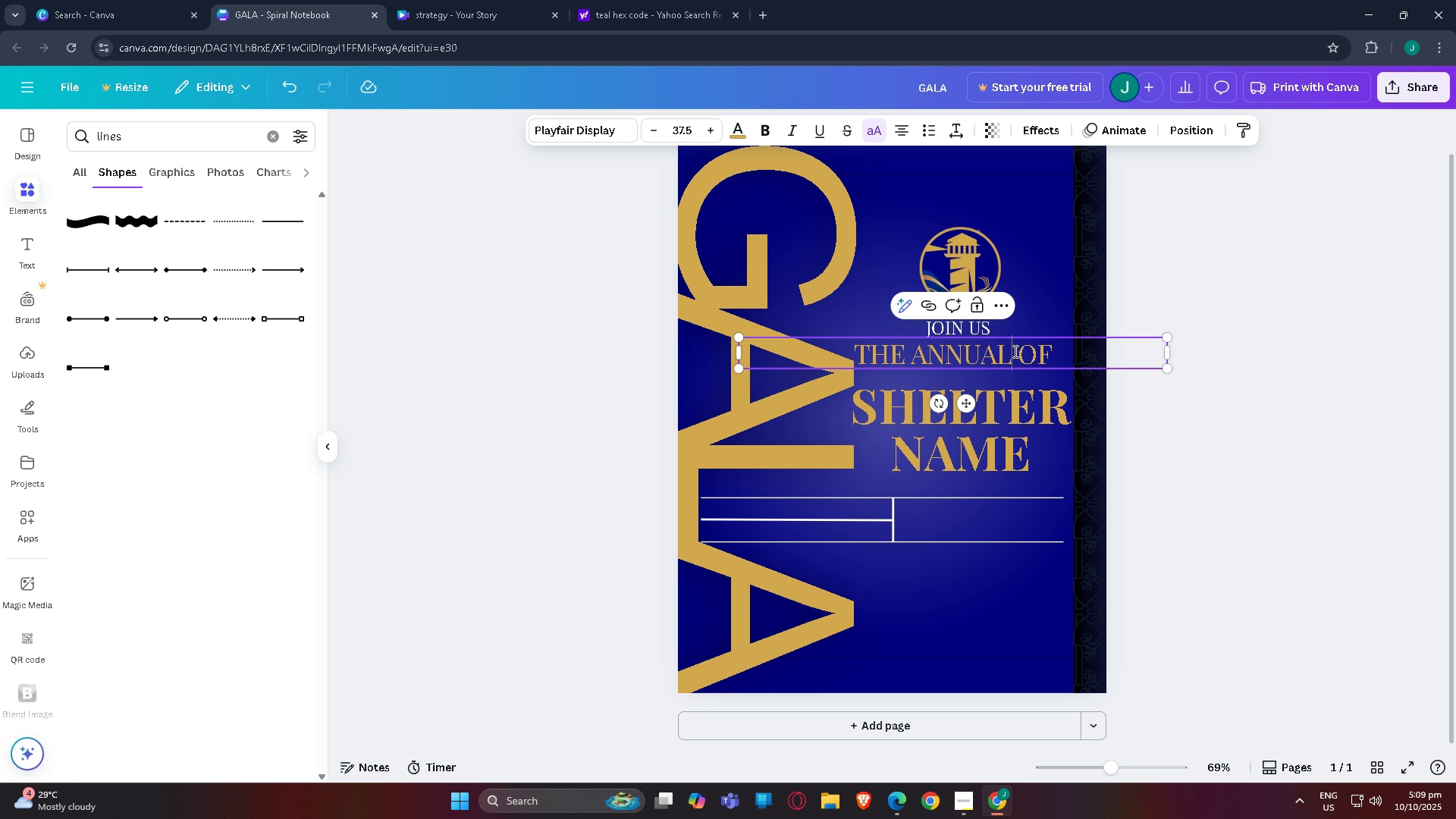 
left_click([1014, 351])
 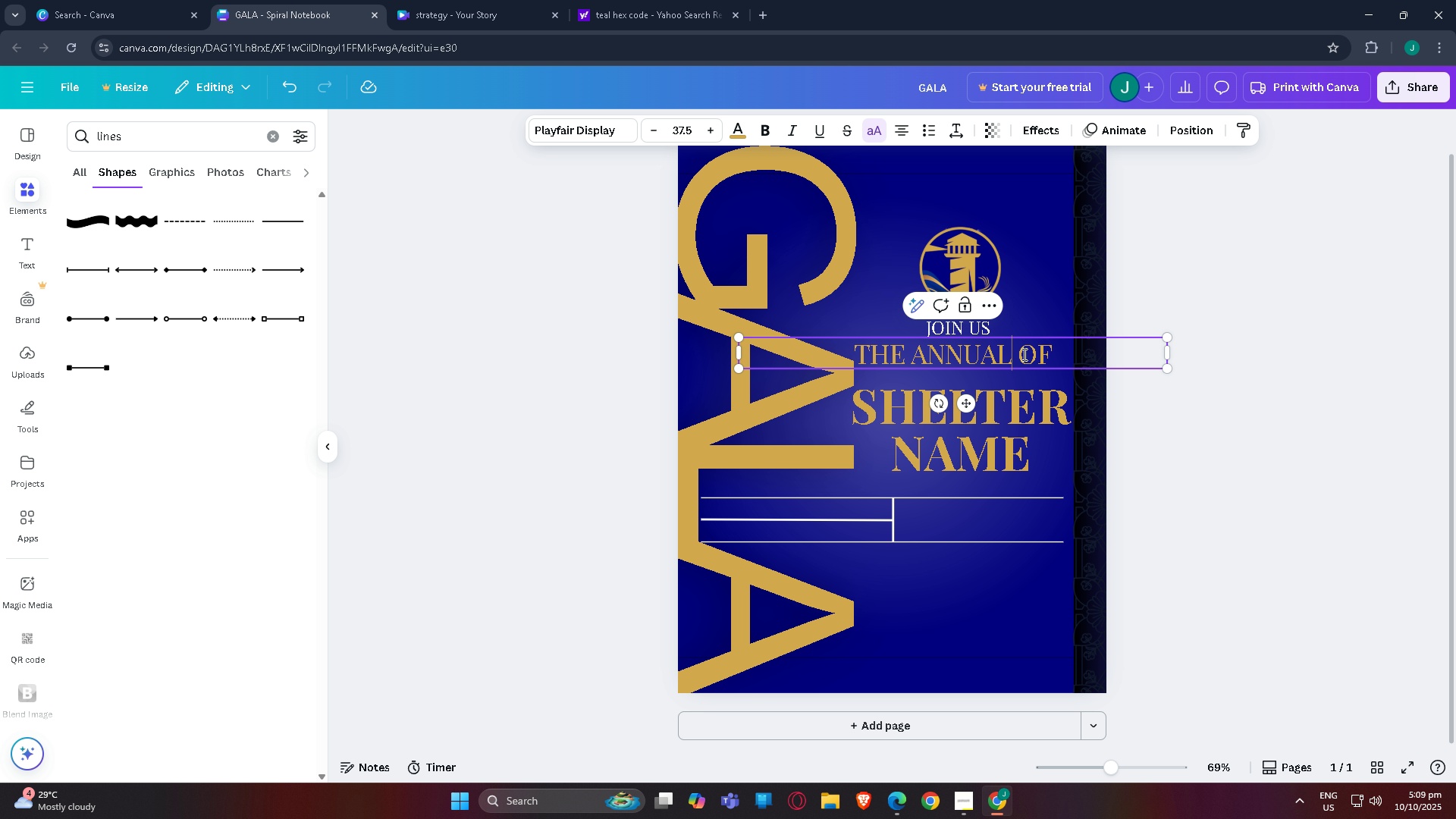 
key(Enter)
 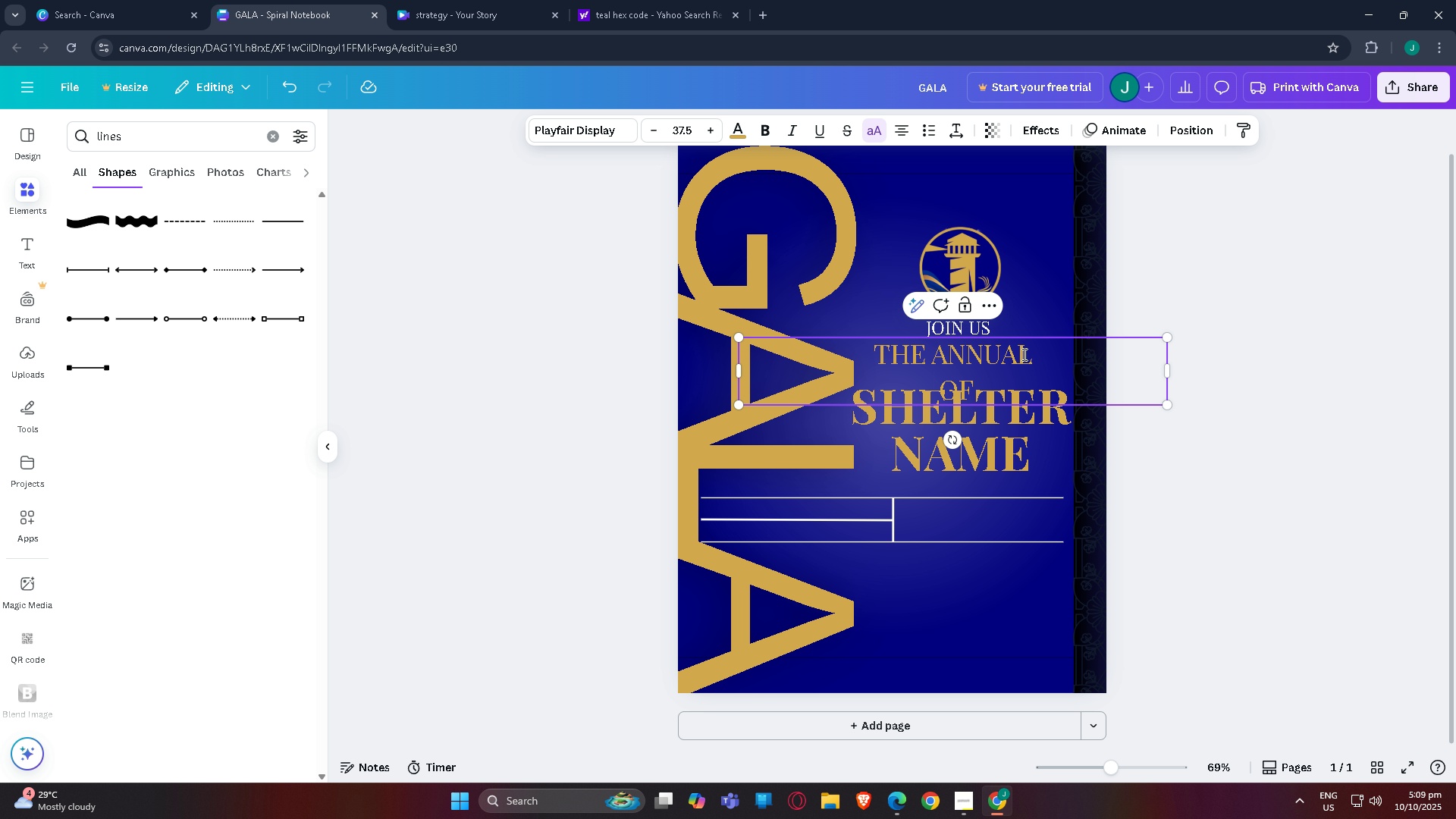 
key(Shift+ShiftLeft)
 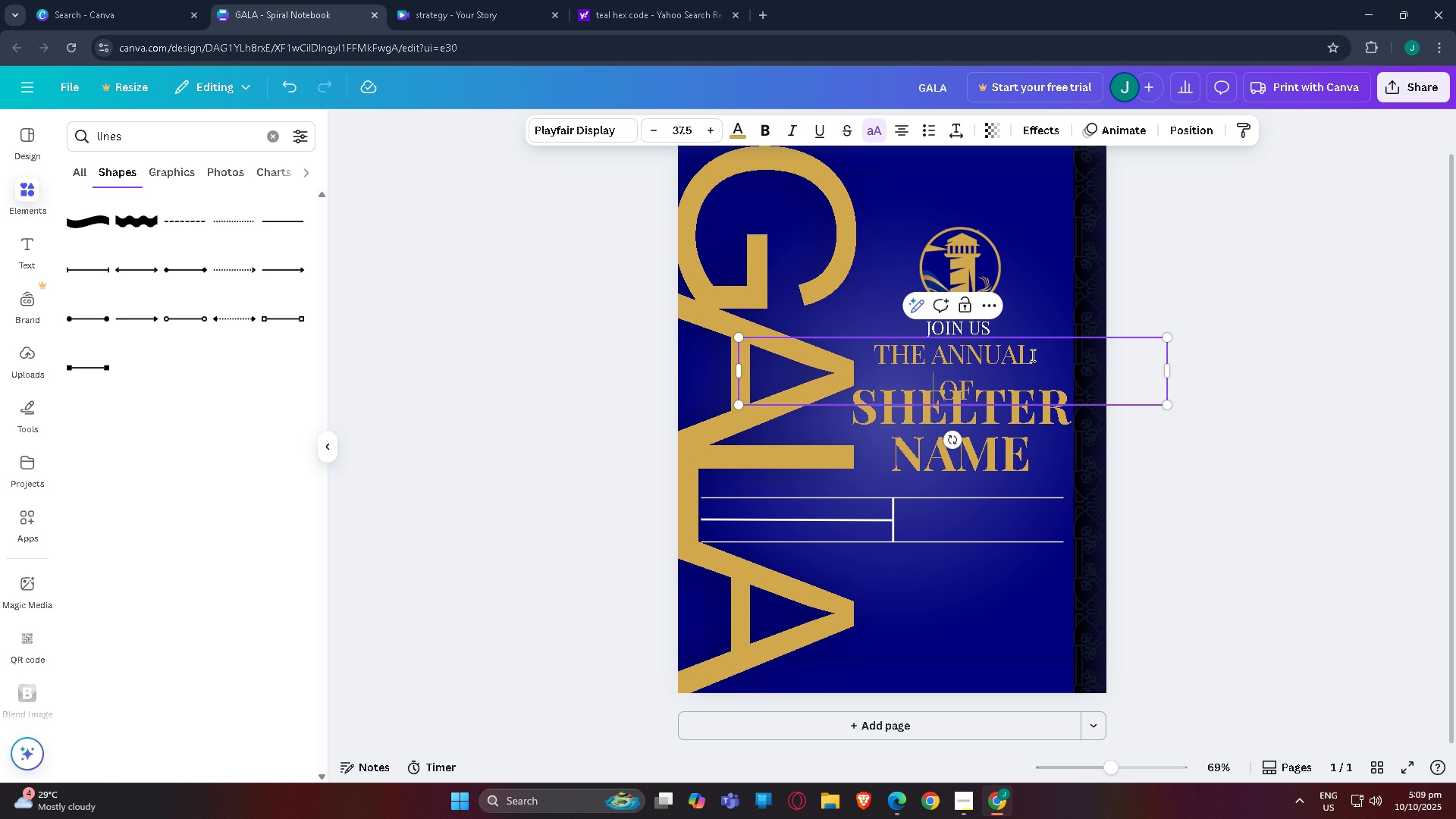 
left_click([1045, 354])
 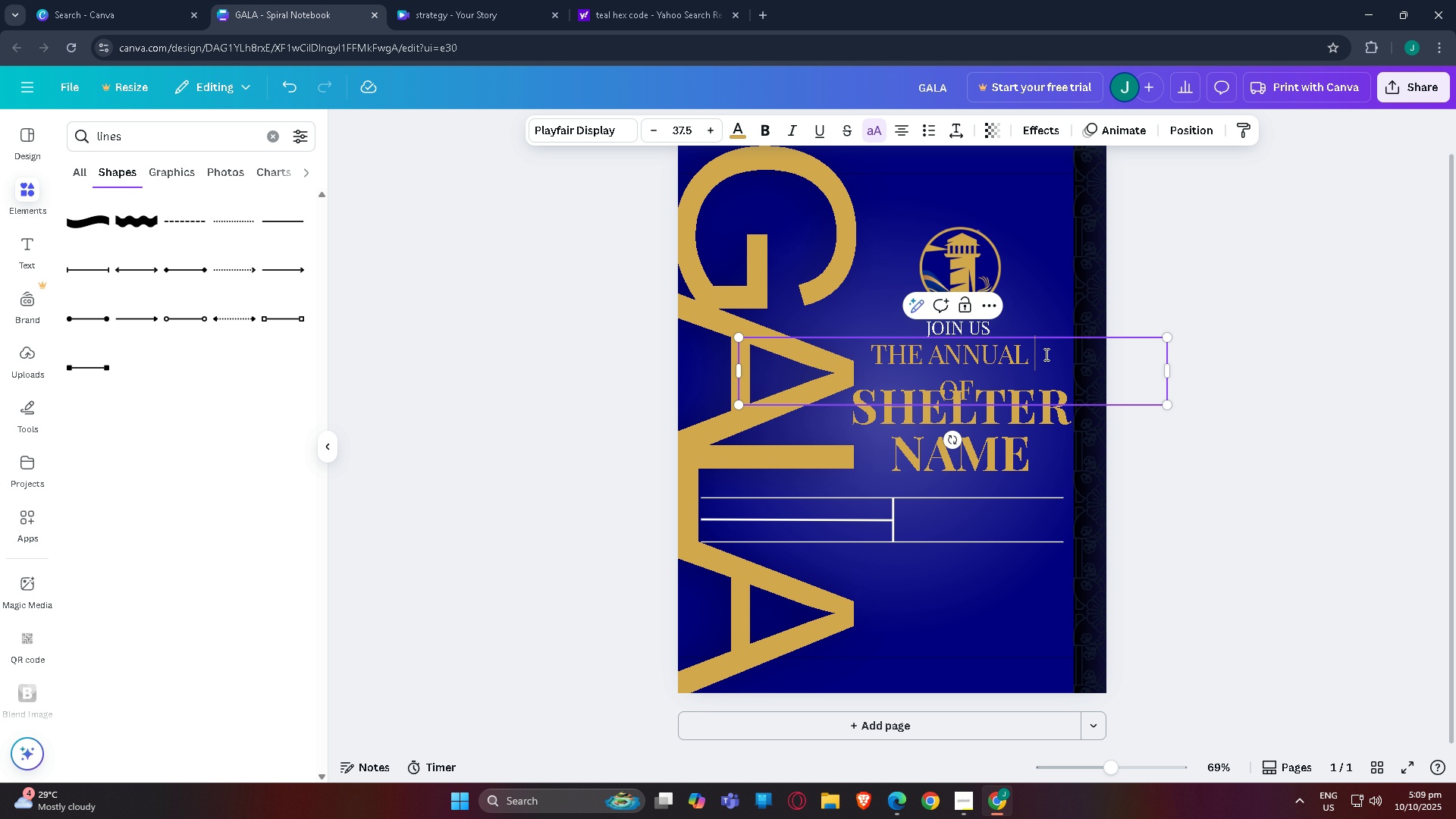 
type( beaconb)
key(Backspace)
 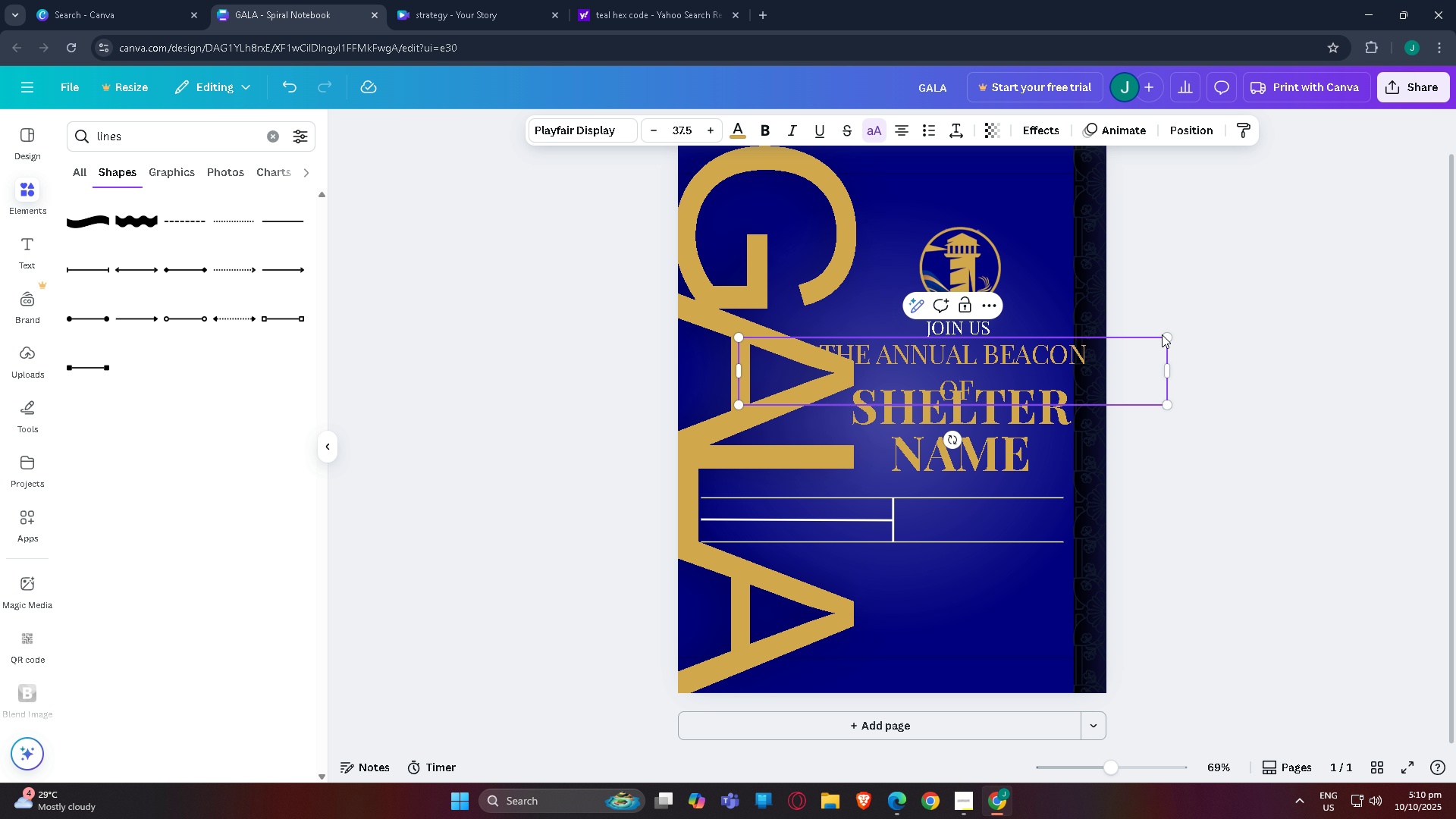 
left_click_drag(start_coordinate=[1171, 338], to_coordinate=[1080, 367])
 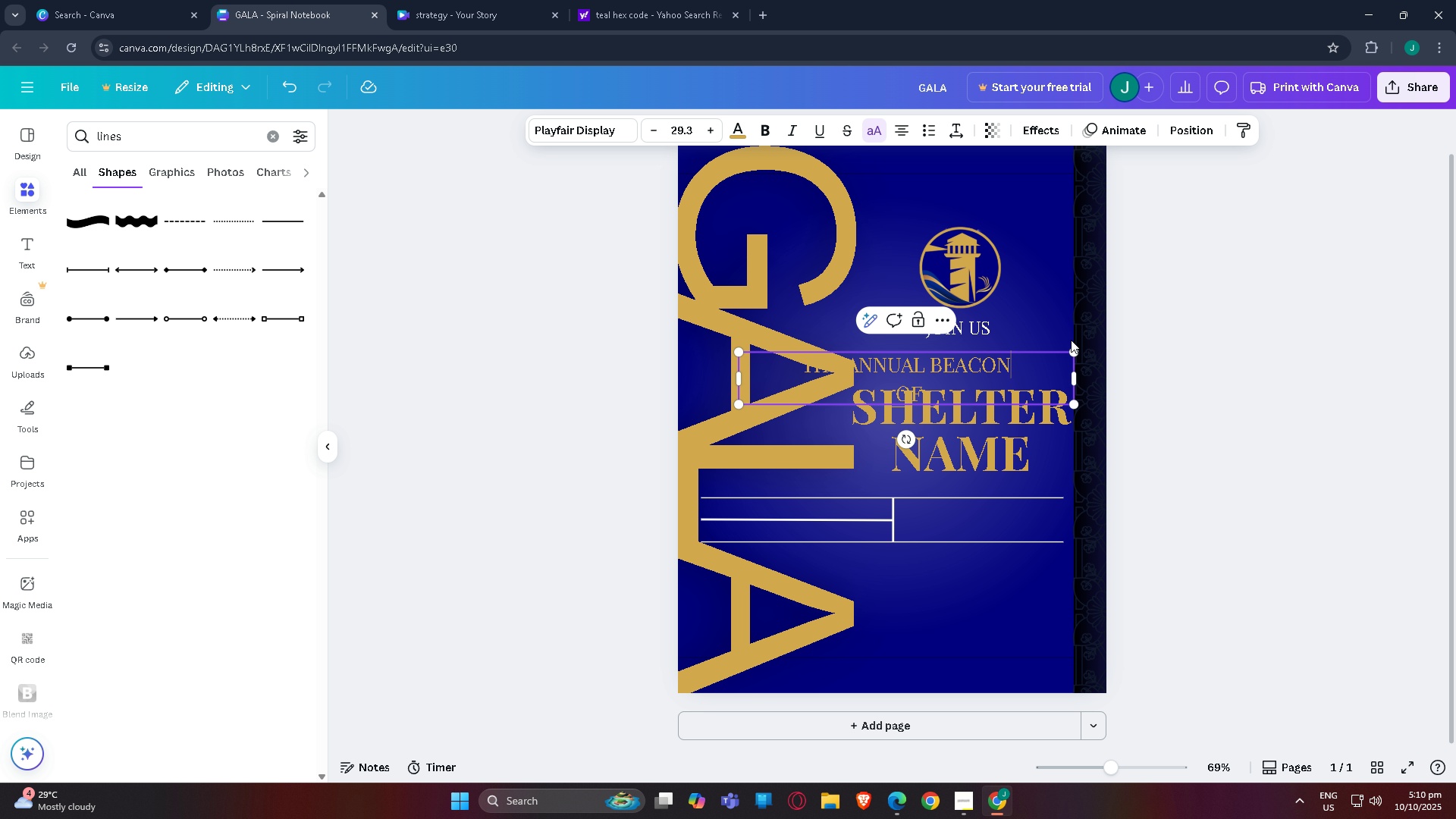 
left_click([1095, 323])
 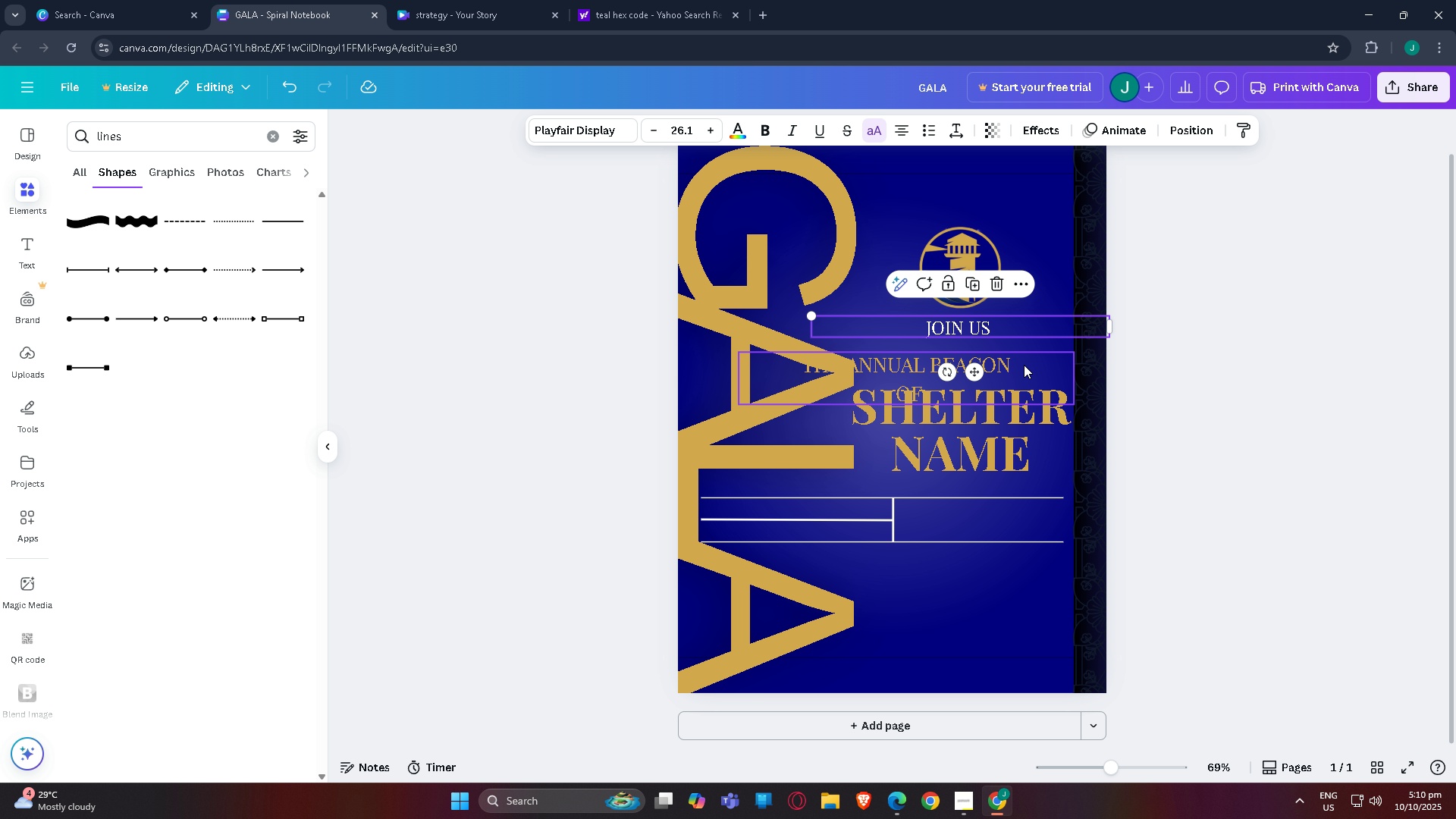 
left_click_drag(start_coordinate=[1024, 365], to_coordinate=[1072, 349])
 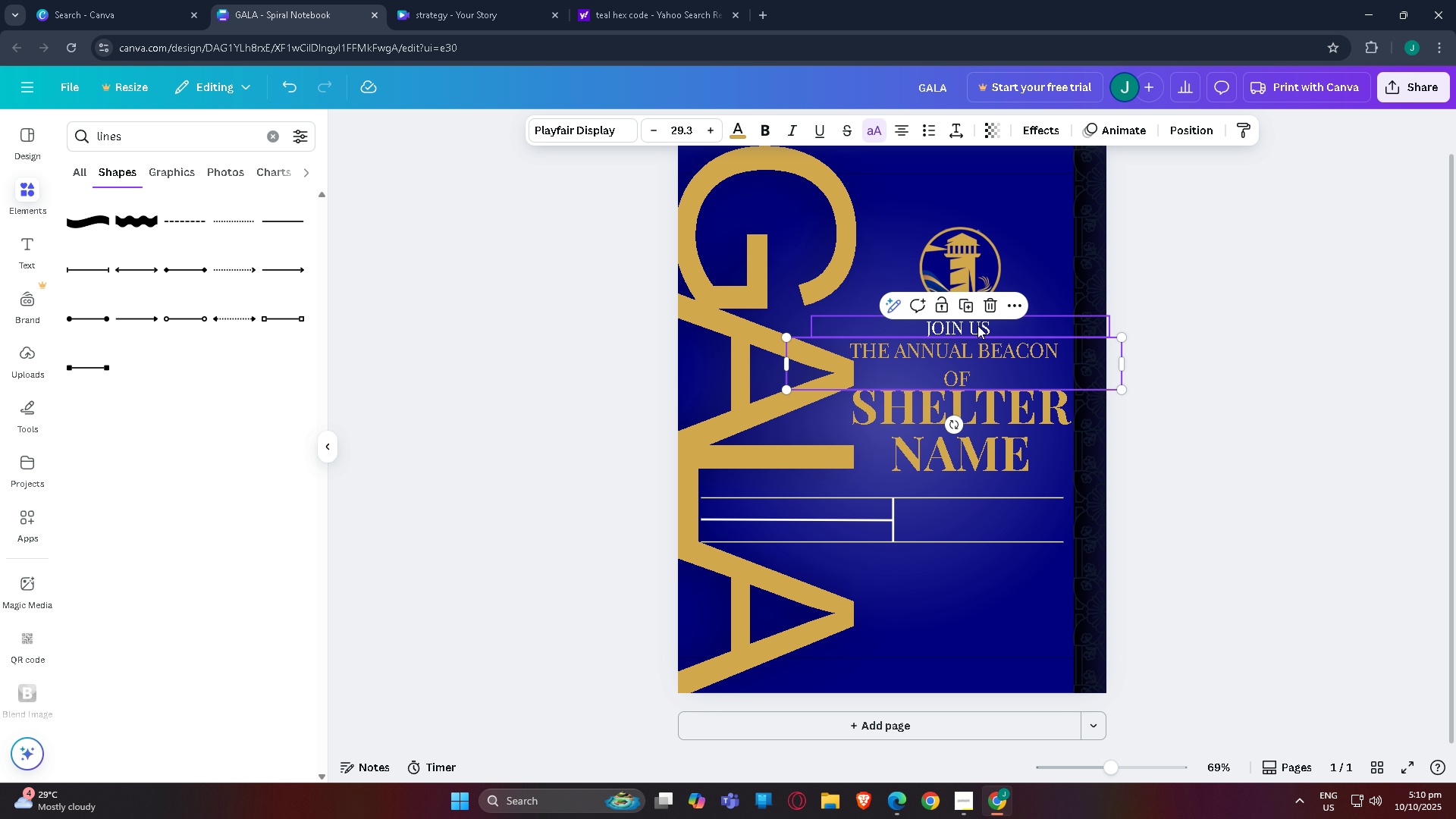 
left_click([977, 325])
 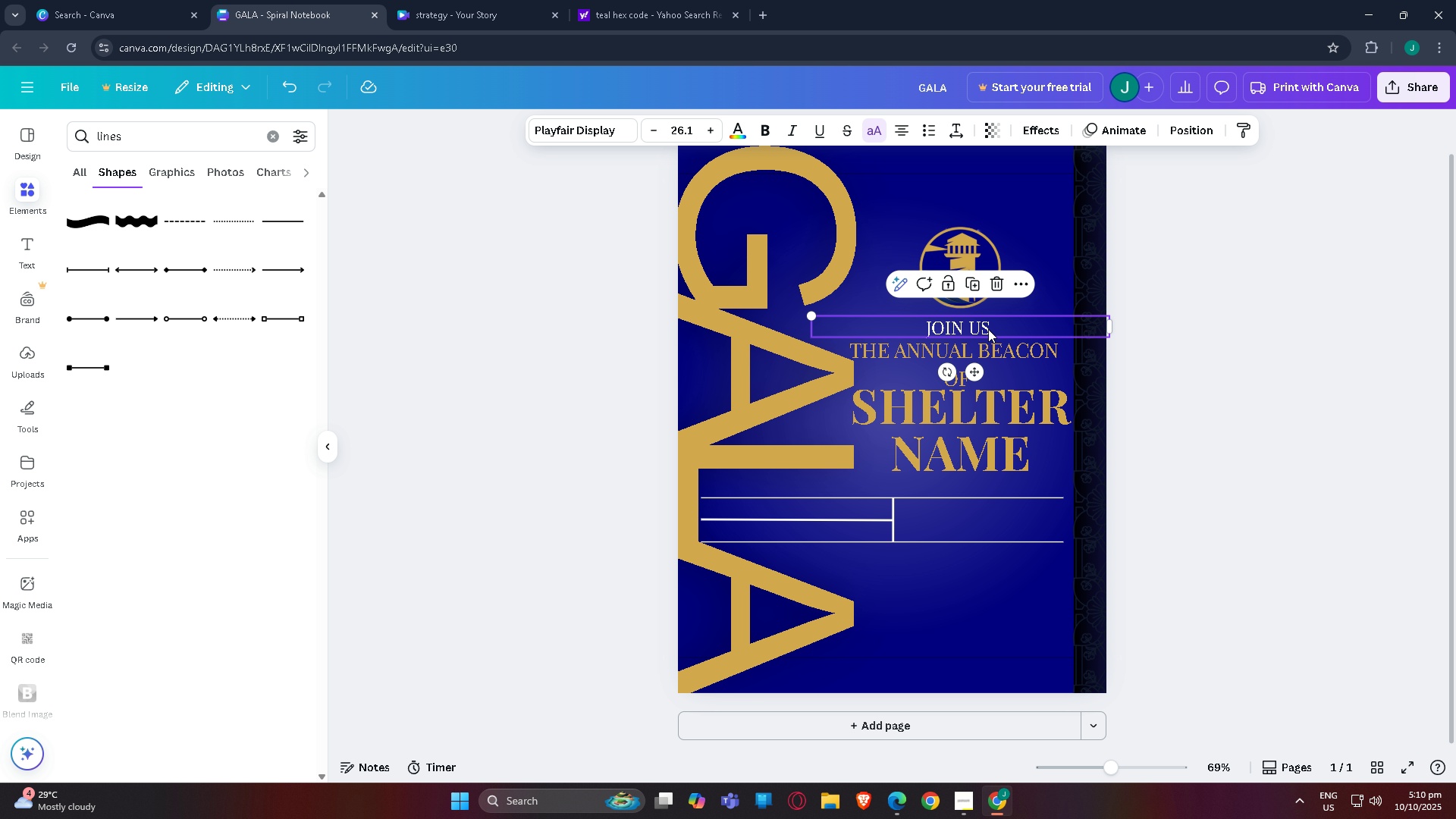 
wait(5.08)
 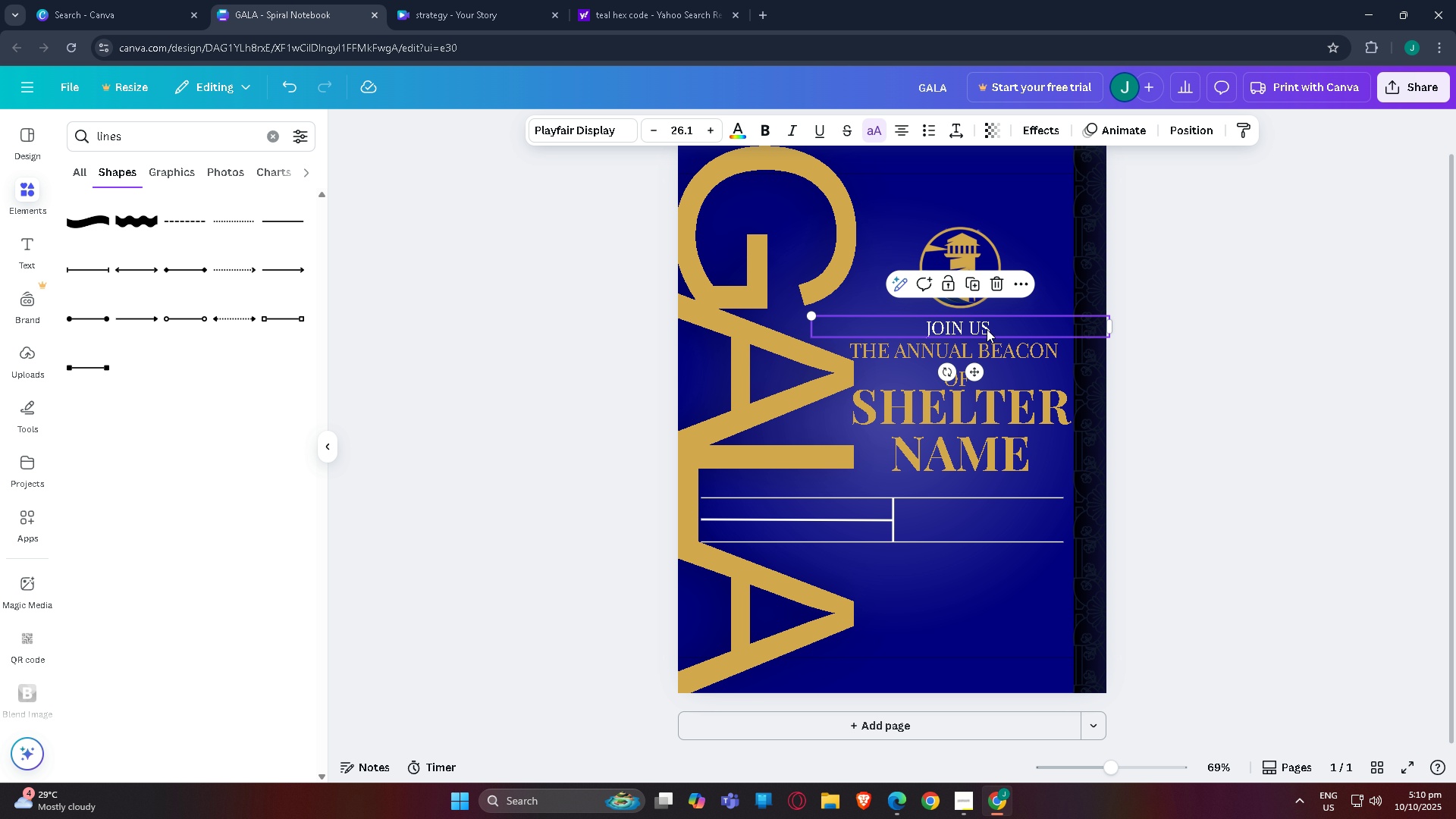 
double_click([994, 324])
 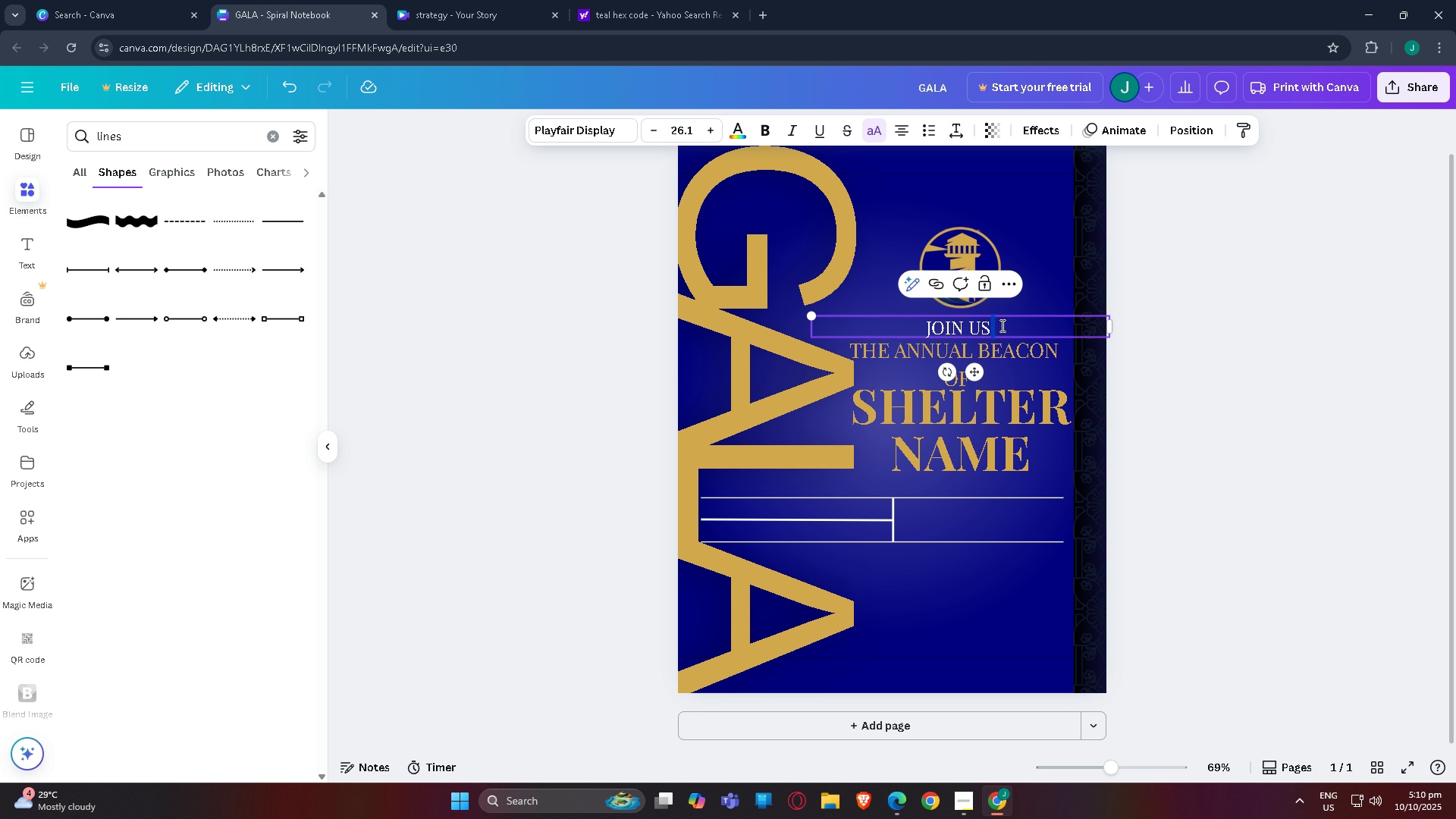 
left_click([1003, 326])
 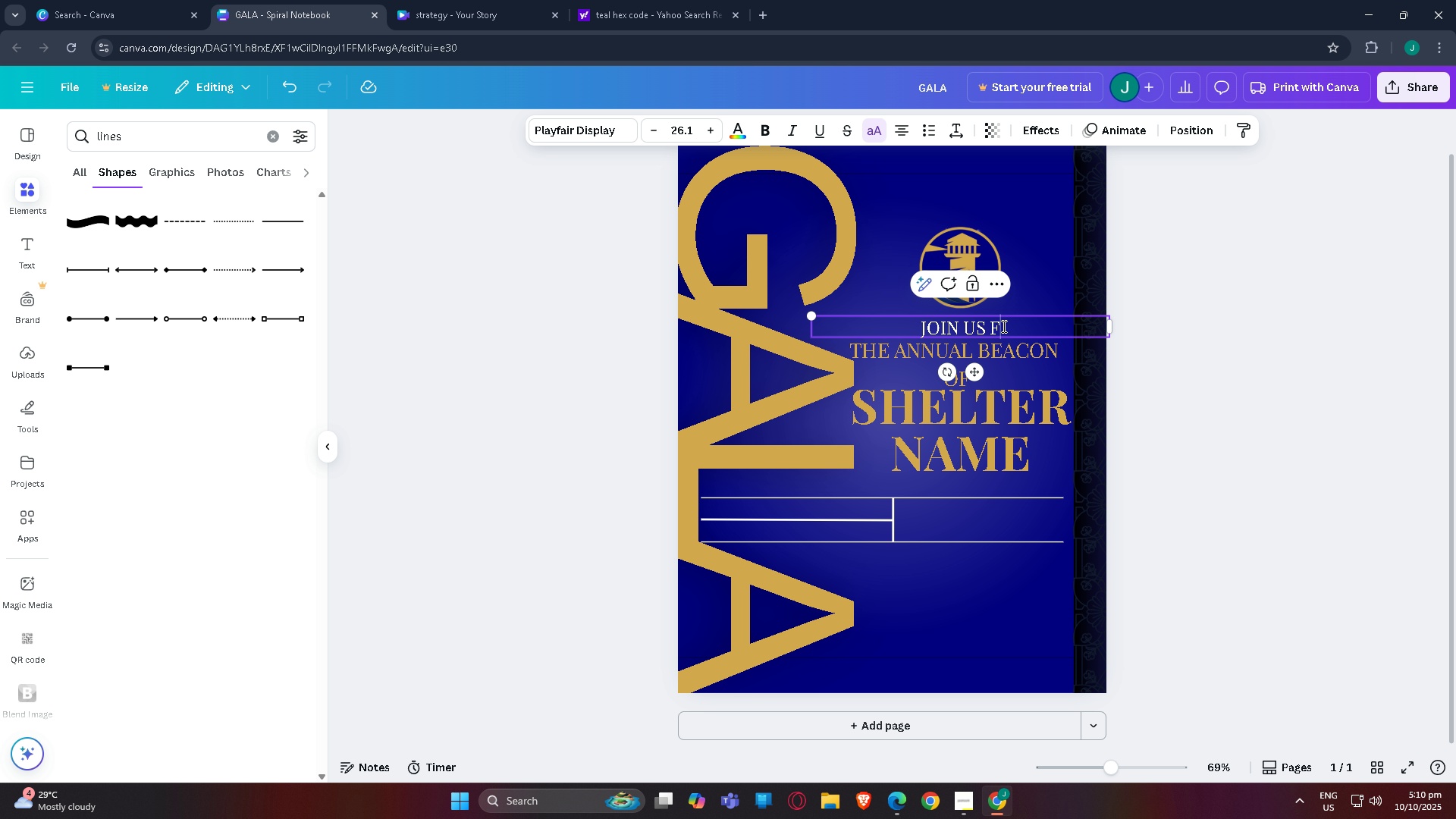 
type(for)
 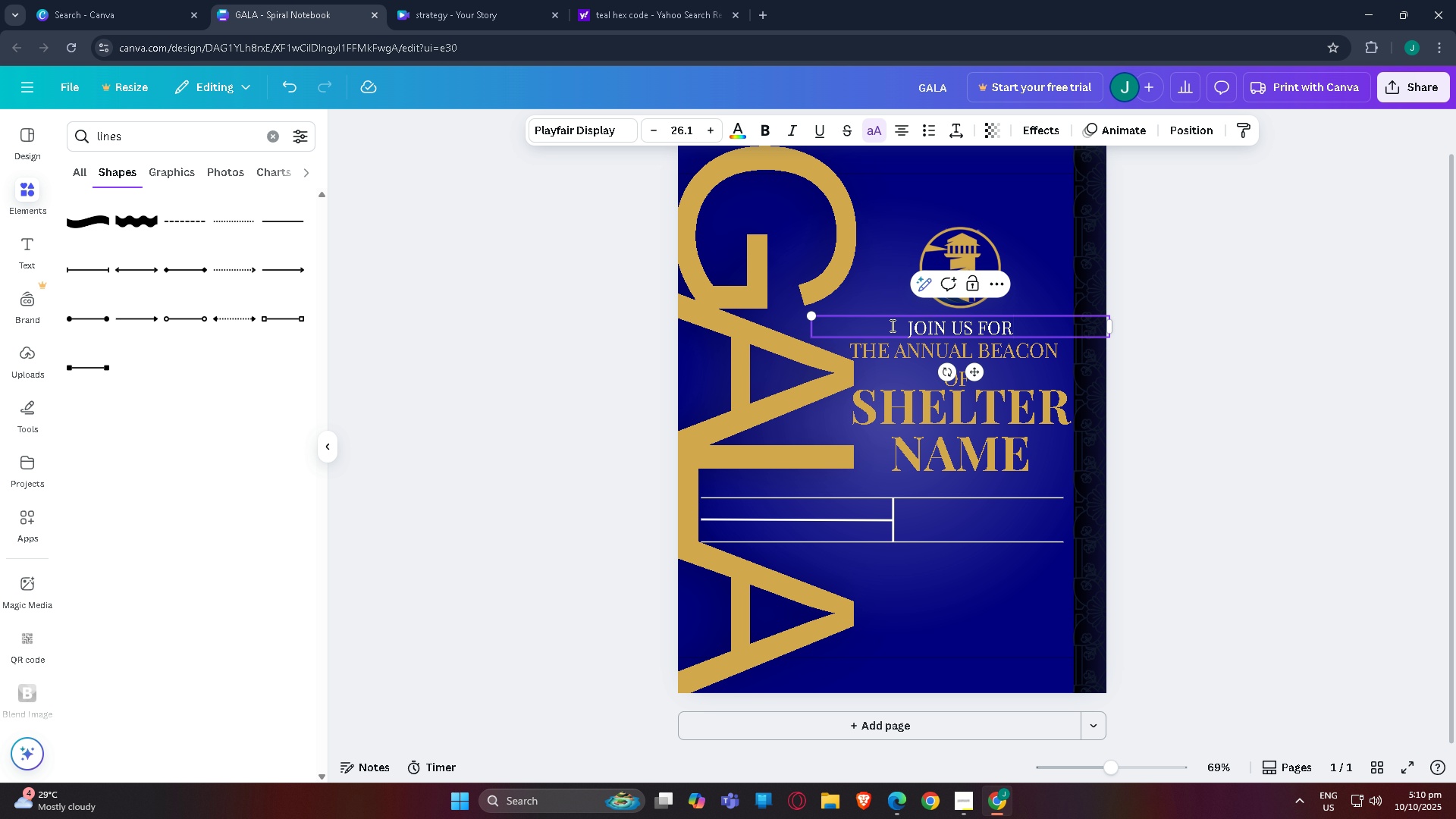 
left_click([885, 324])
 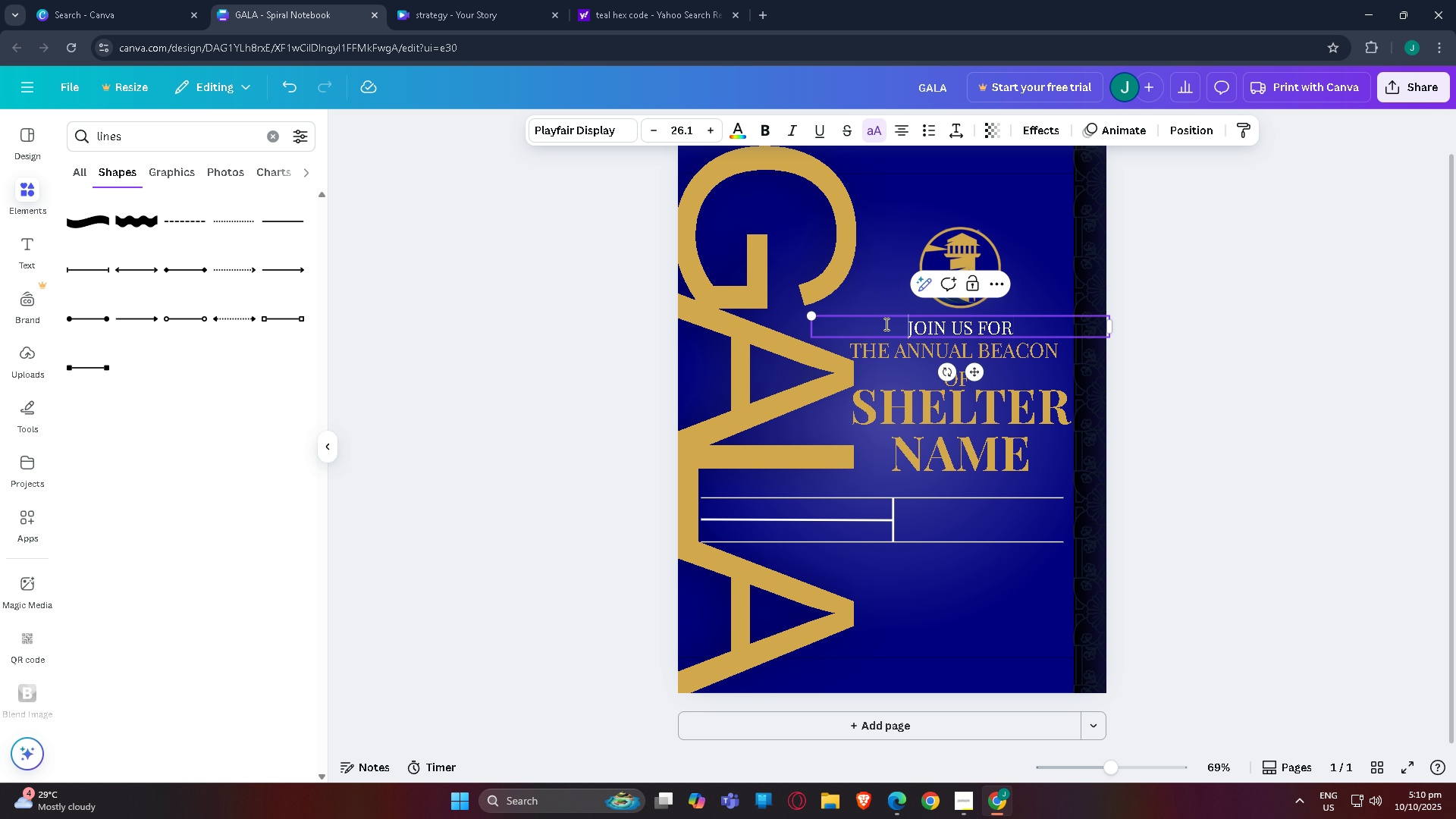 
type( pk)
key(Backspace)
key(Backspace)
type(l)
key(Backspace)
type(please )
 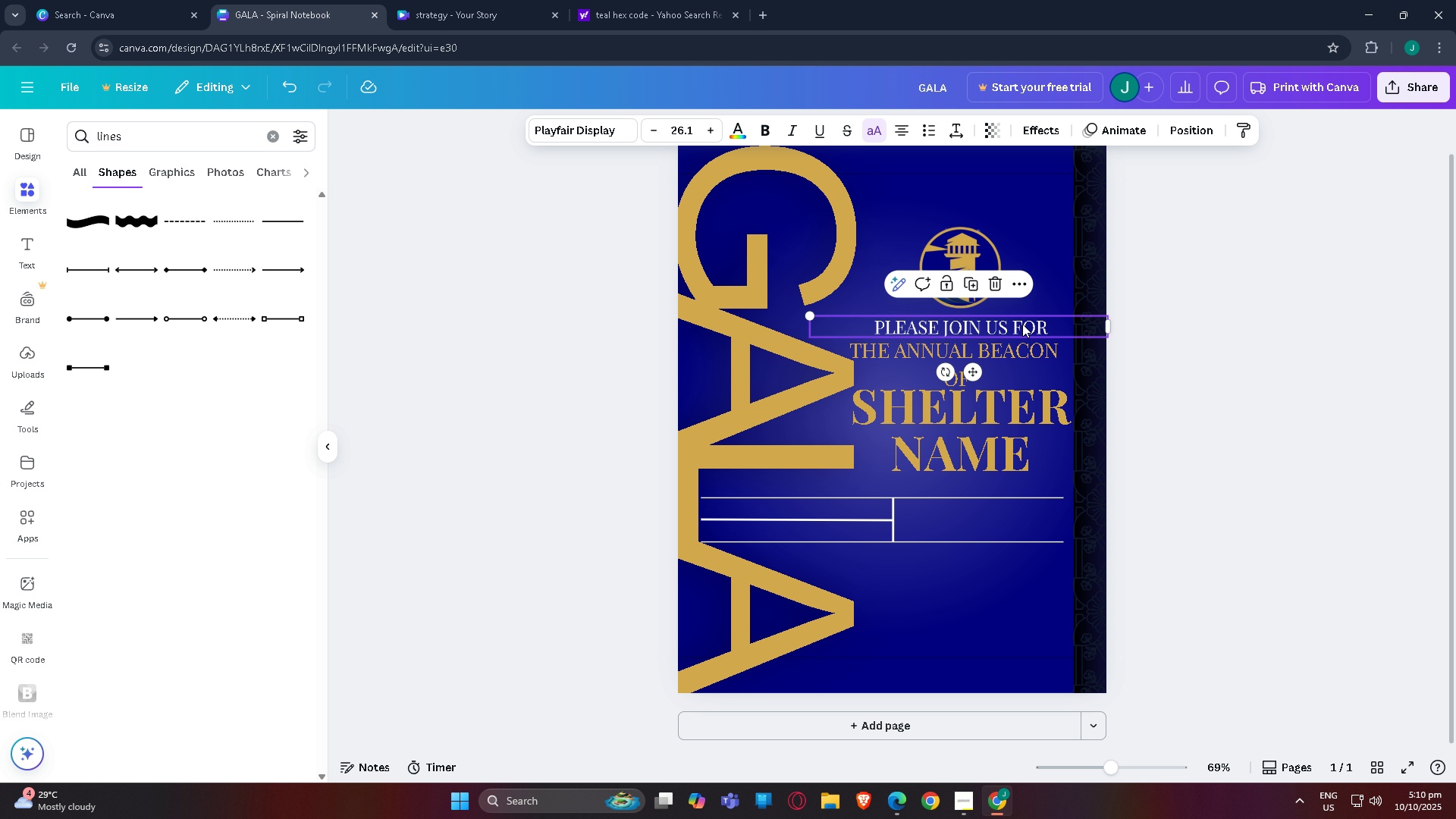 
wait(5.12)
 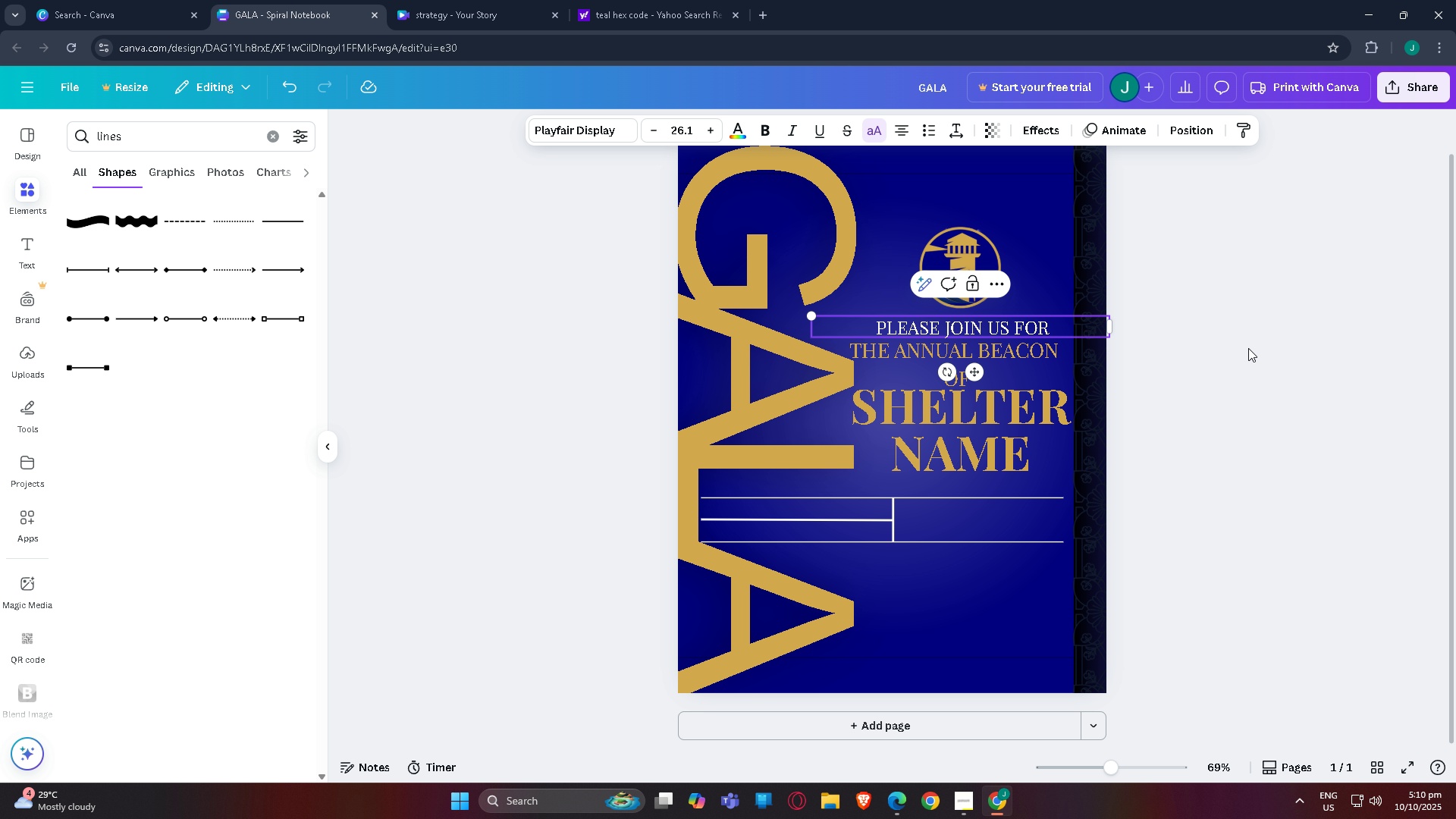 
left_click_drag(start_coordinate=[813, 314], to_coordinate=[836, 326])
 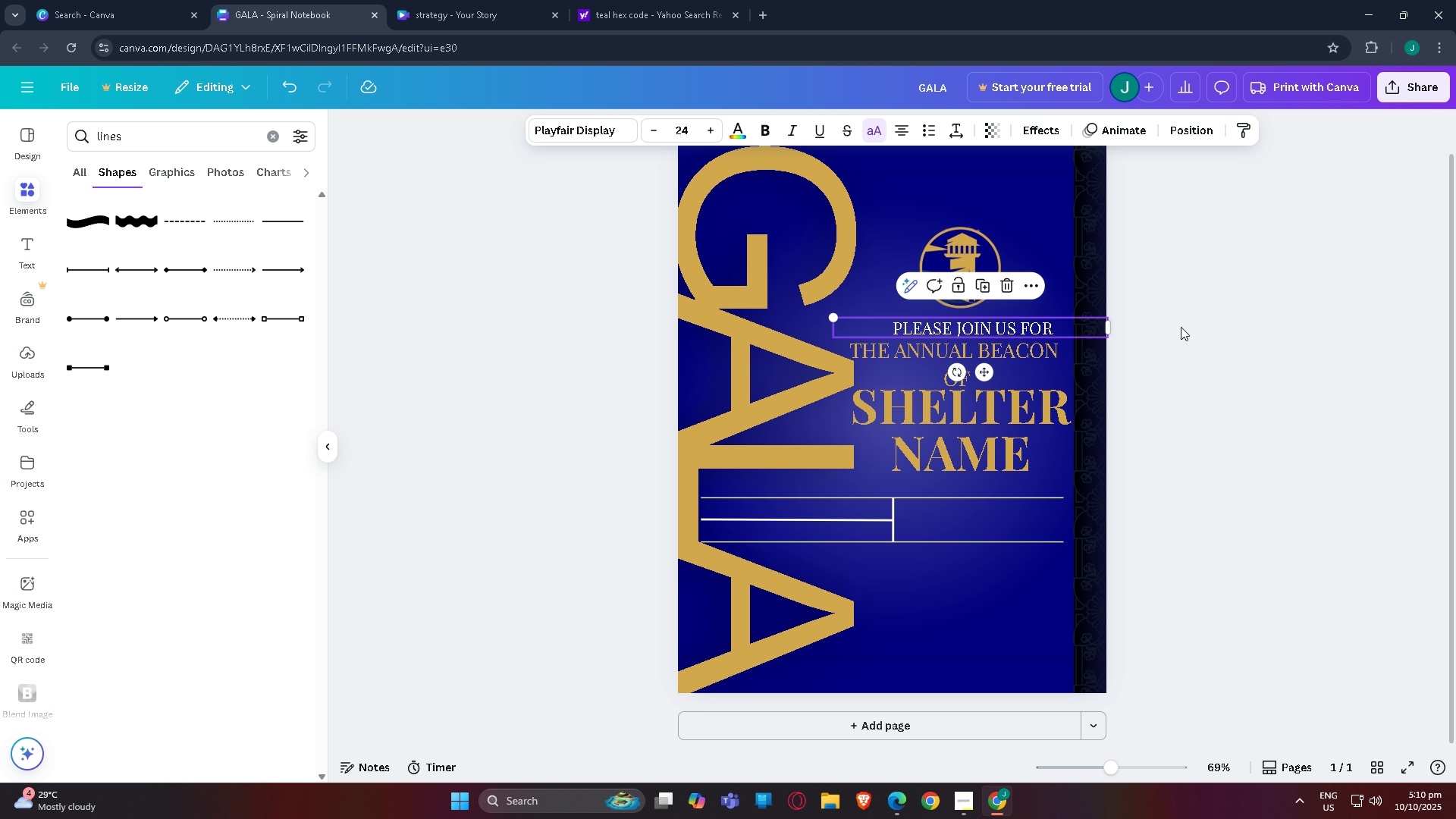 
left_click([1247, 327])
 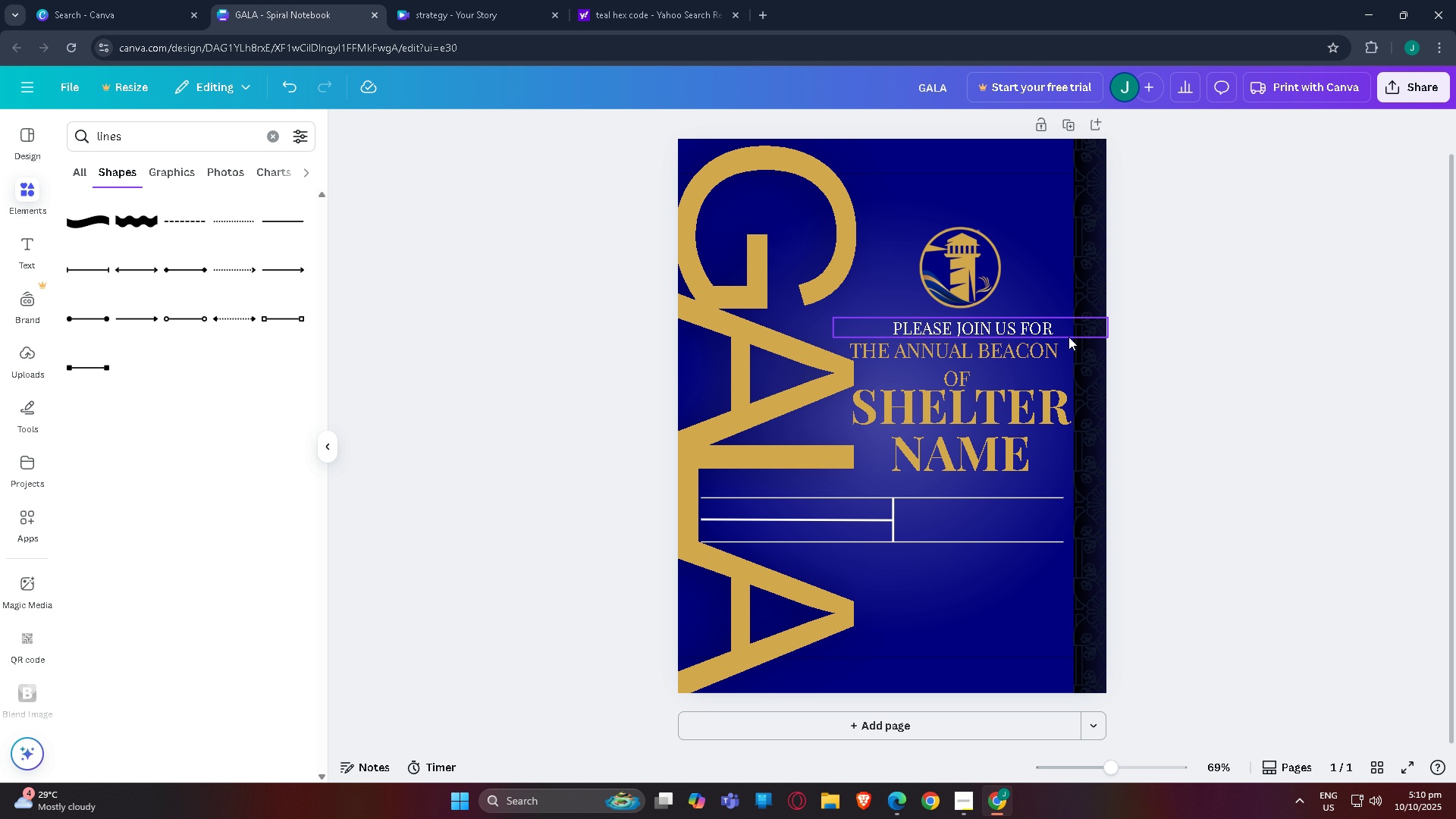 
left_click_drag(start_coordinate=[1068, 337], to_coordinate=[1058, 337])
 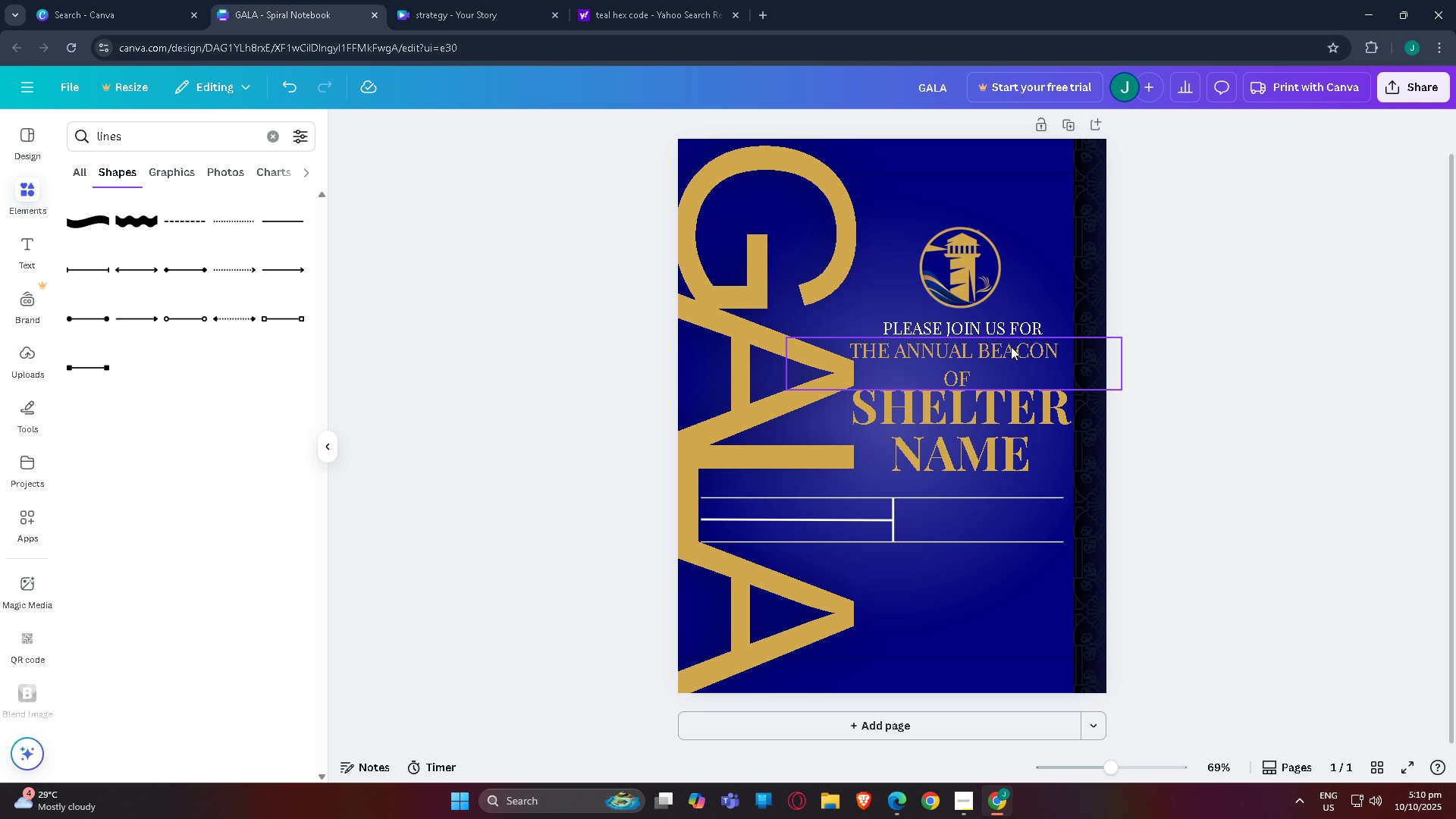 
left_click_drag(start_coordinate=[1006, 324], to_coordinate=[1000, 323])
 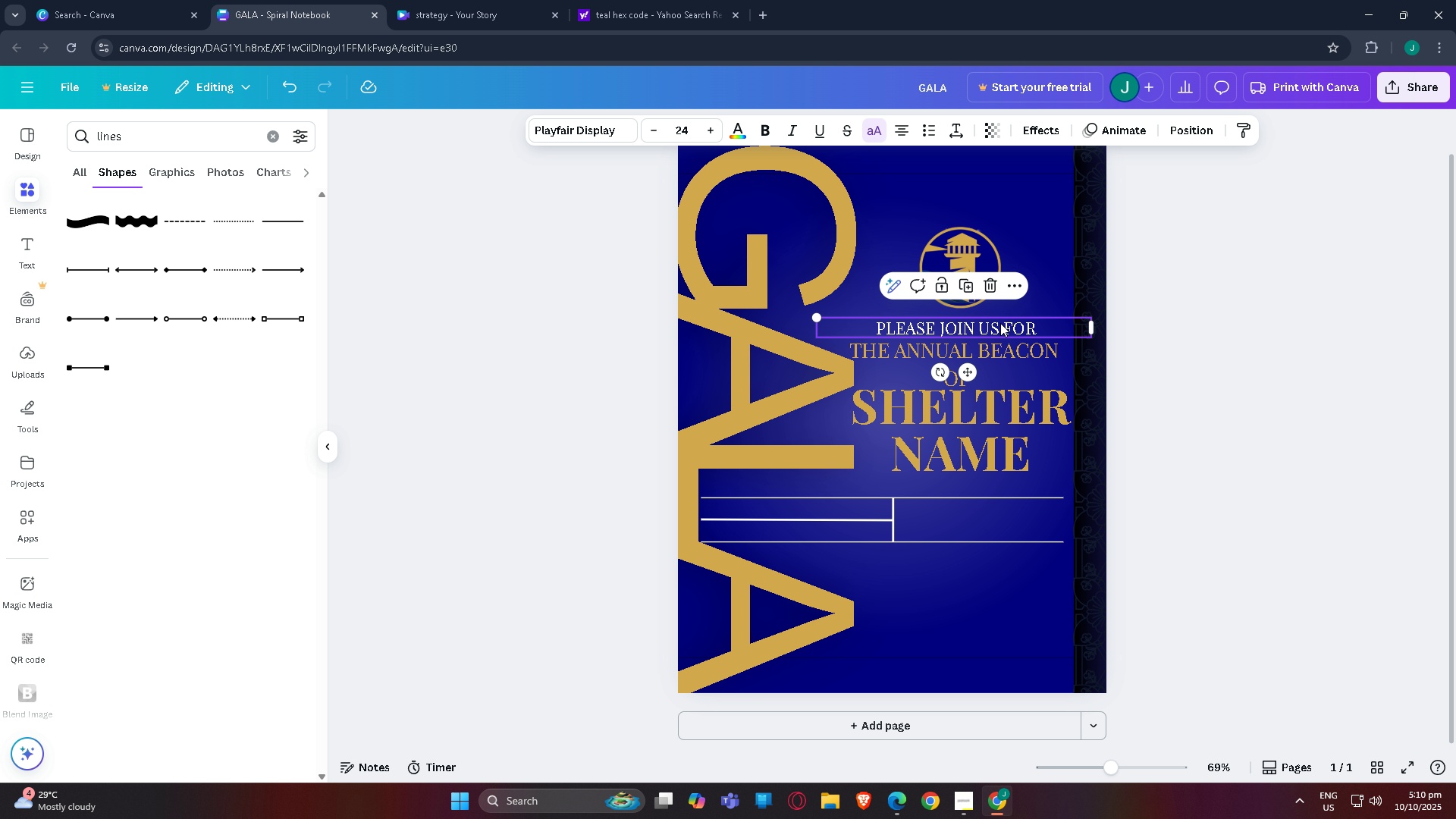 
wait(6.9)
 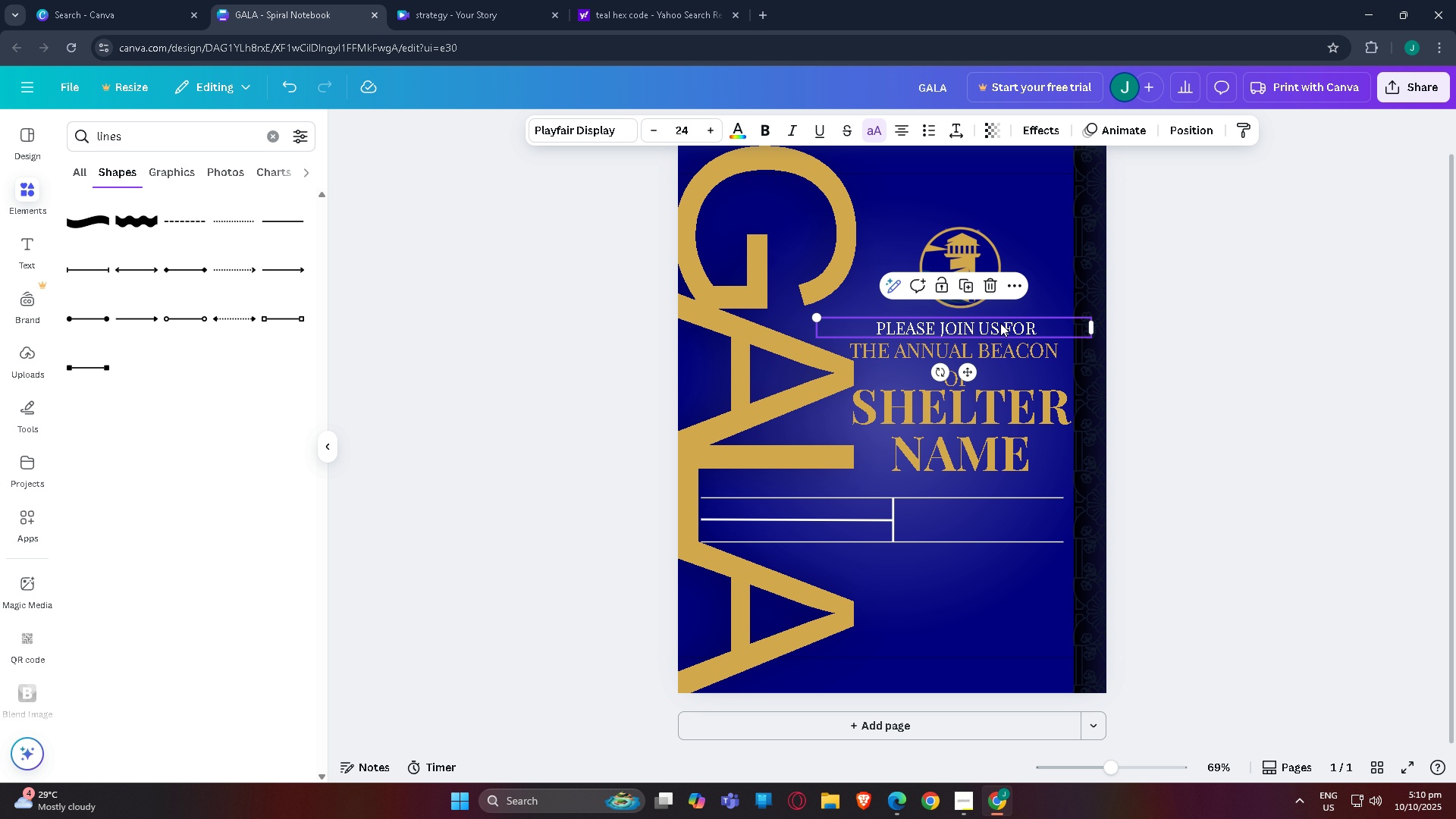 
left_click([1313, 359])
 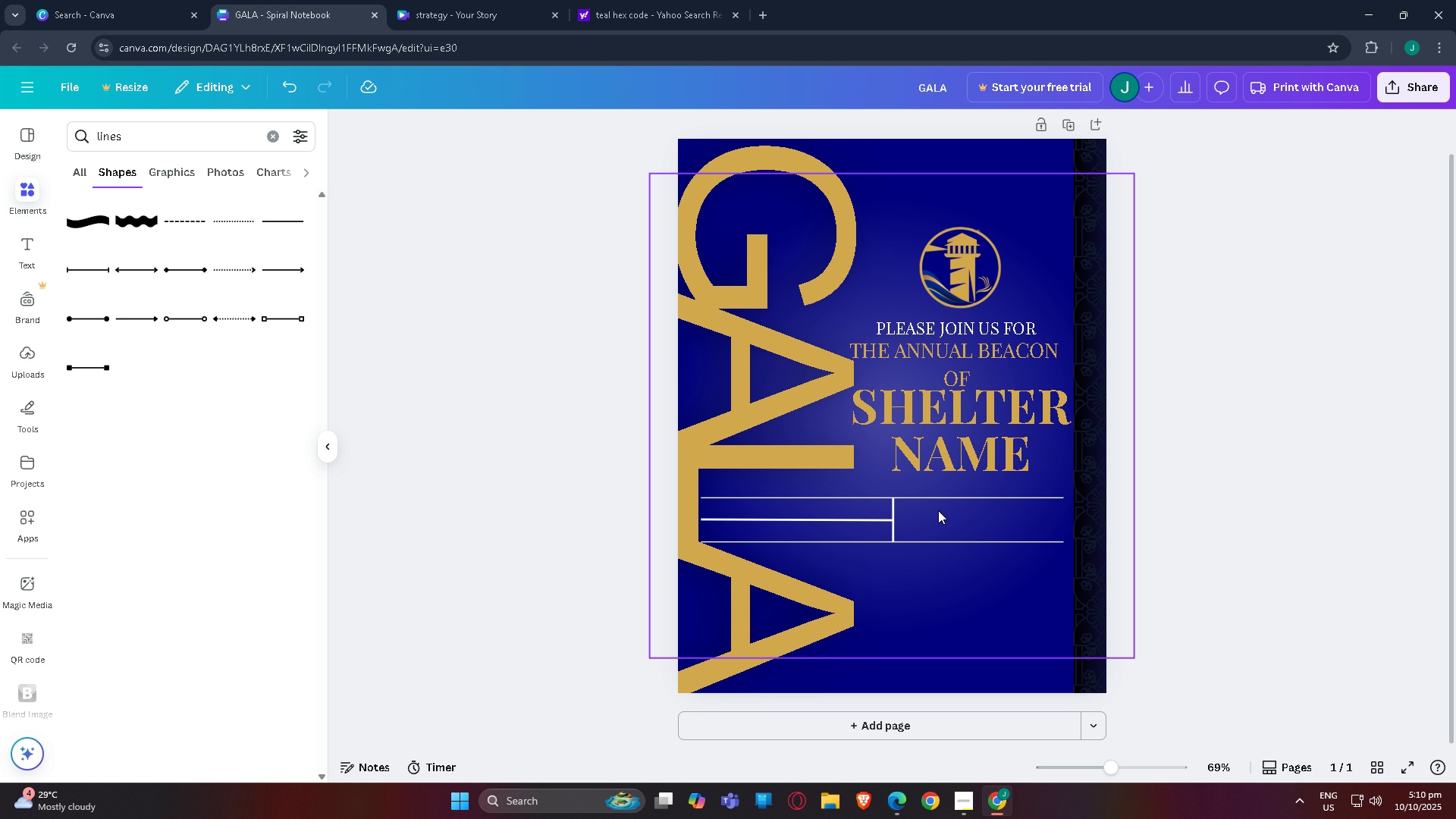 
scroll: coordinate [978, 476], scroll_direction: down, amount: 2.0
 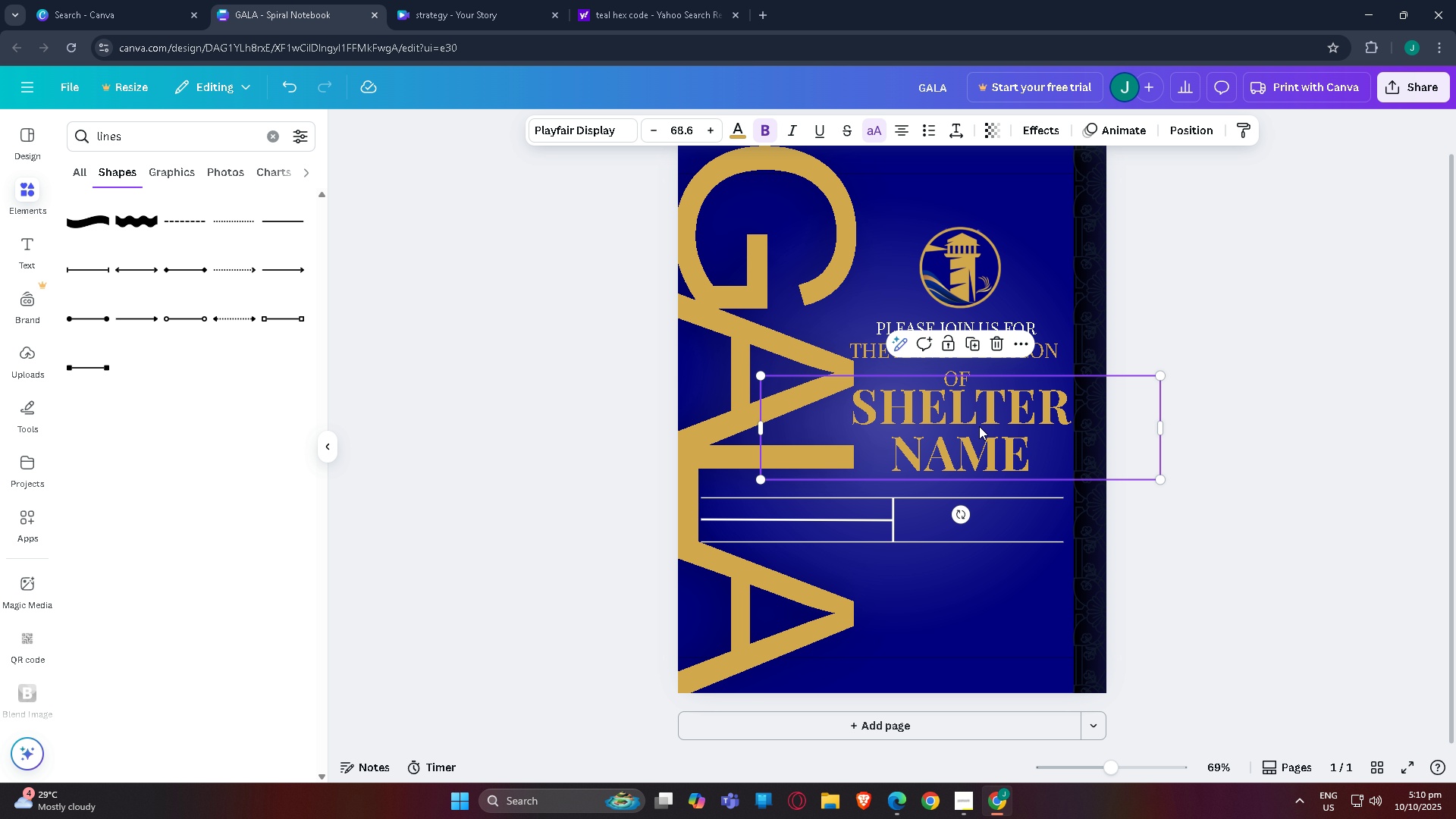 
left_click([979, 426])
 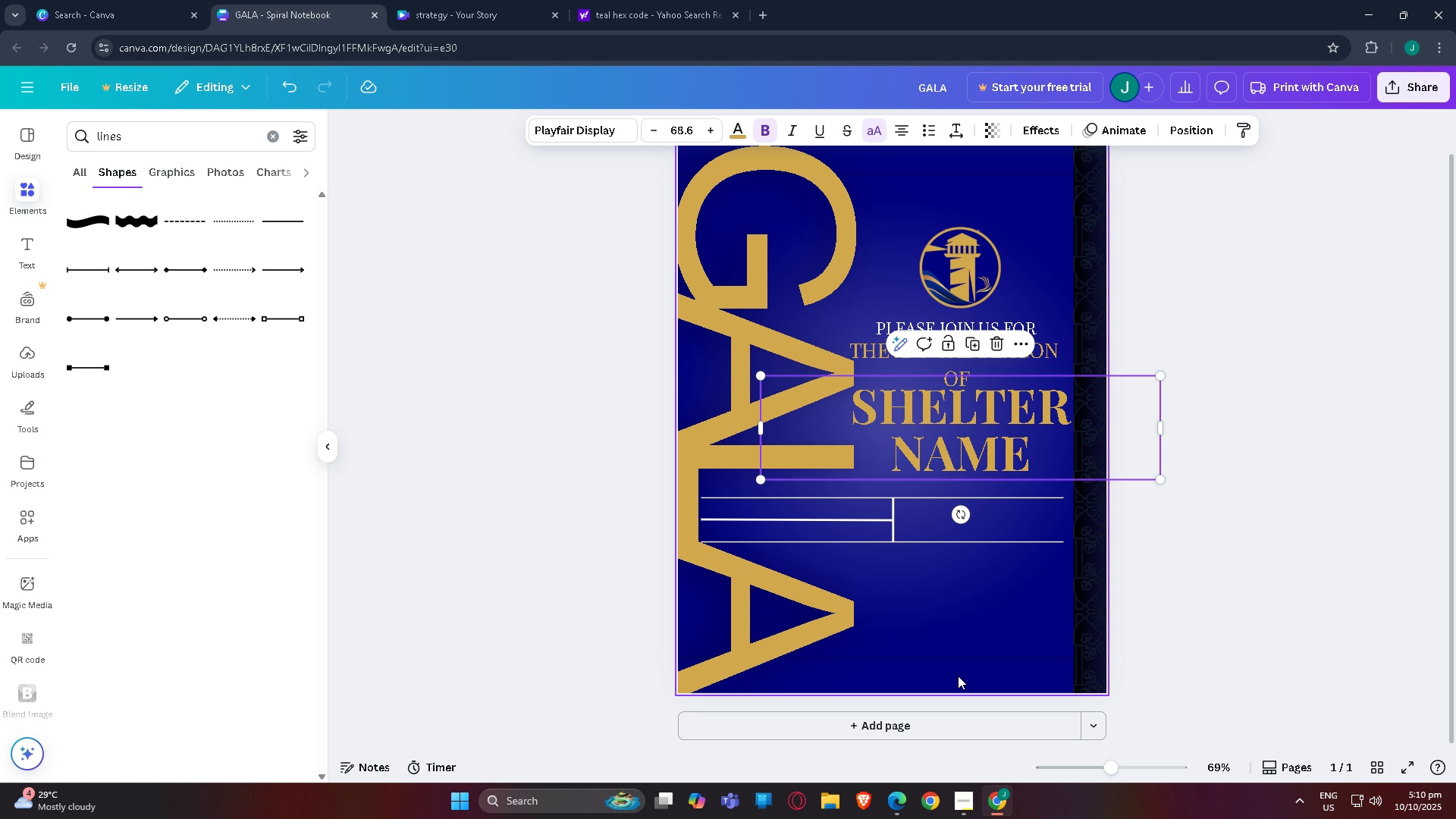 
scroll: coordinate [969, 611], scroll_direction: down, amount: 2.0
 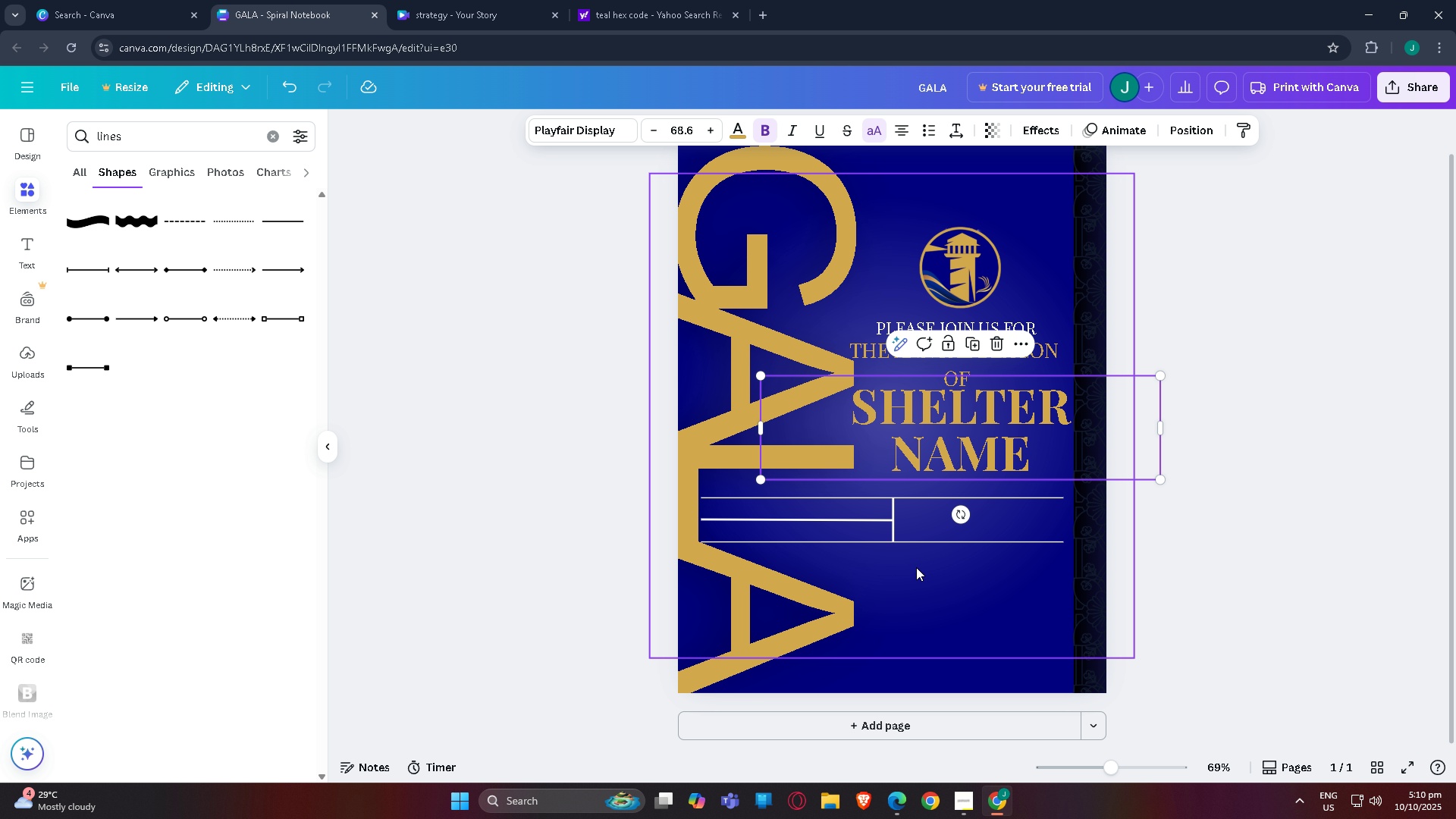 
left_click([924, 530])
 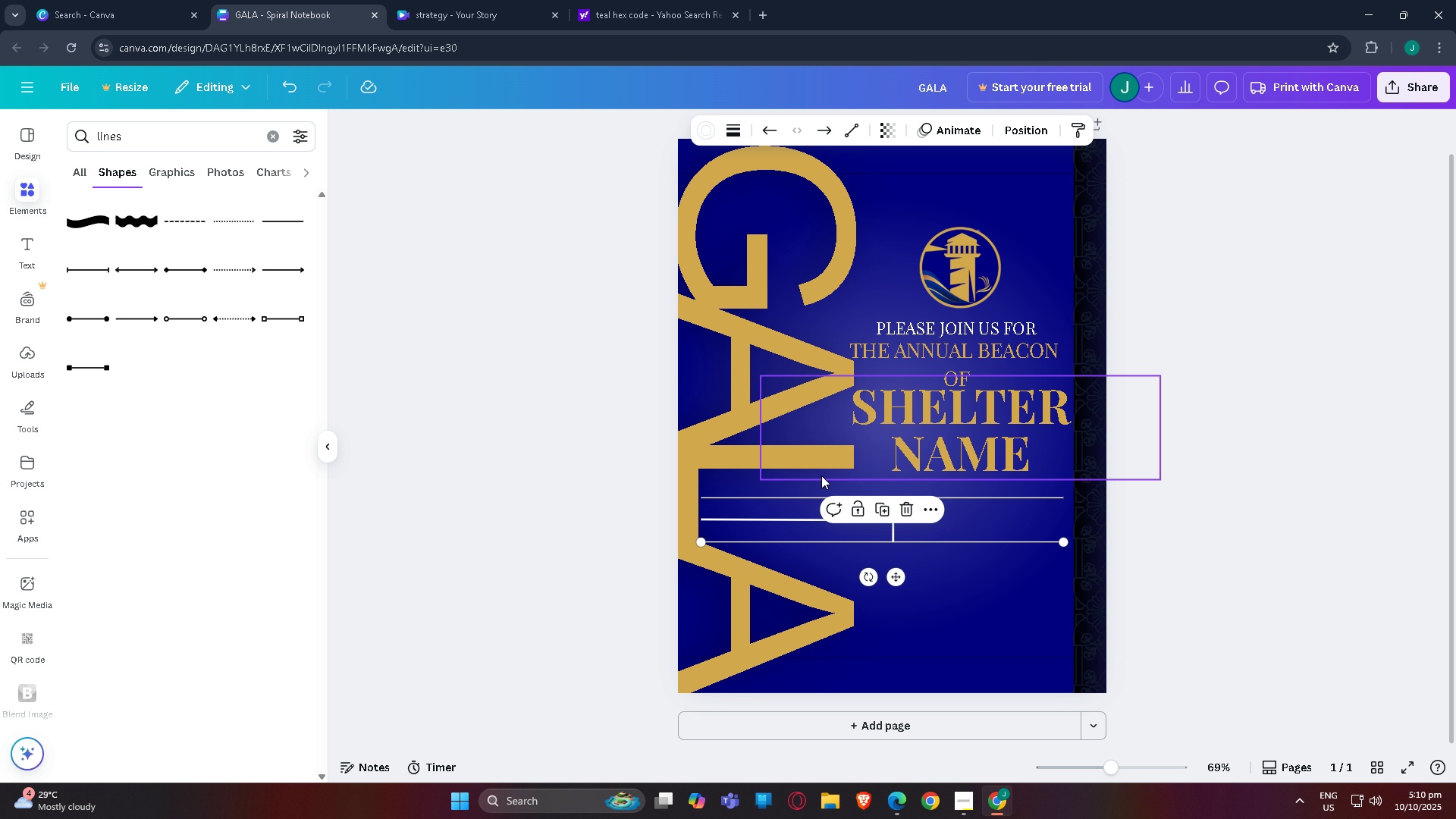 
left_click([425, 2])
 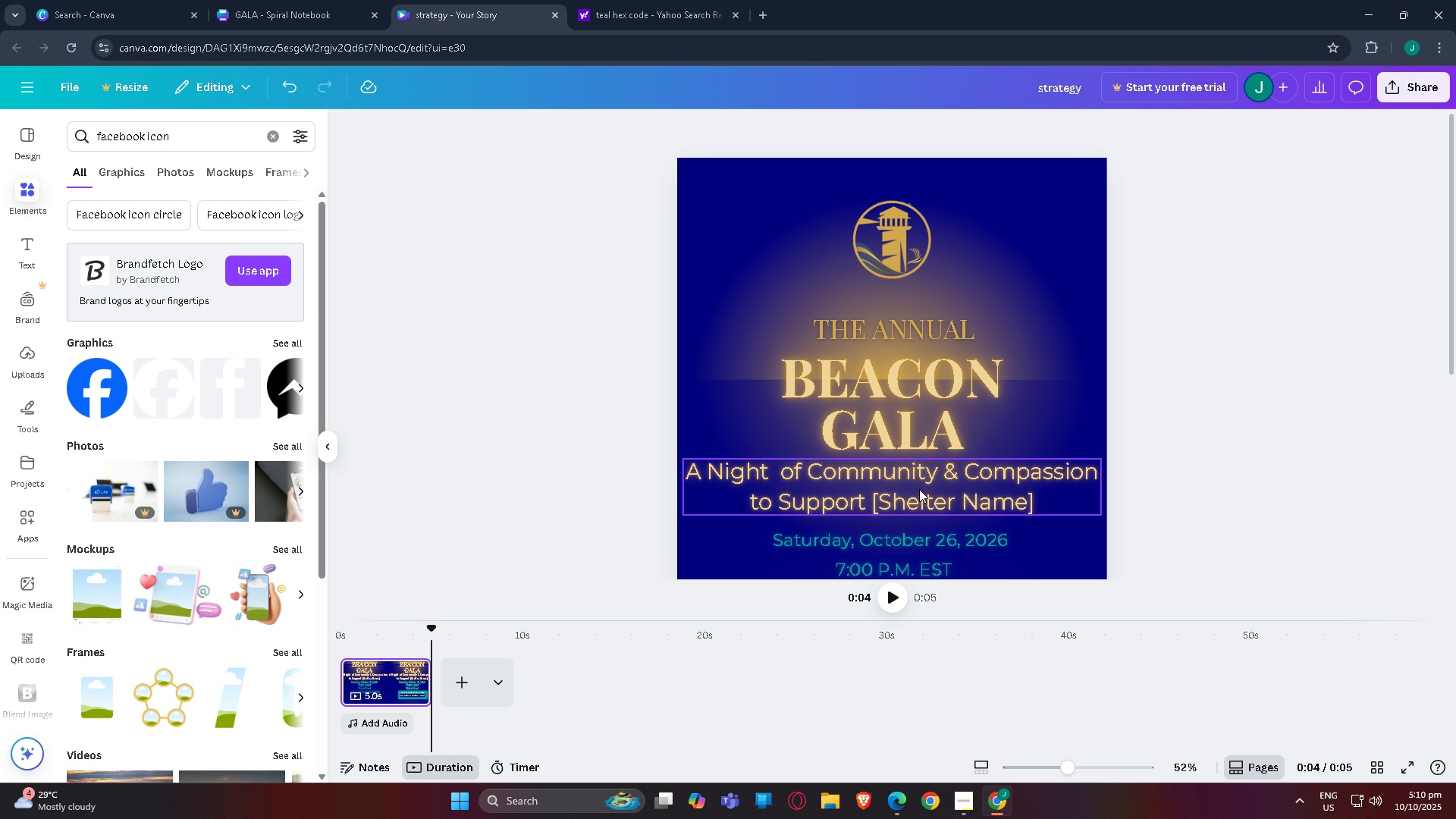 
scroll: coordinate [906, 493], scroll_direction: down, amount: 2.0
 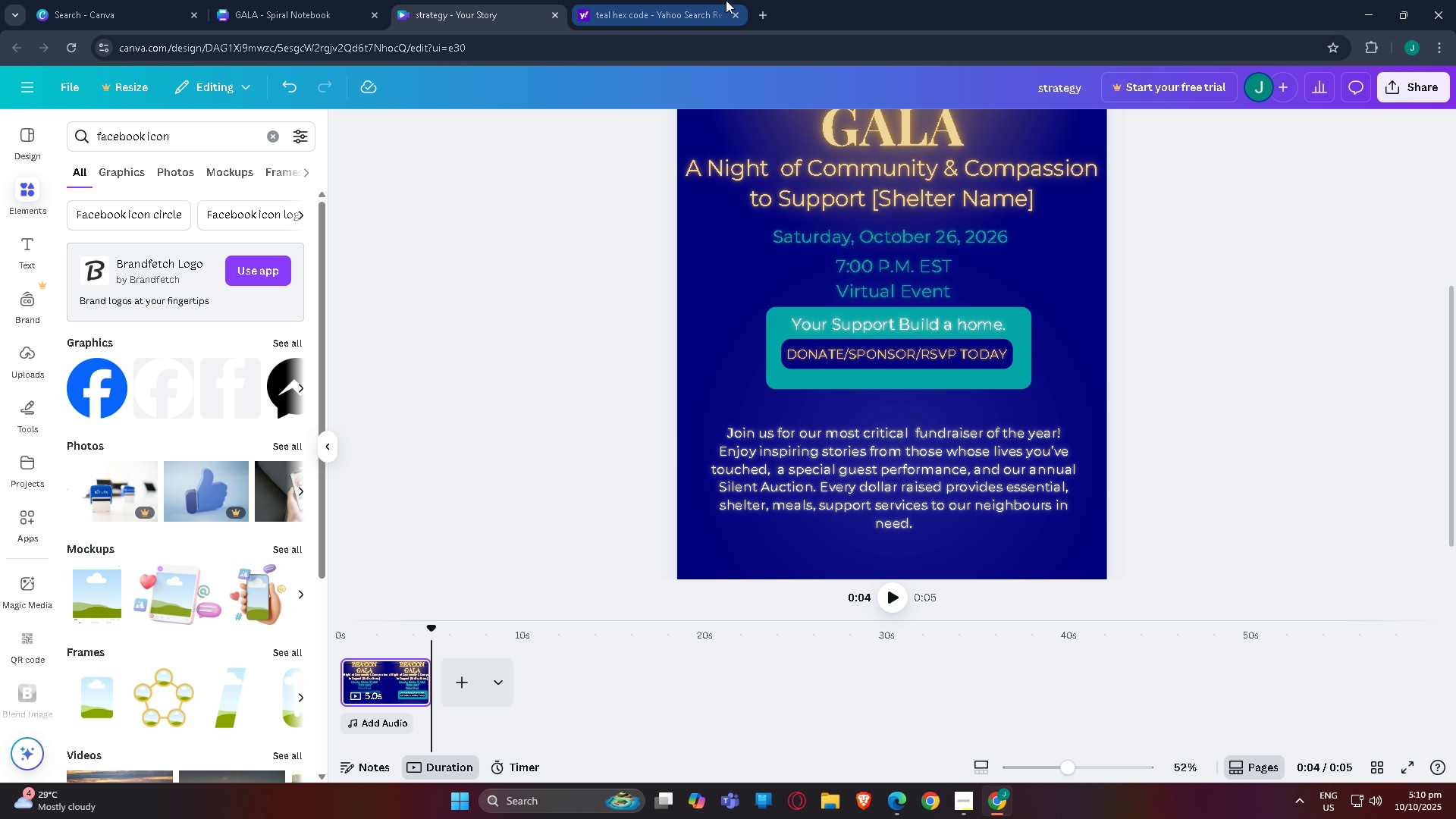 
left_click([690, 0])
 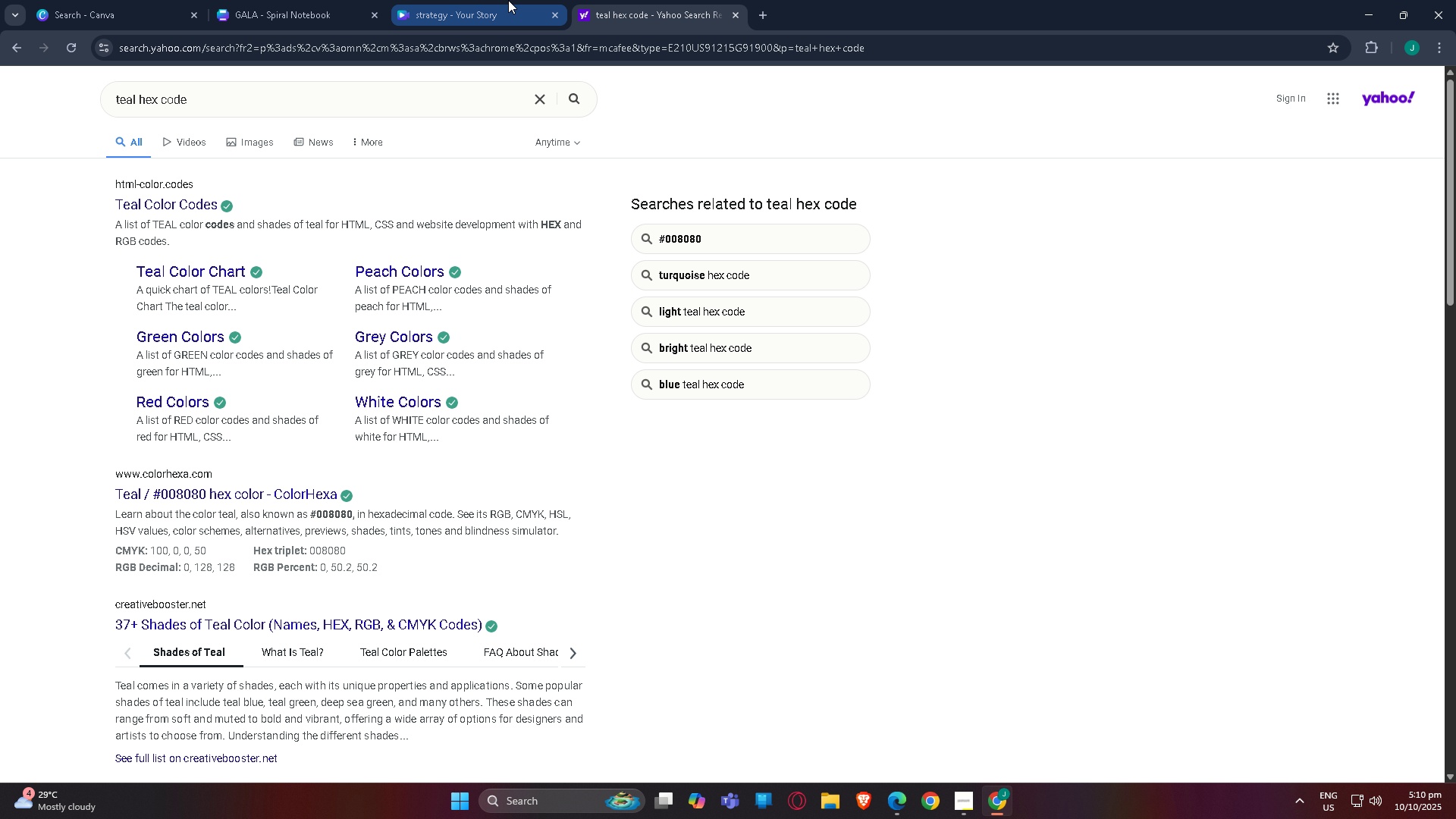 
left_click([508, 0])
 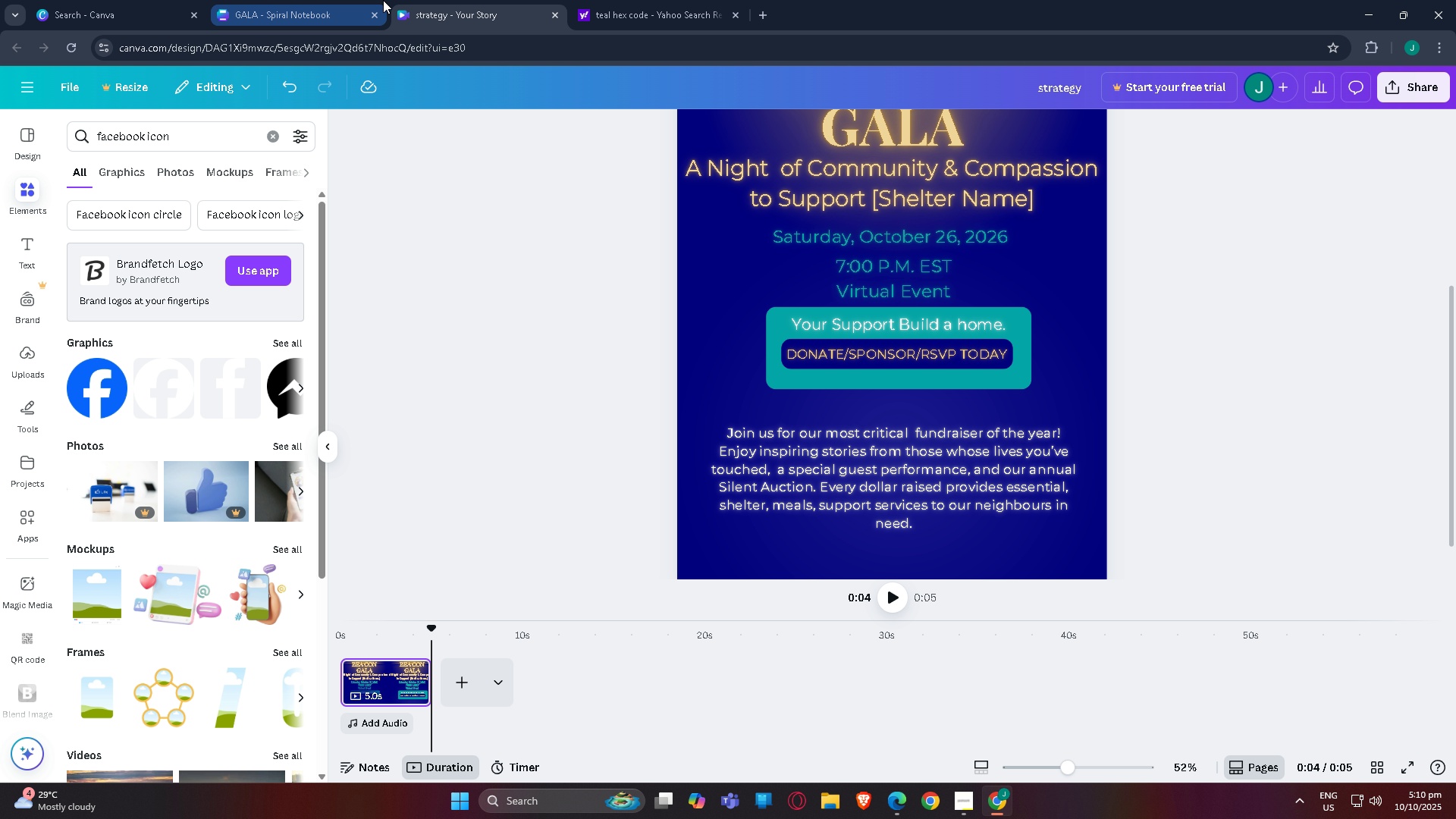 
left_click([303, 15])
 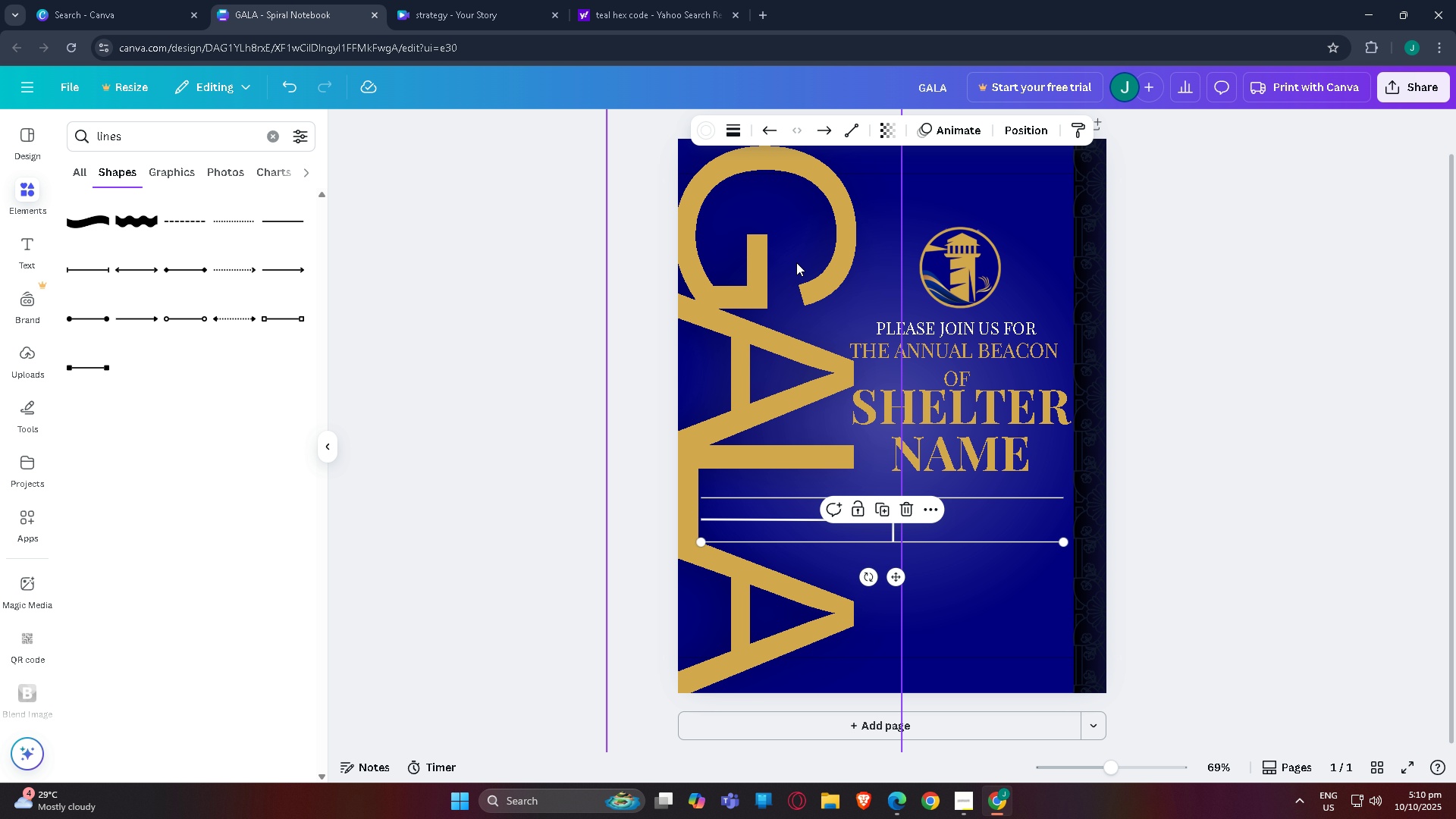 
mouse_move([888, 326])
 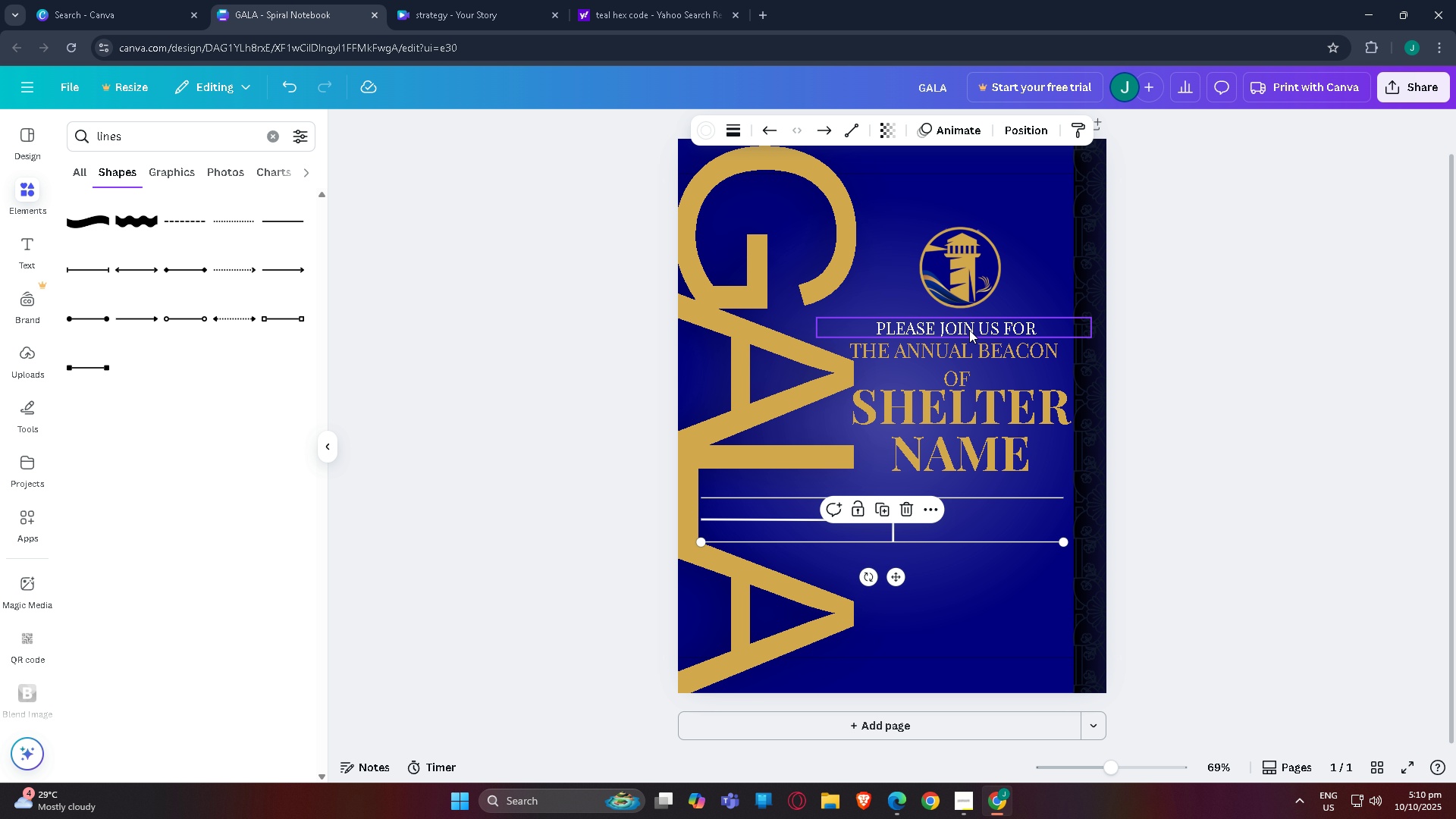 
left_click([968, 328])
 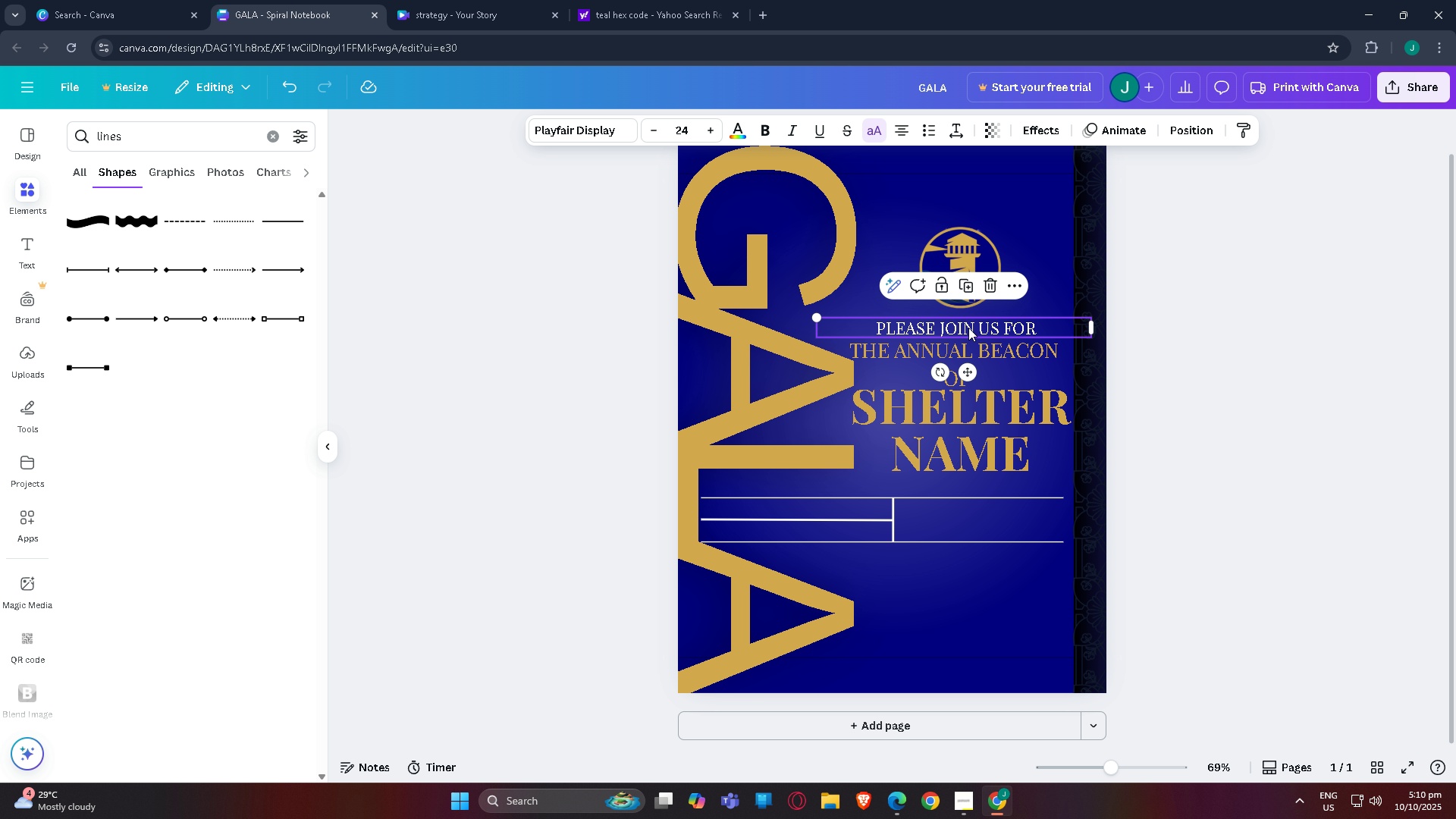 
key(Control+C)
 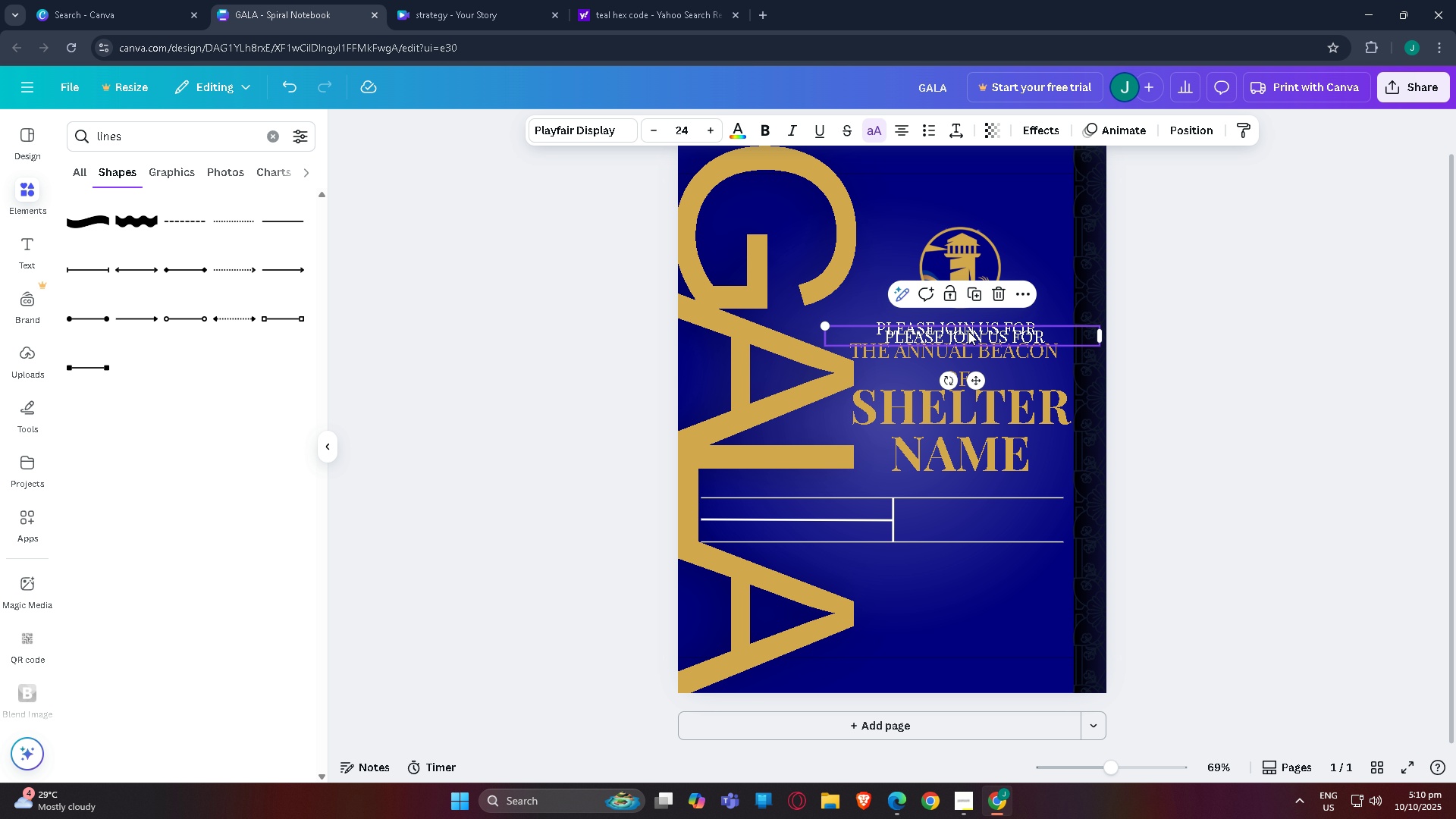 
key(Control+V)
 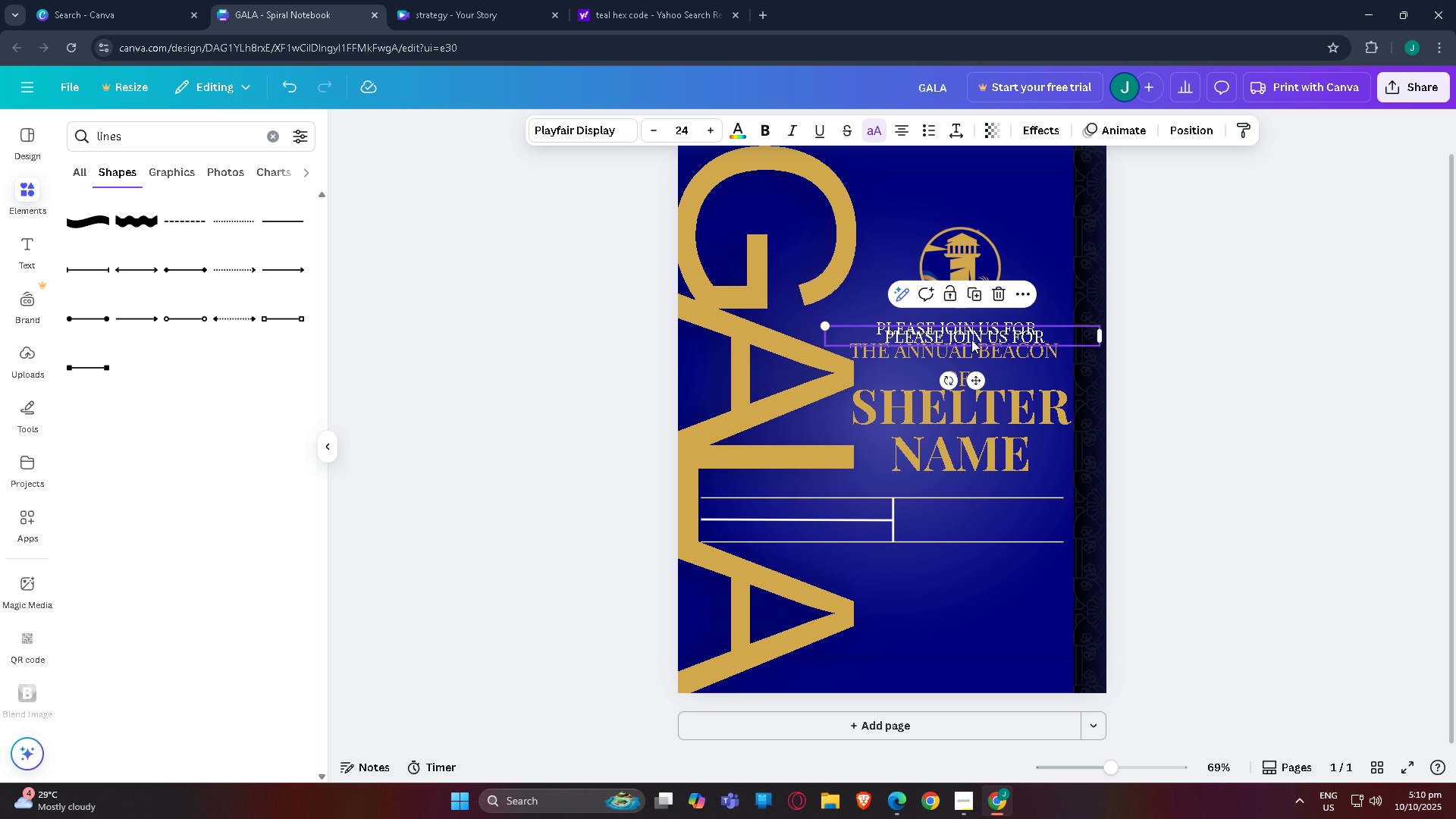 
left_click_drag(start_coordinate=[972, 338], to_coordinate=[989, 519])
 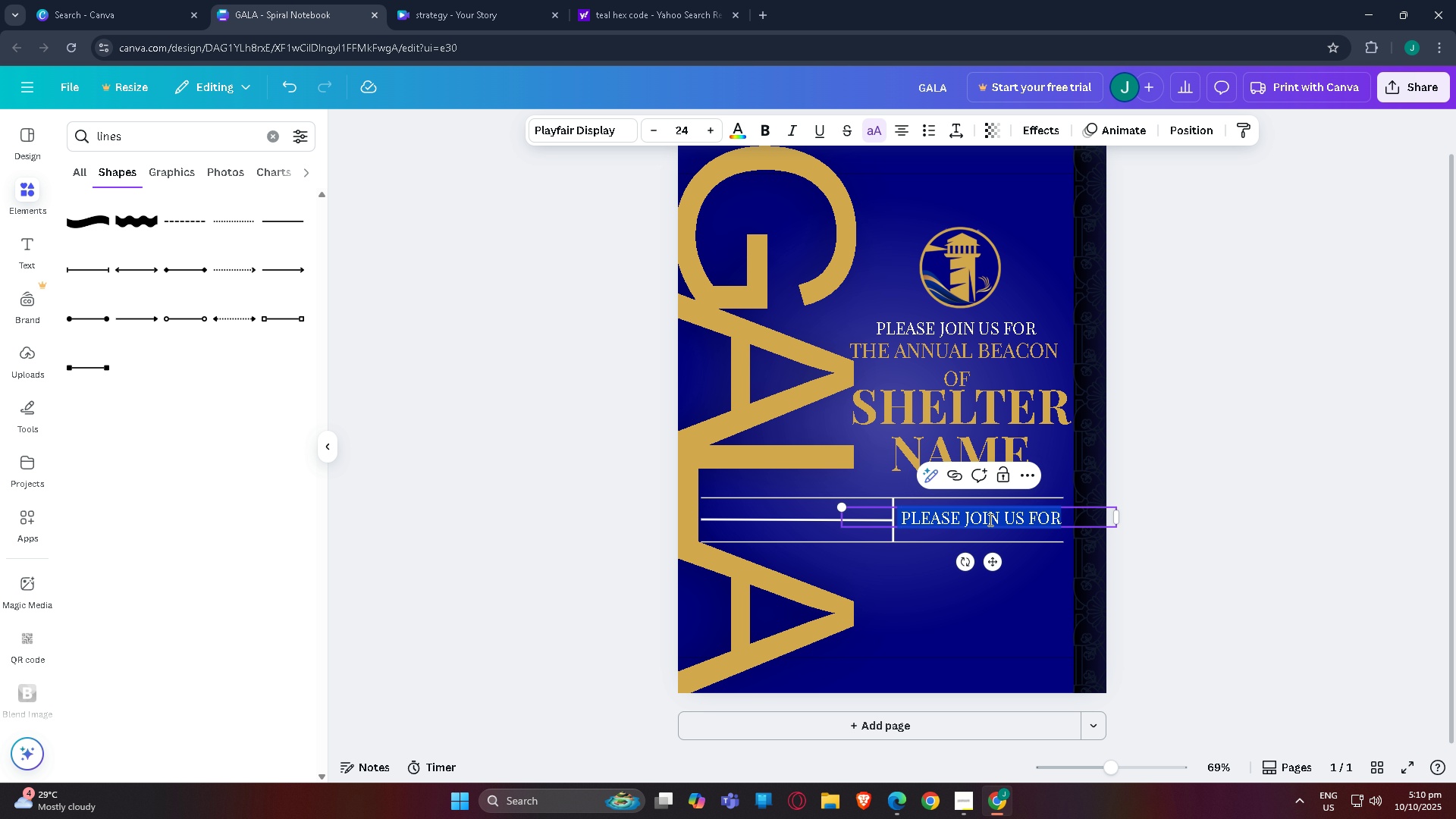 
double_click([989, 519])
 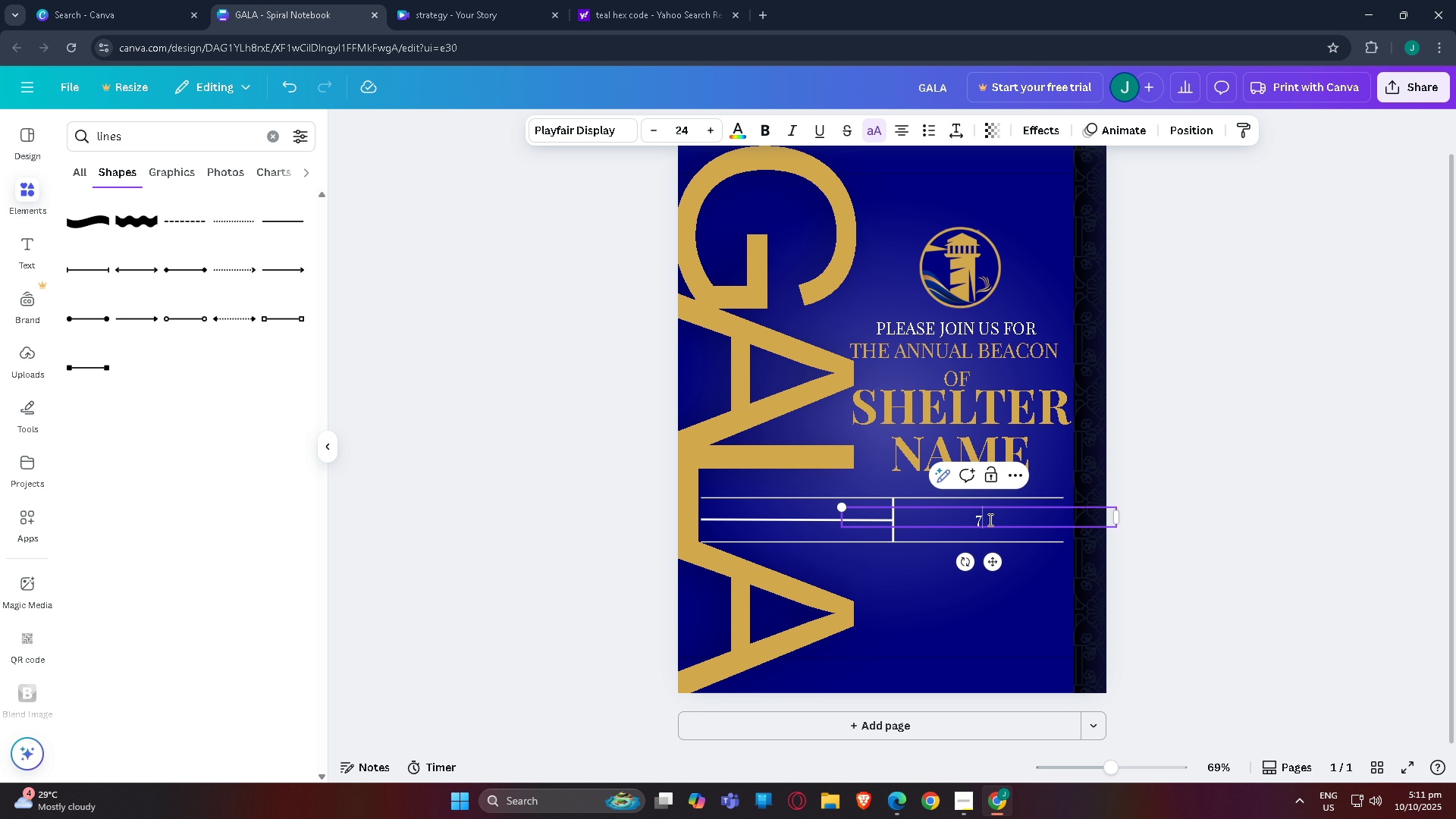 
type(7:)))
key(Backspace)
key(Backspace)
type(99)
key(Backspace)
key(Backspace)
type(00 P>)
key(Backspace)
type(,)
key(Backspace)
type(.M.)
 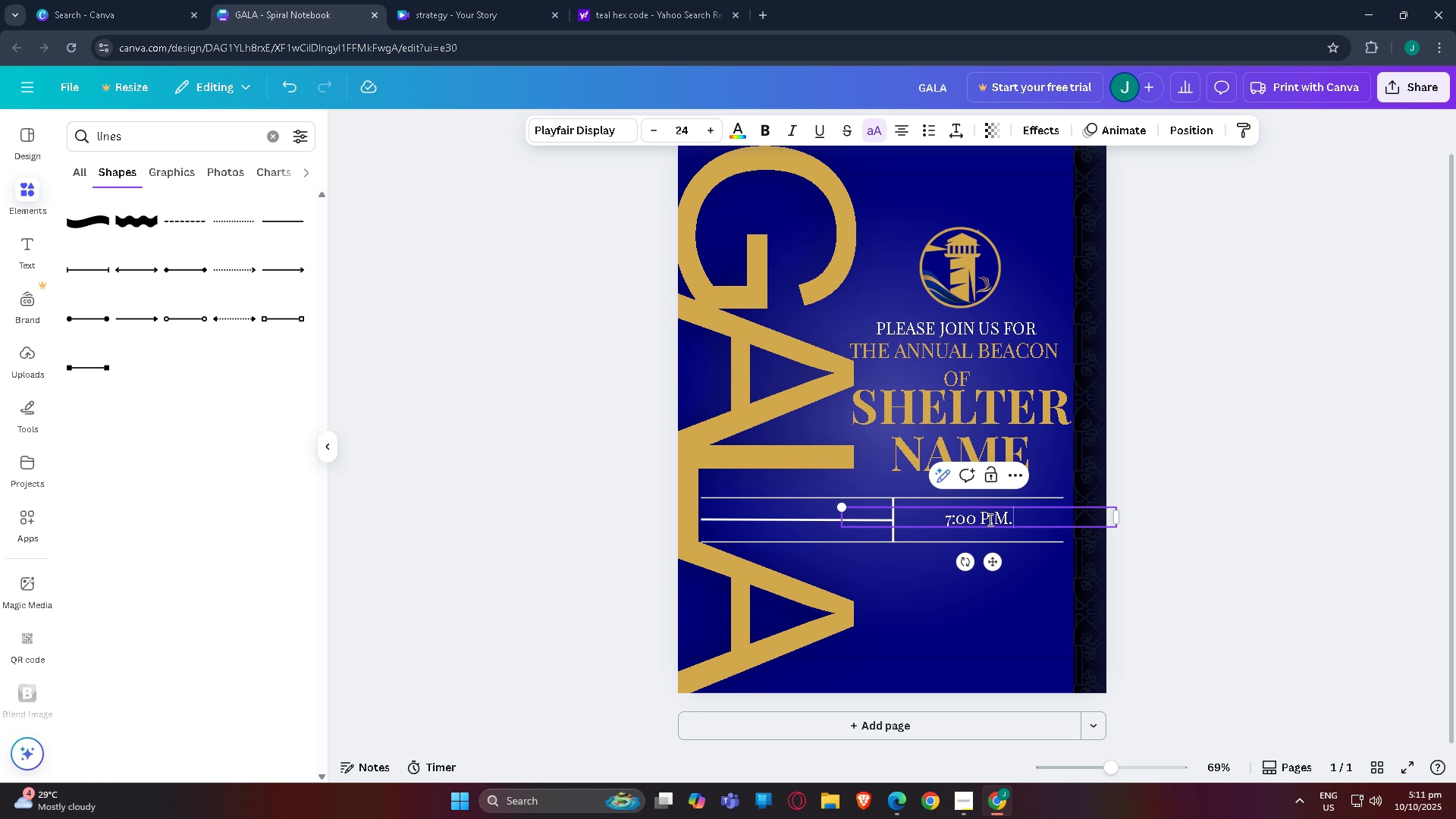 
left_click_drag(start_coordinate=[1034, 519], to_coordinate=[902, 519])
 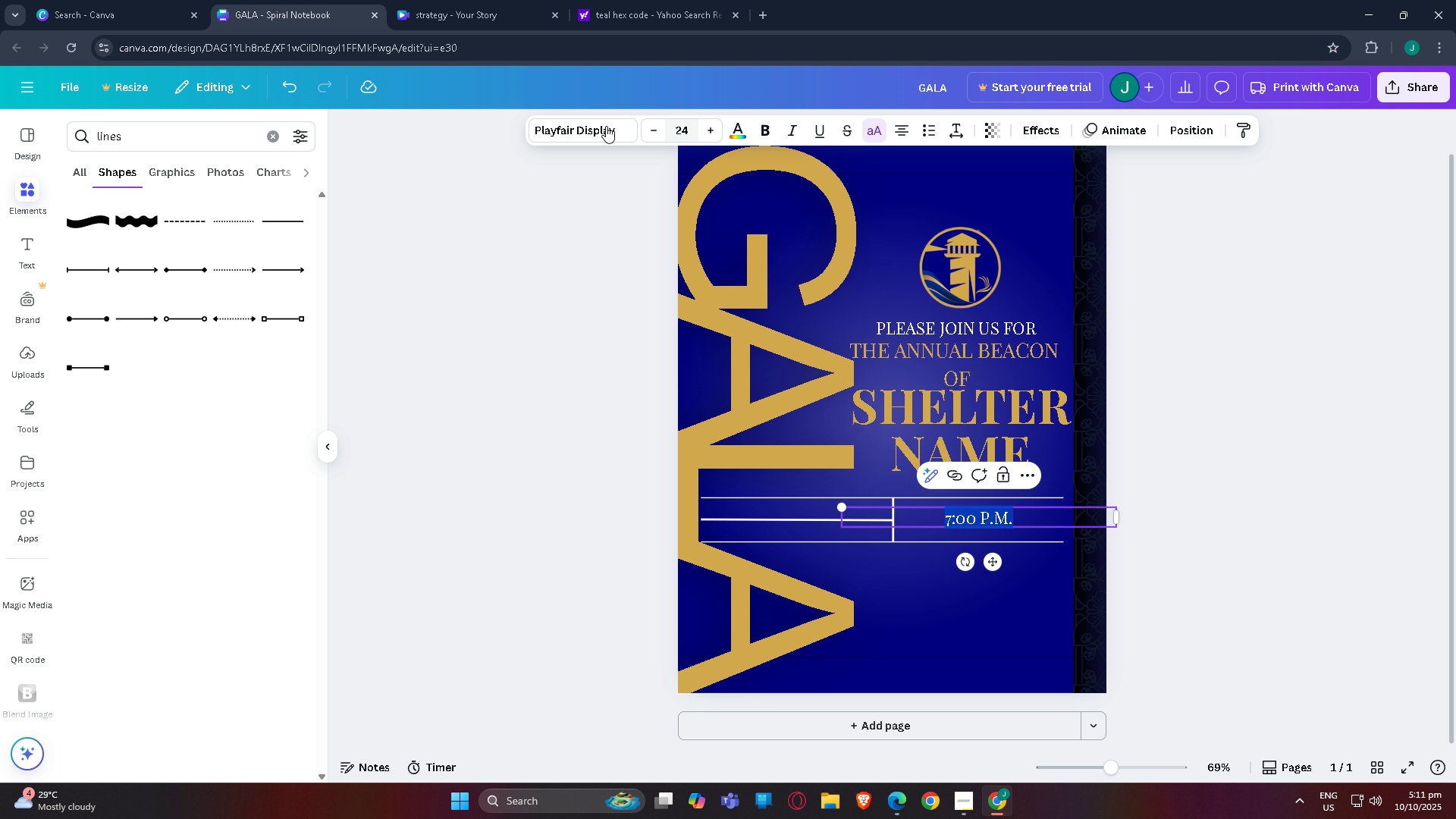 
left_click([601, 126])
 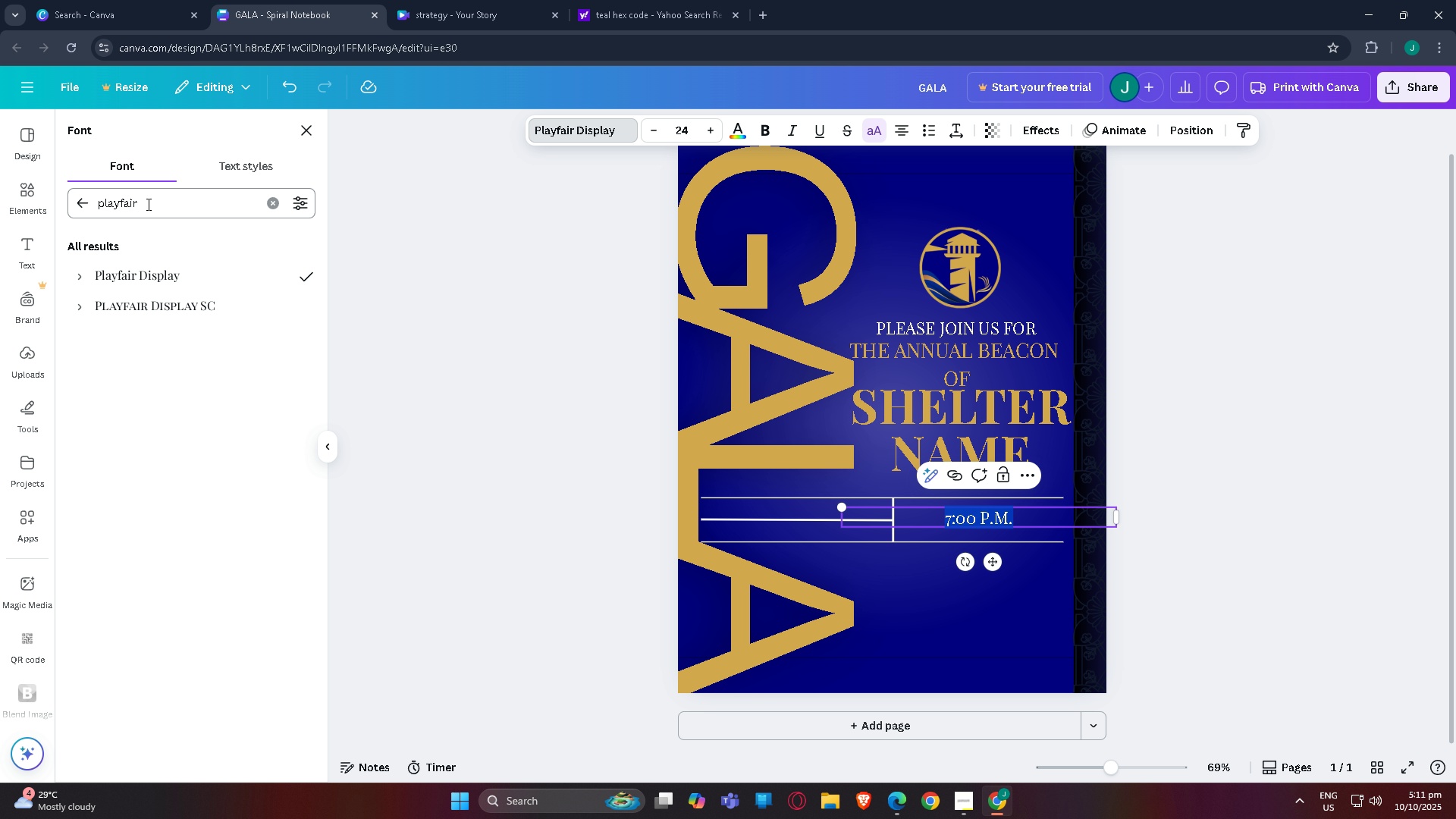 
left_click_drag(start_coordinate=[154, 204], to_coordinate=[0, 192])
 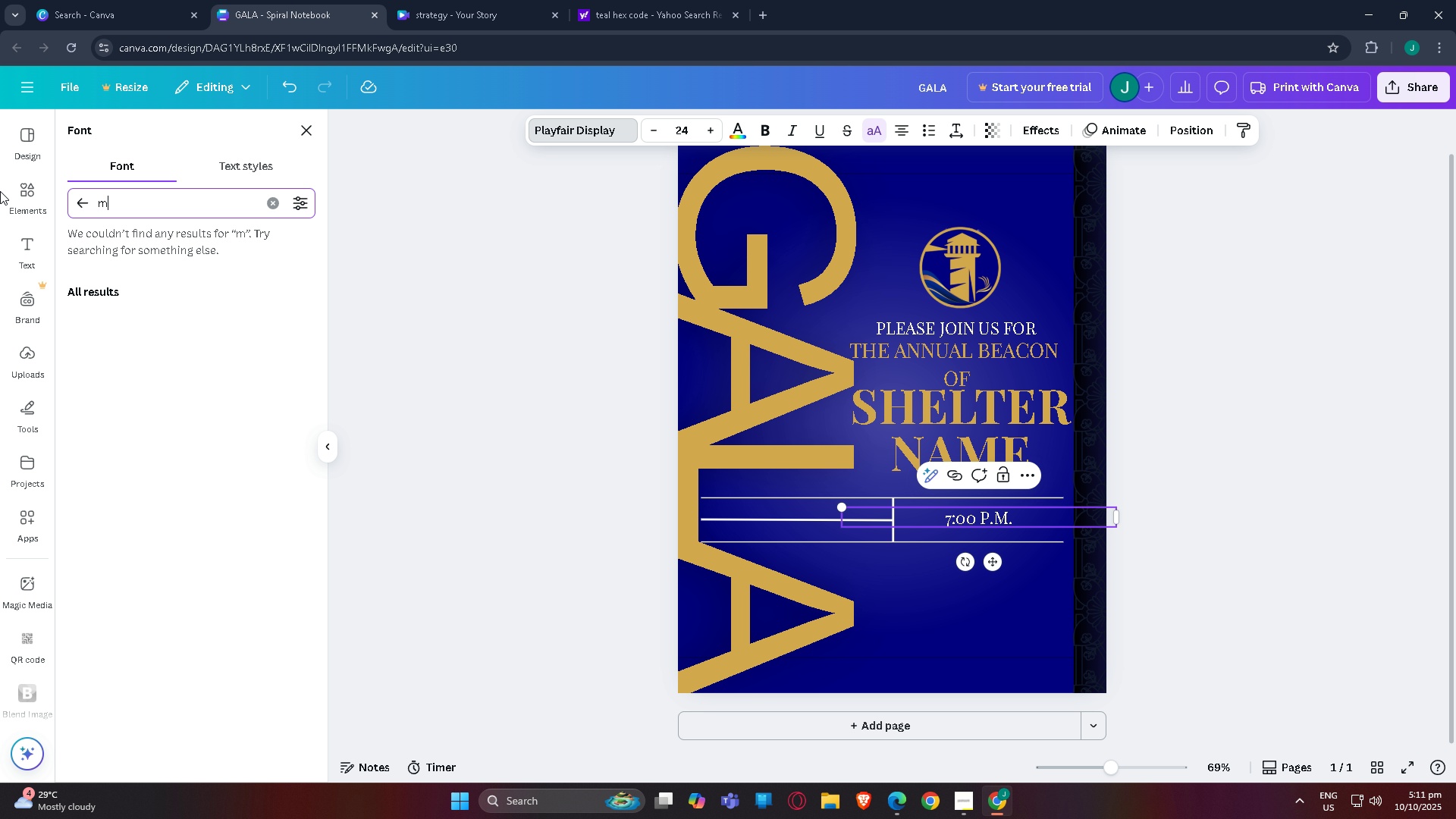 
type(mont)
 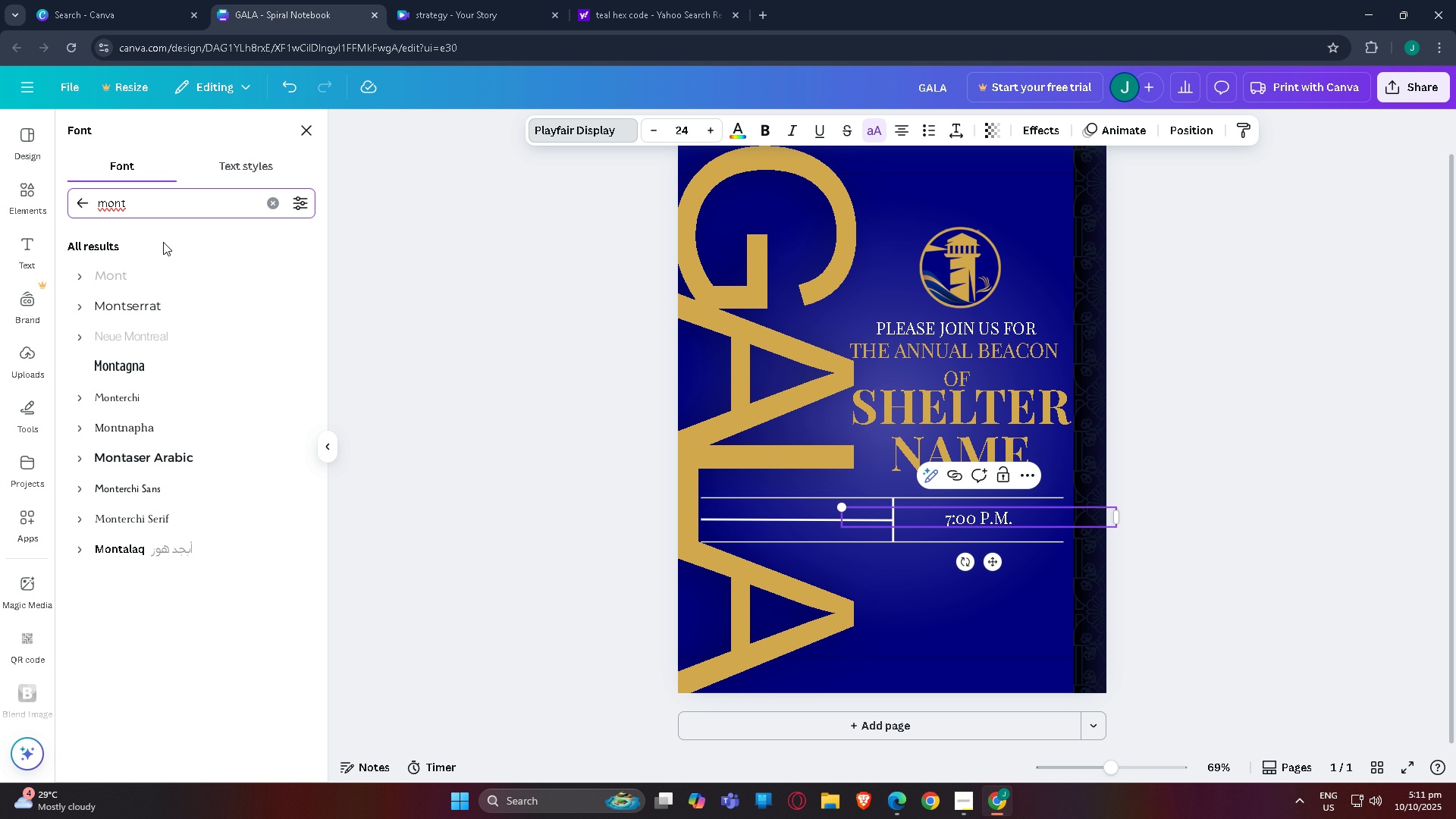 
left_click([166, 297])
 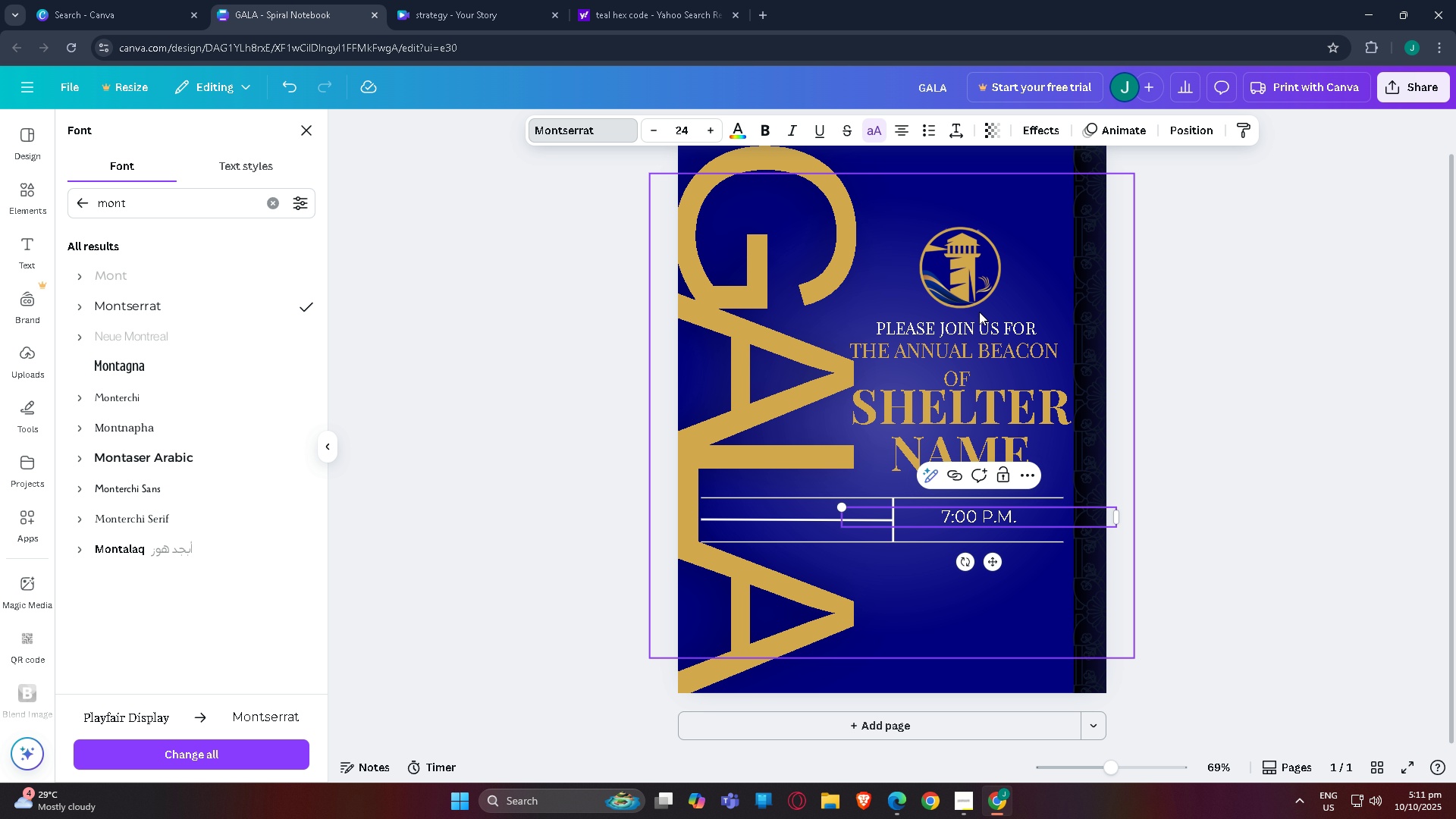 
left_click([984, 328])
 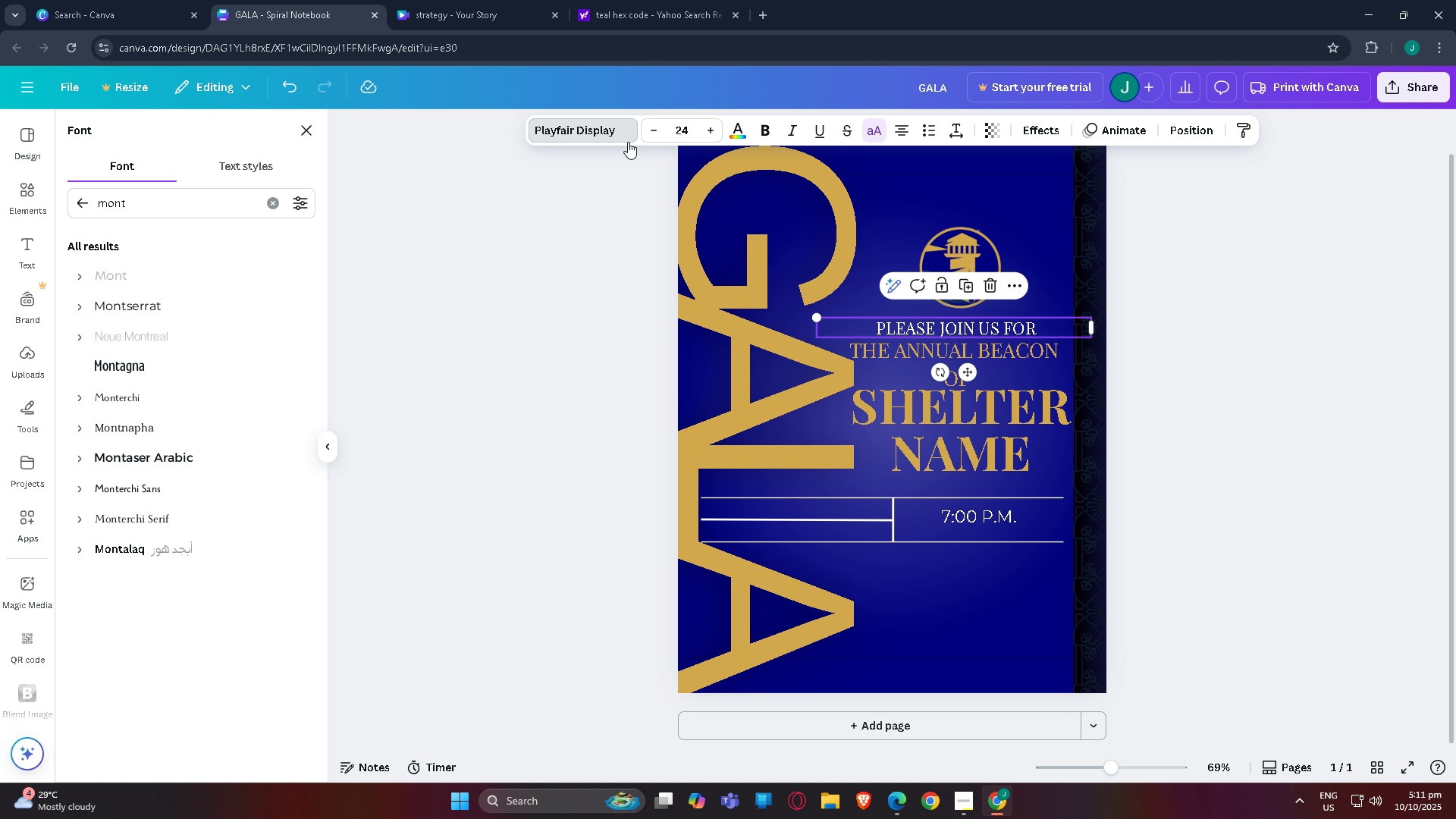 
left_click_drag(start_coordinate=[626, 127], to_coordinate=[609, 127])
 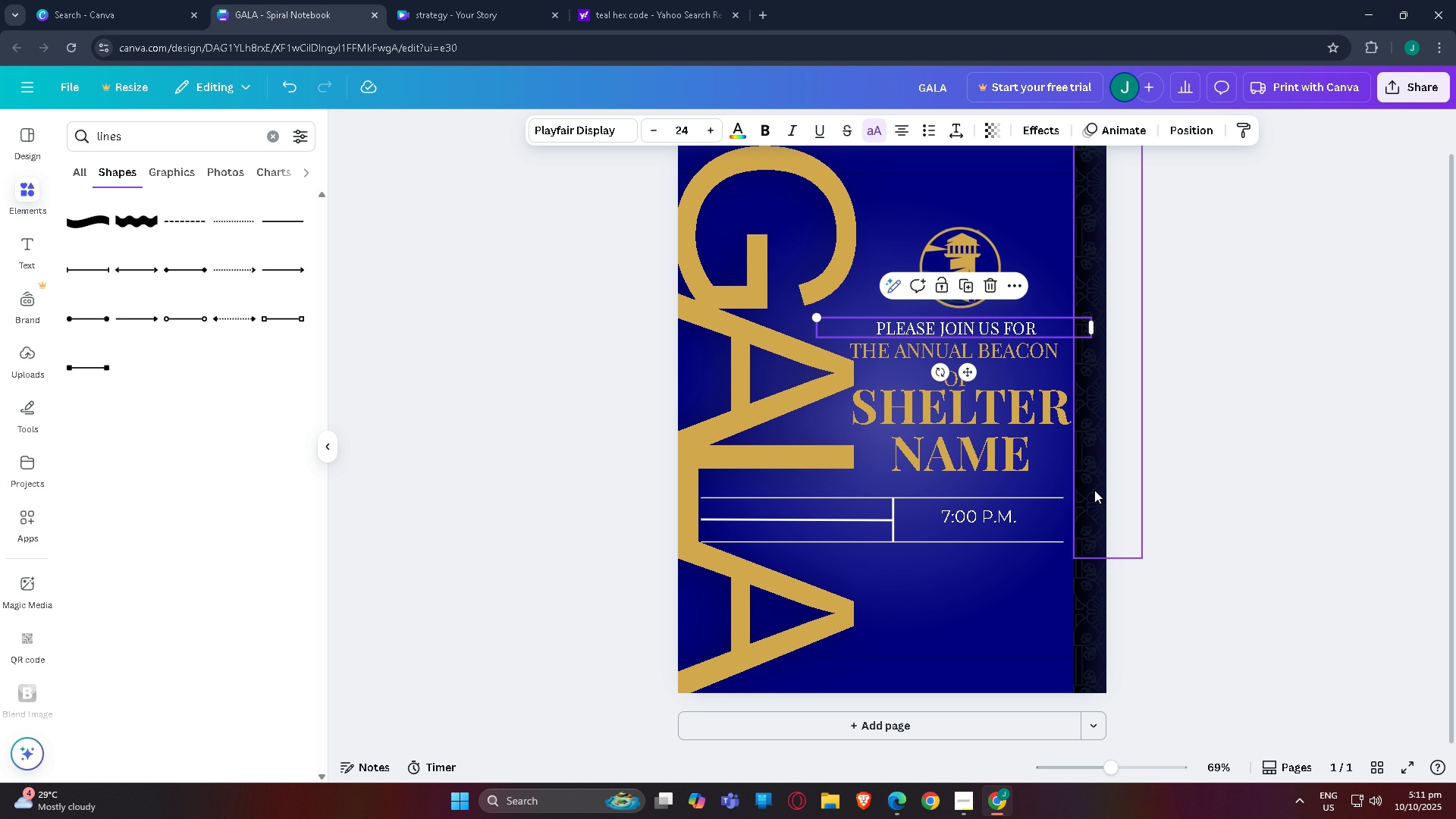 
left_click([1216, 510])
 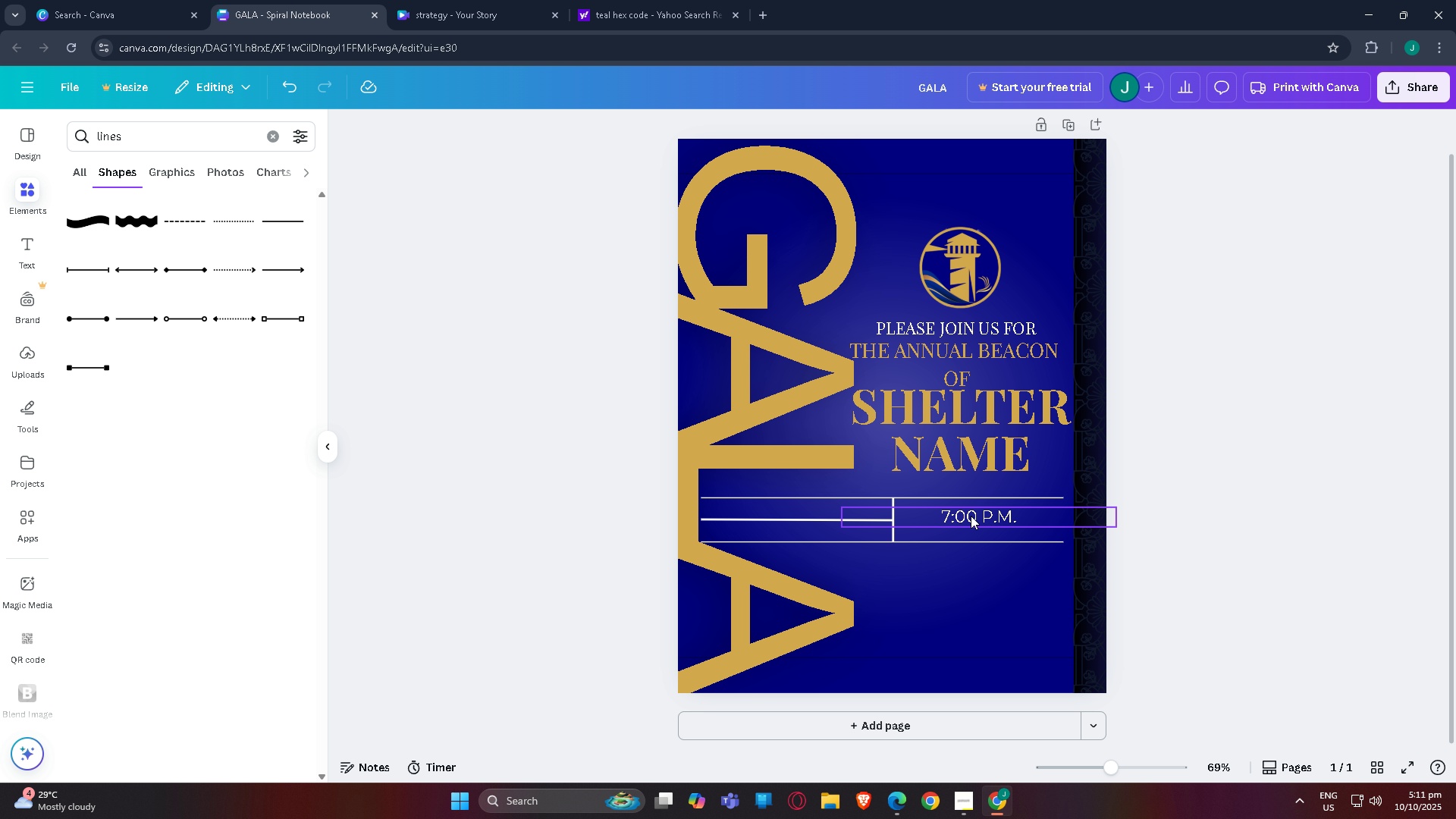 
left_click([971, 516])
 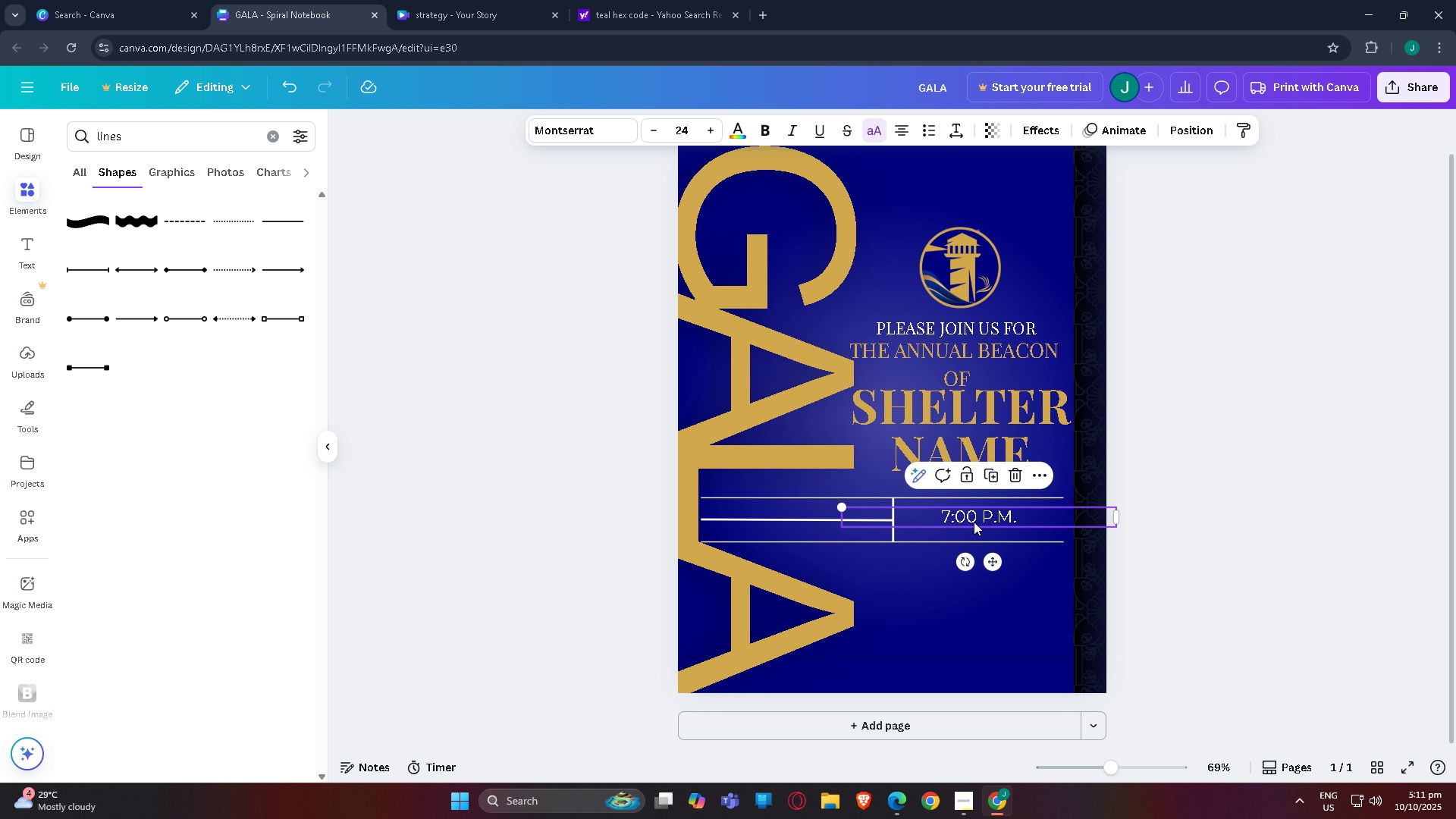 
left_click_drag(start_coordinate=[974, 521], to_coordinate=[968, 526])
 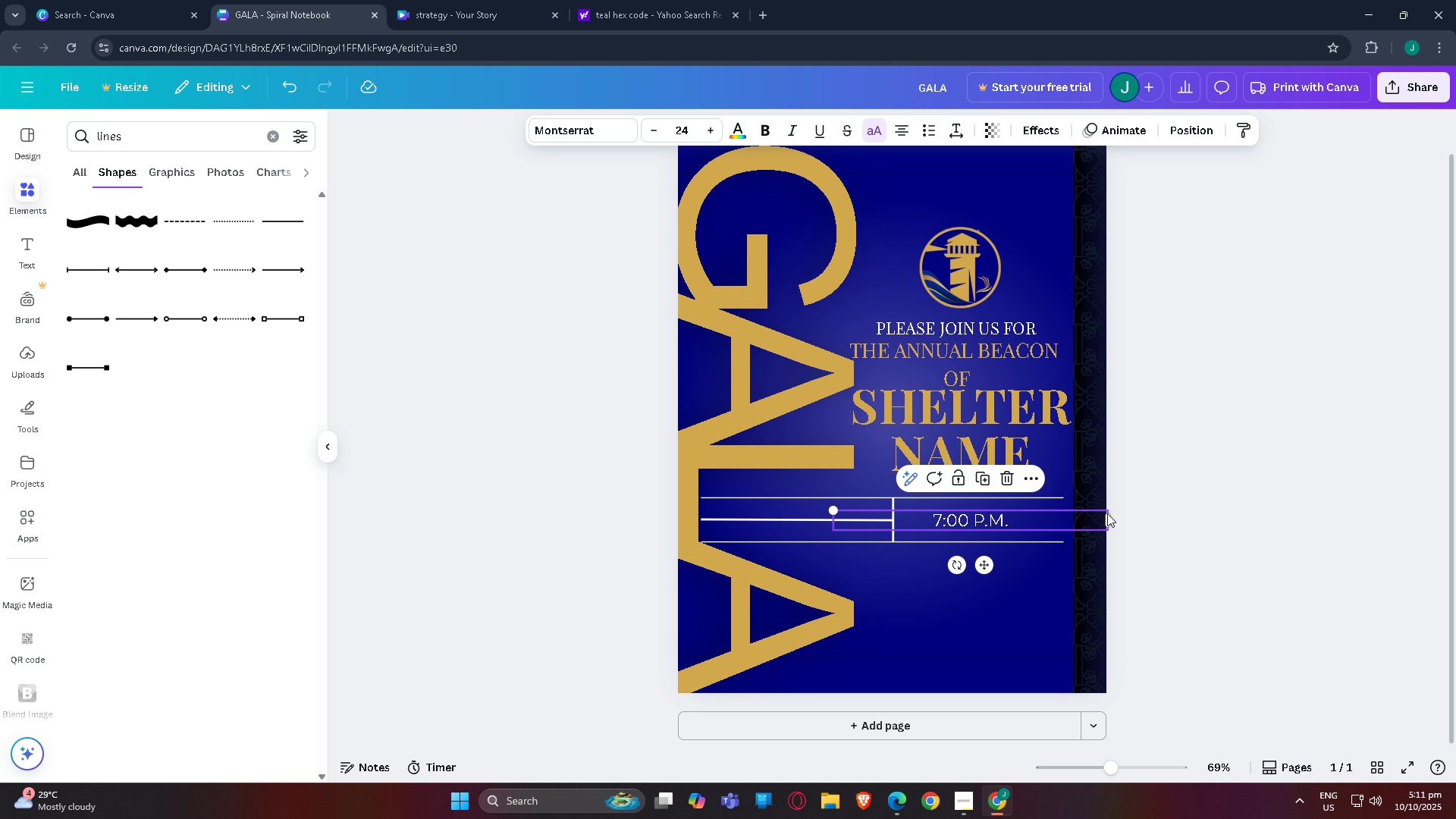 
left_click_drag(start_coordinate=[1109, 518], to_coordinate=[919, 518])
 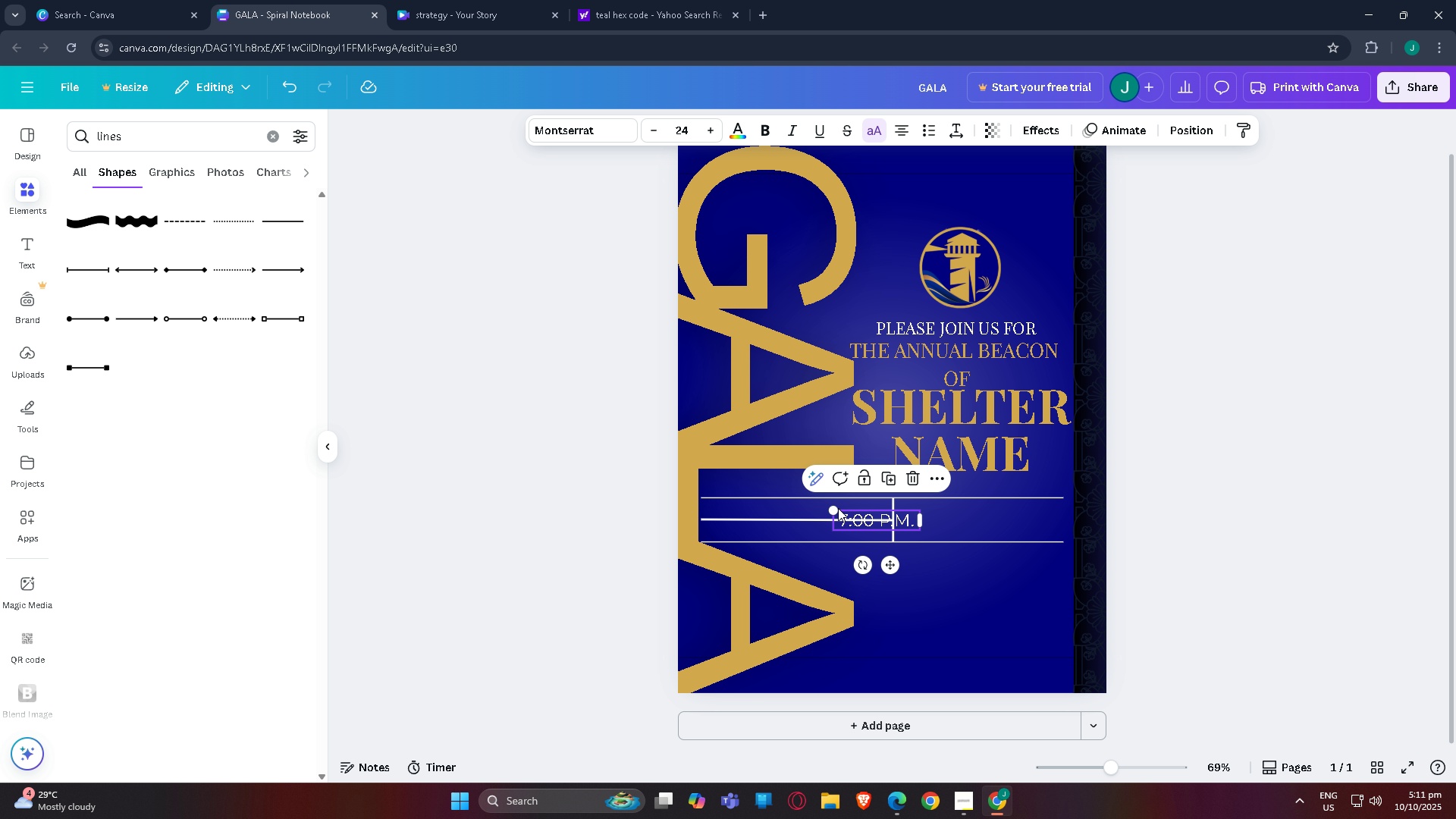 
left_click_drag(start_coordinate=[835, 507], to_coordinate=[822, 501])
 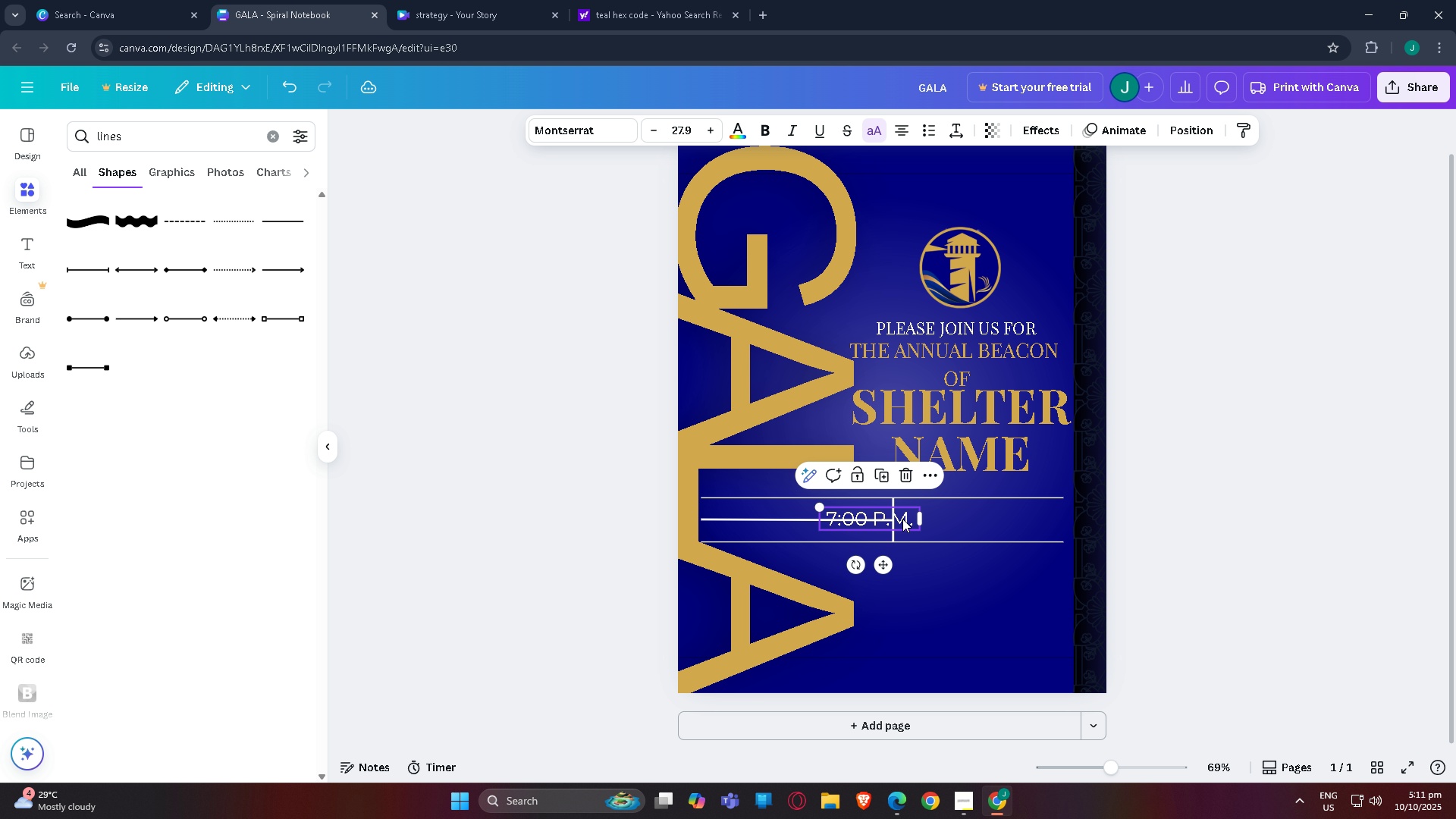 
left_click_drag(start_coordinate=[899, 519], to_coordinate=[999, 519])
 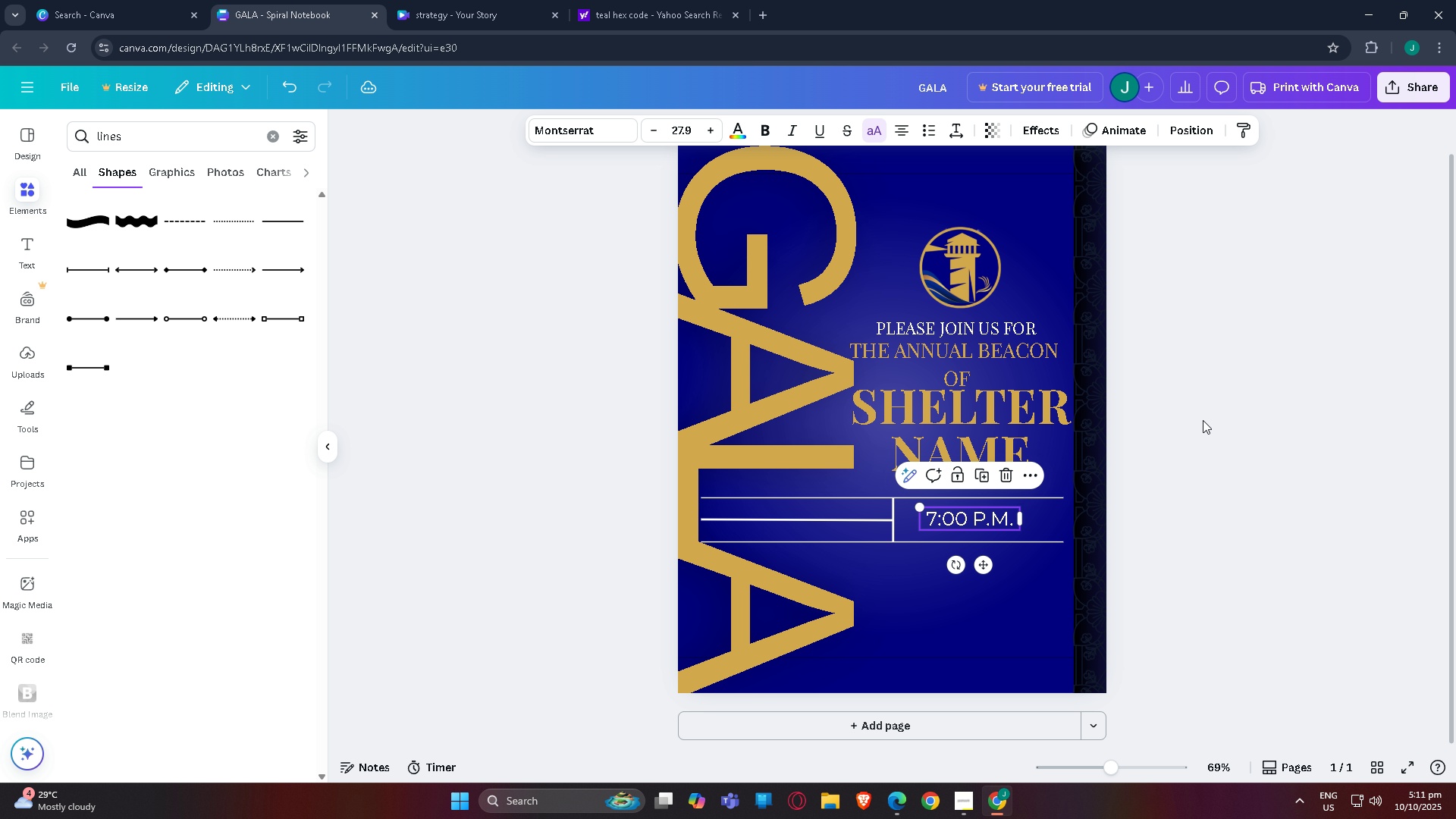 
left_click([1203, 420])
 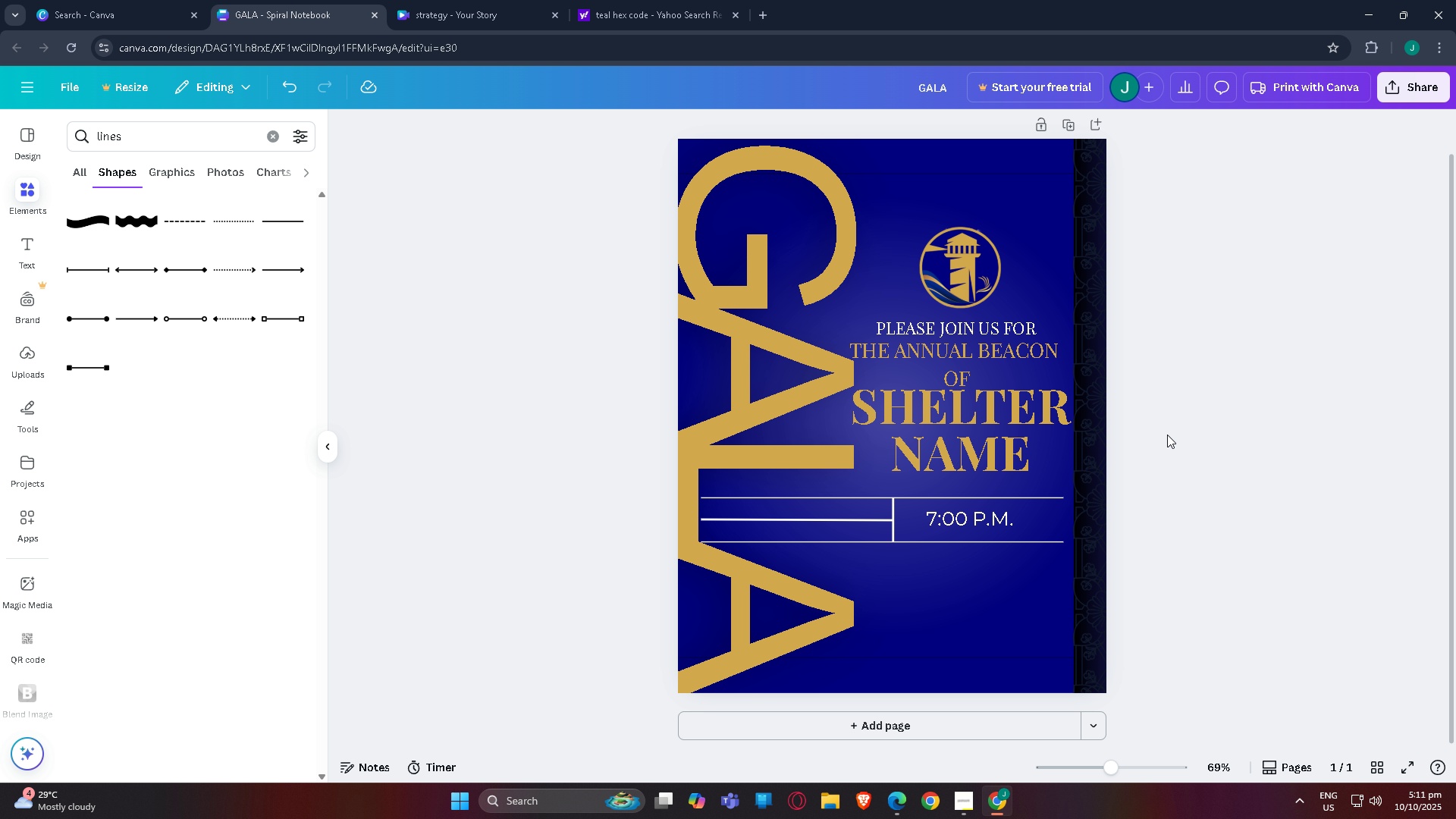 
scroll: coordinate [1166, 437], scroll_direction: down, amount: 2.0
 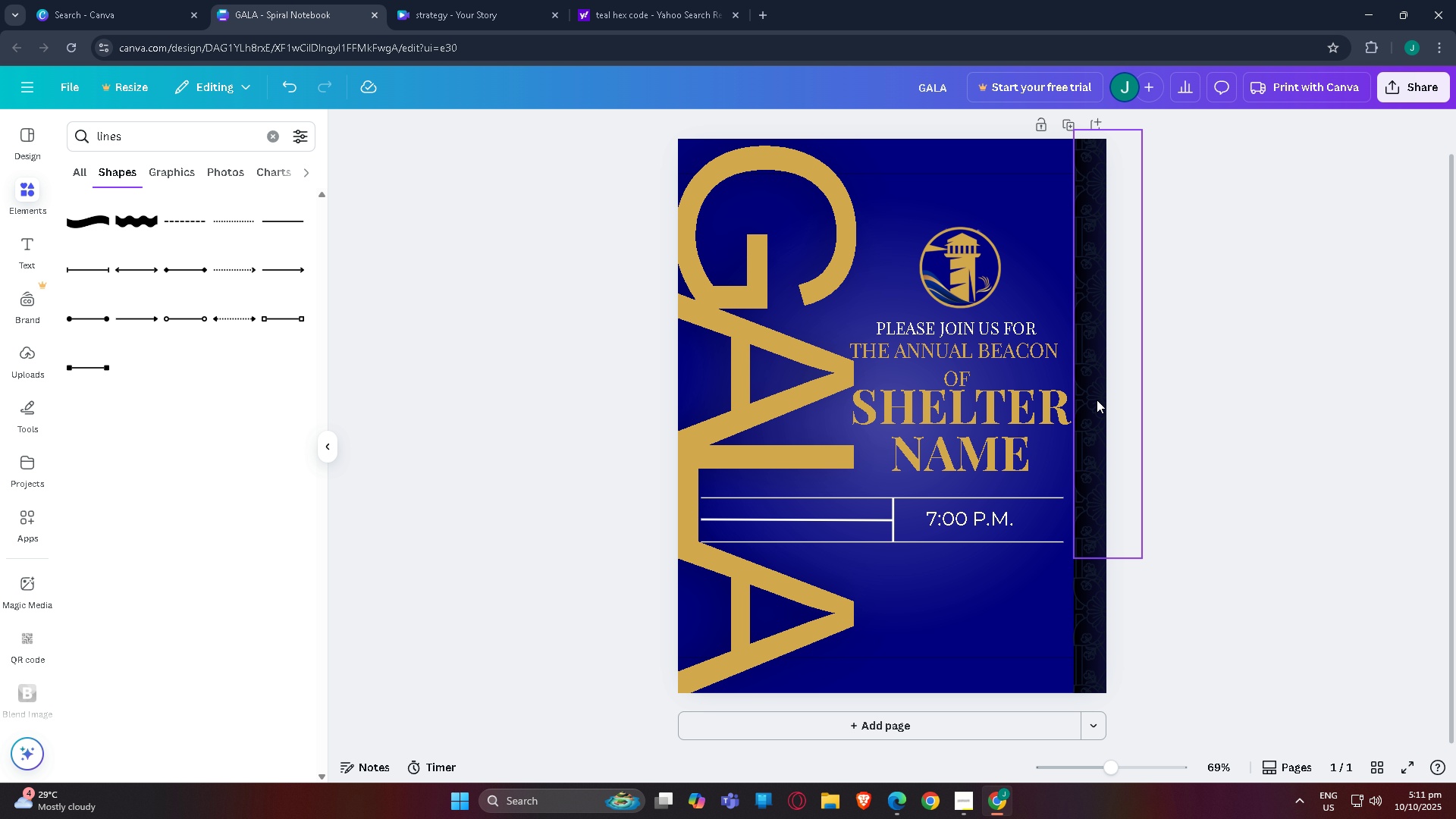 
left_click_drag(start_coordinate=[956, 522], to_coordinate=[968, 523])
 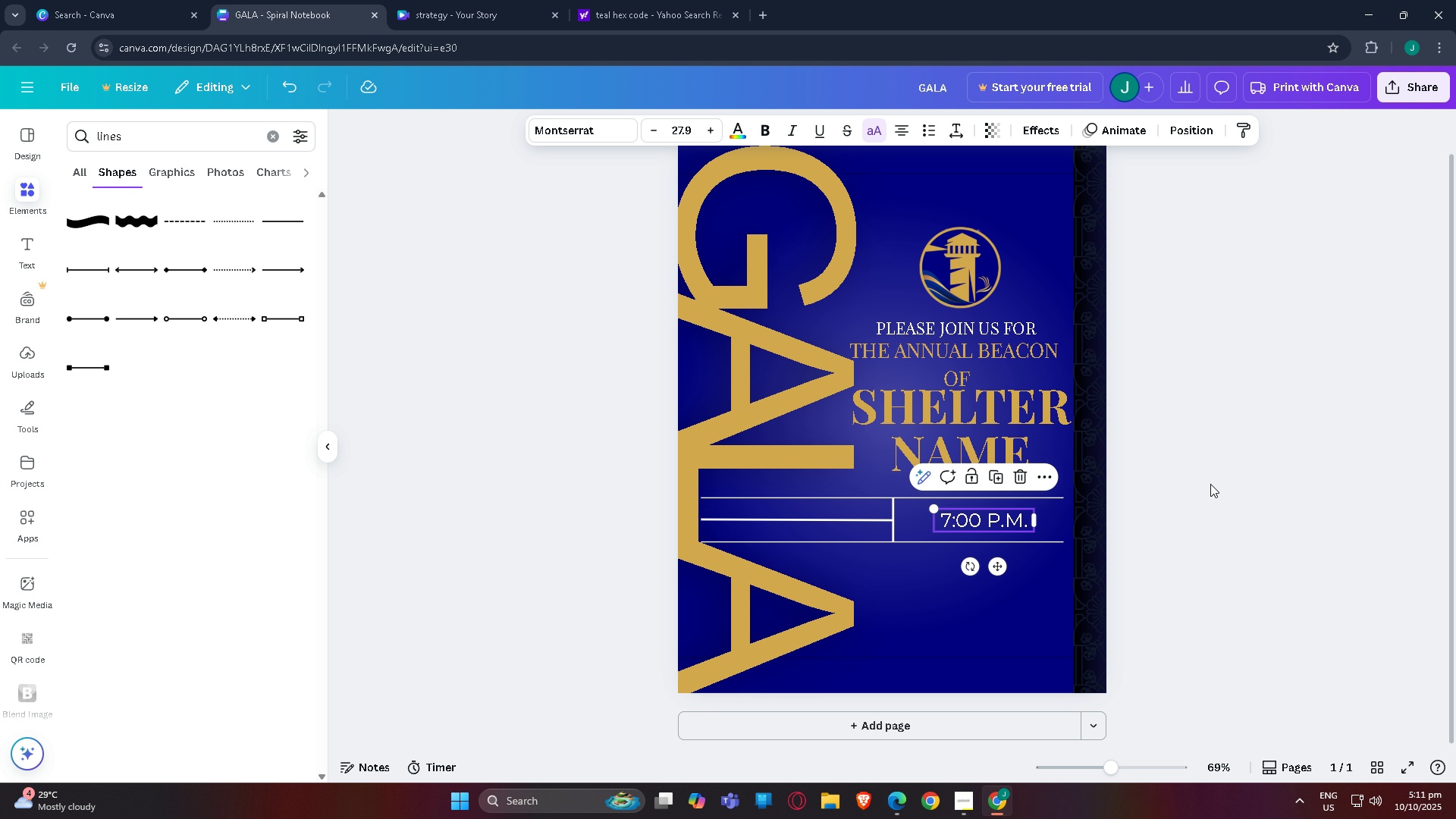 
left_click([1210, 484])
 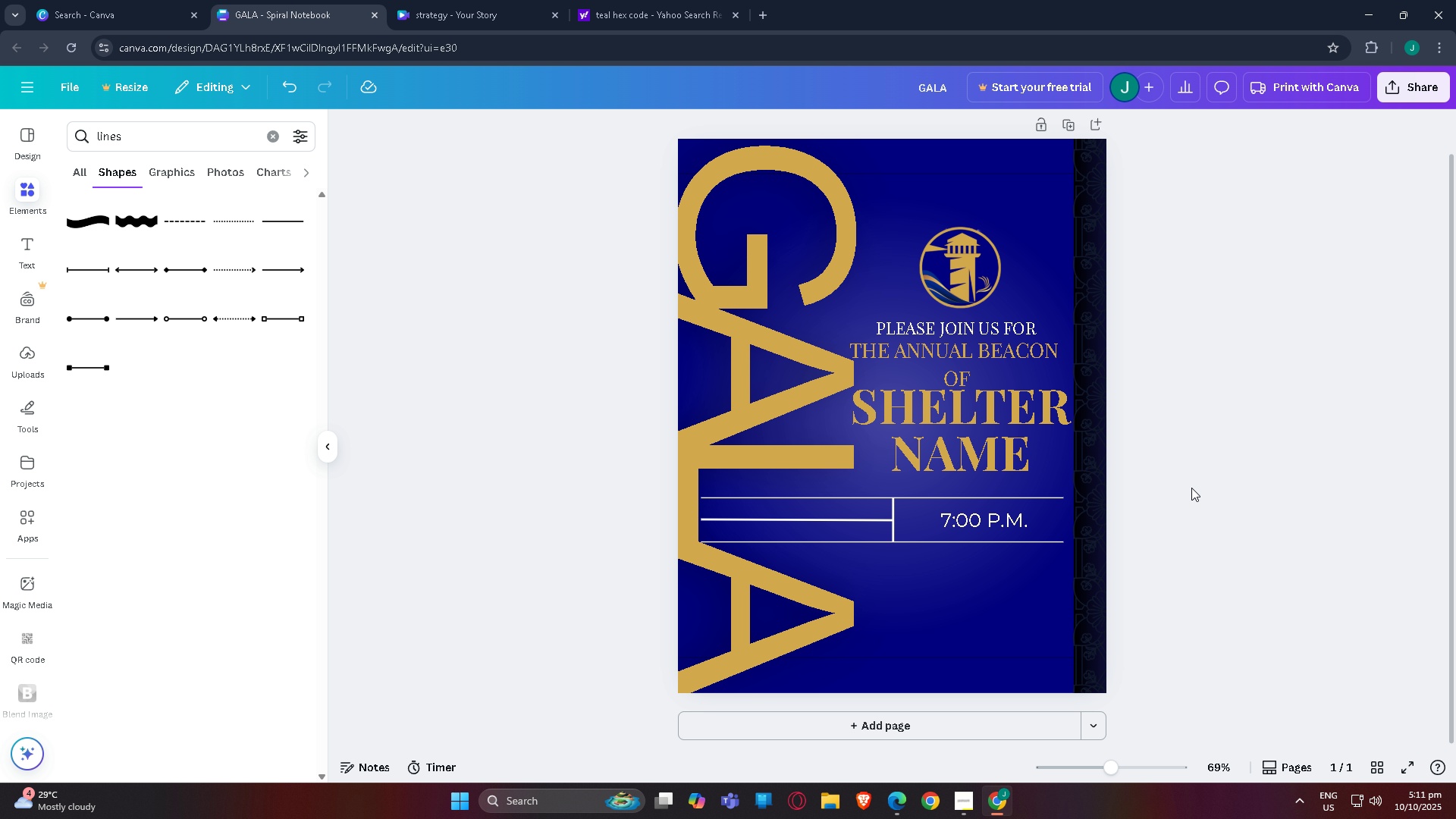 
scroll: coordinate [1191, 488], scroll_direction: down, amount: 3.0
 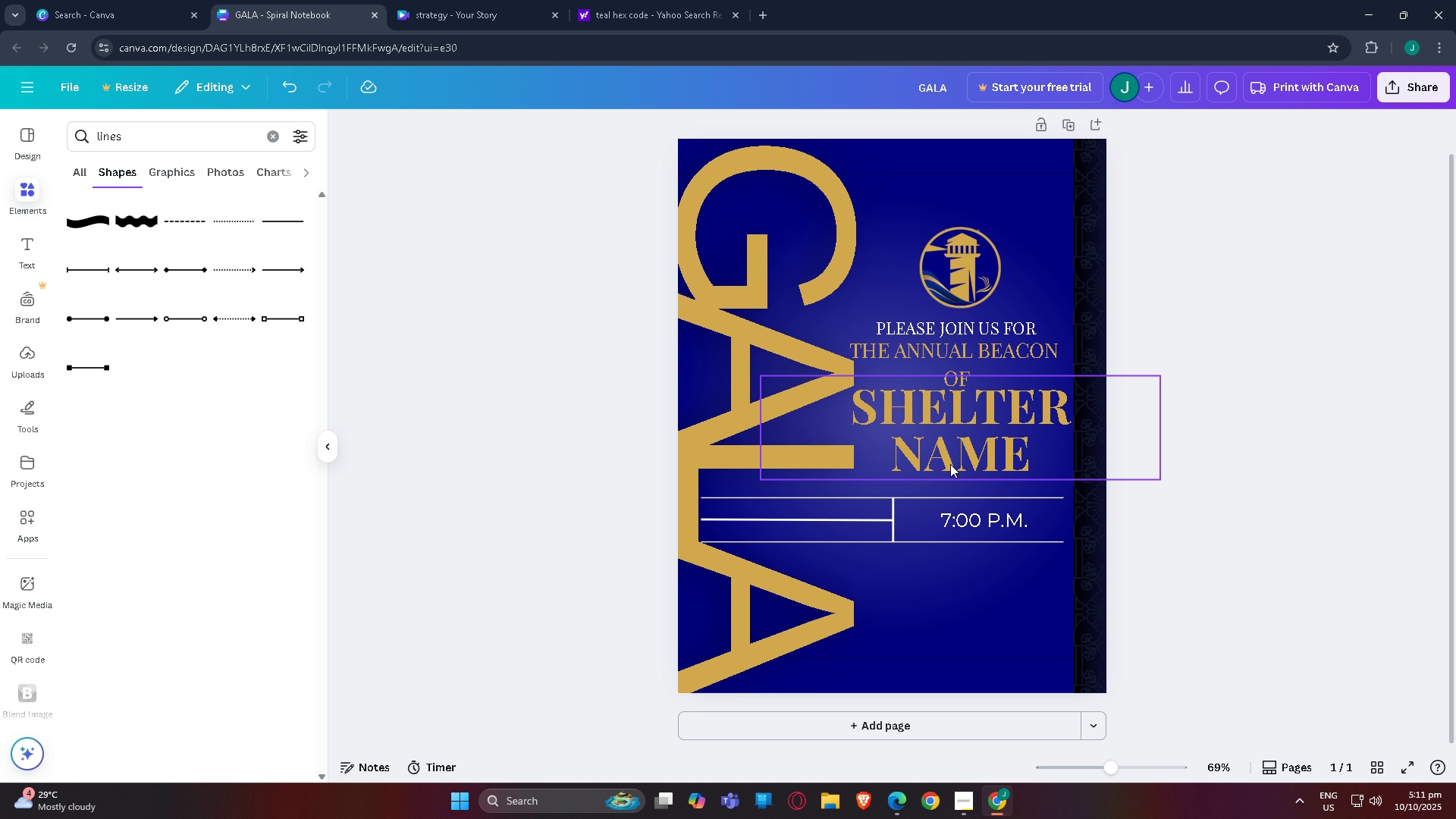 
left_click([994, 528])
 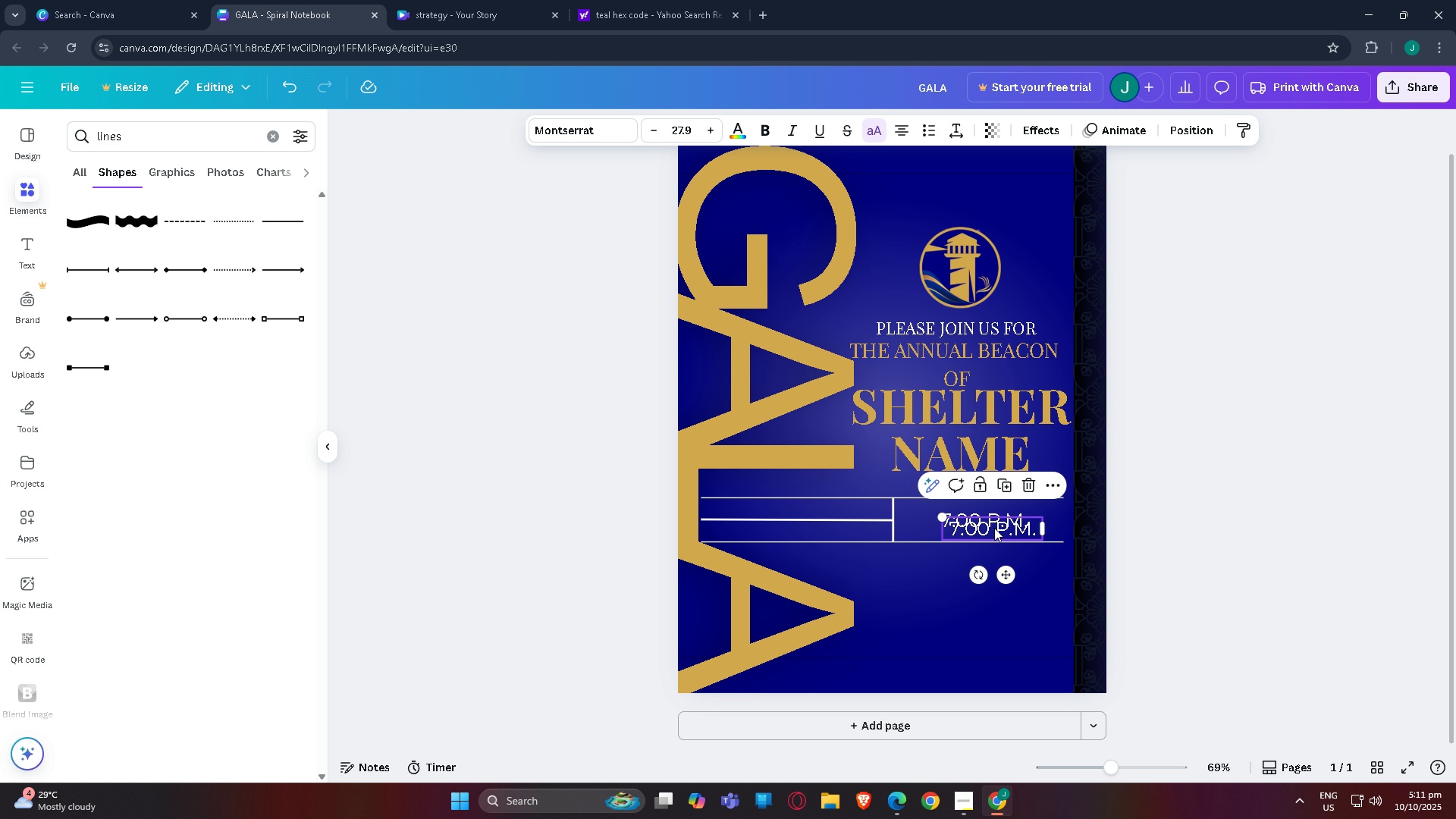 
key(Control+C)
 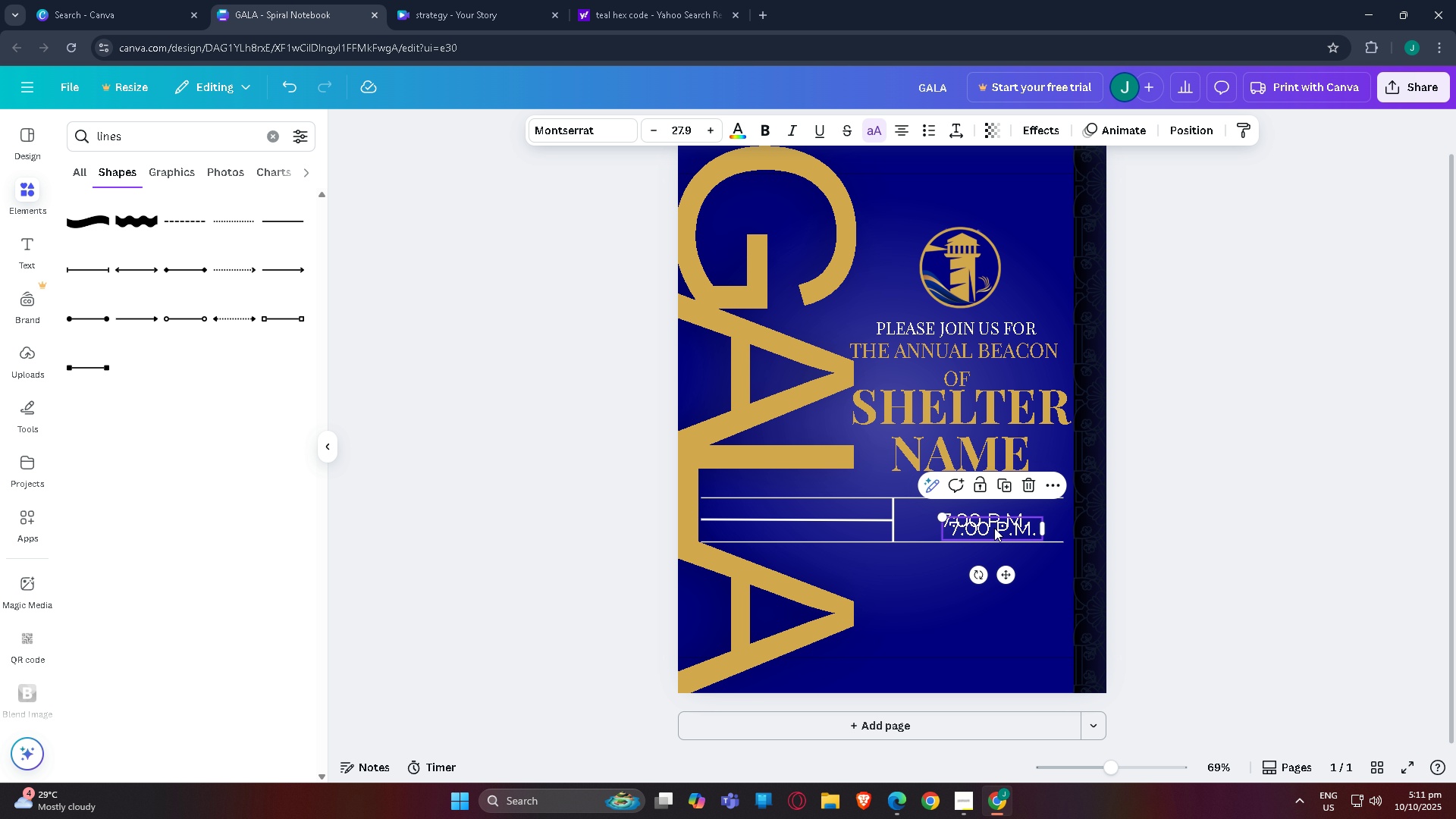 
key(Control+V)
 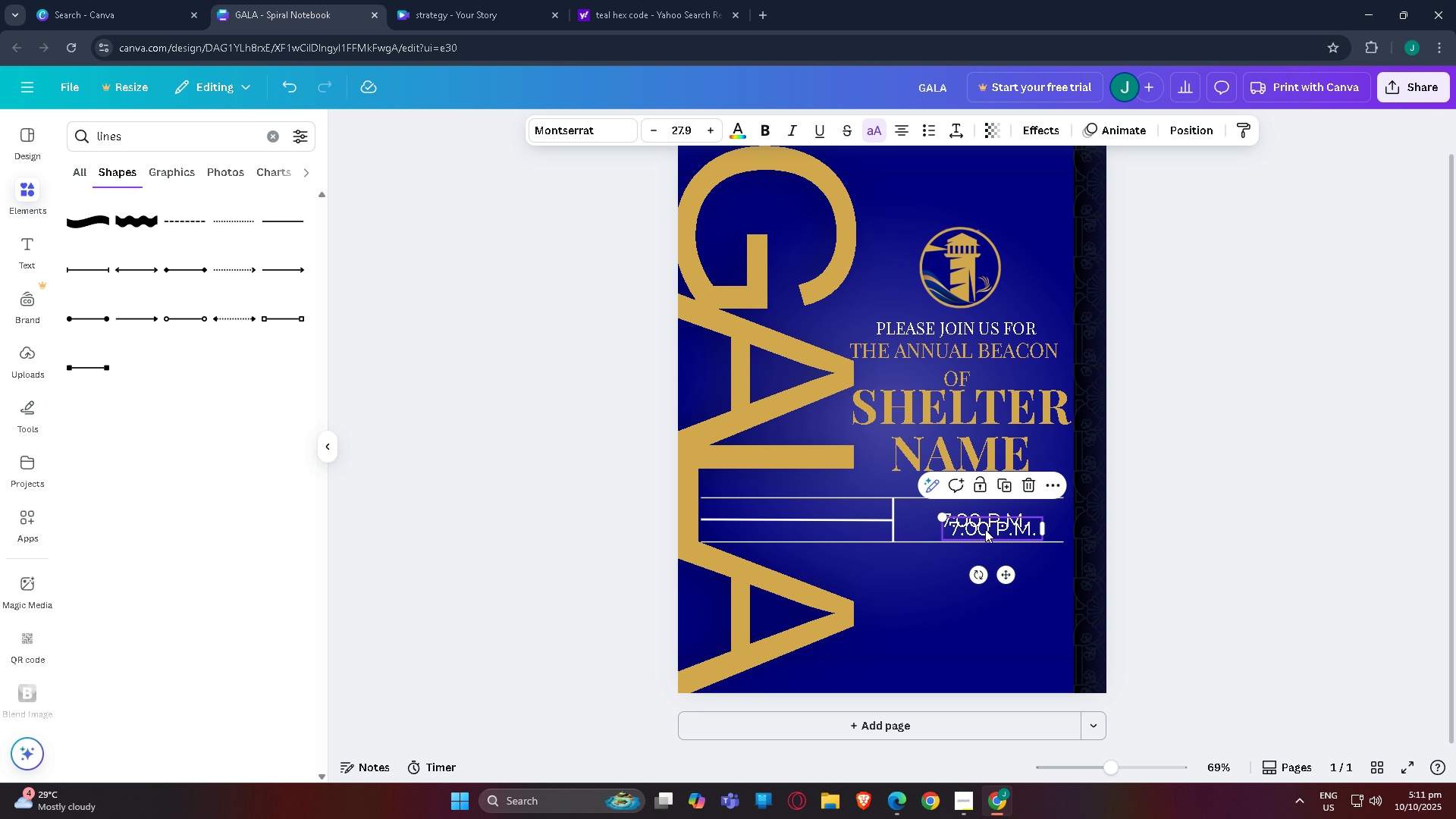 
left_click_drag(start_coordinate=[994, 528], to_coordinate=[796, 506])
 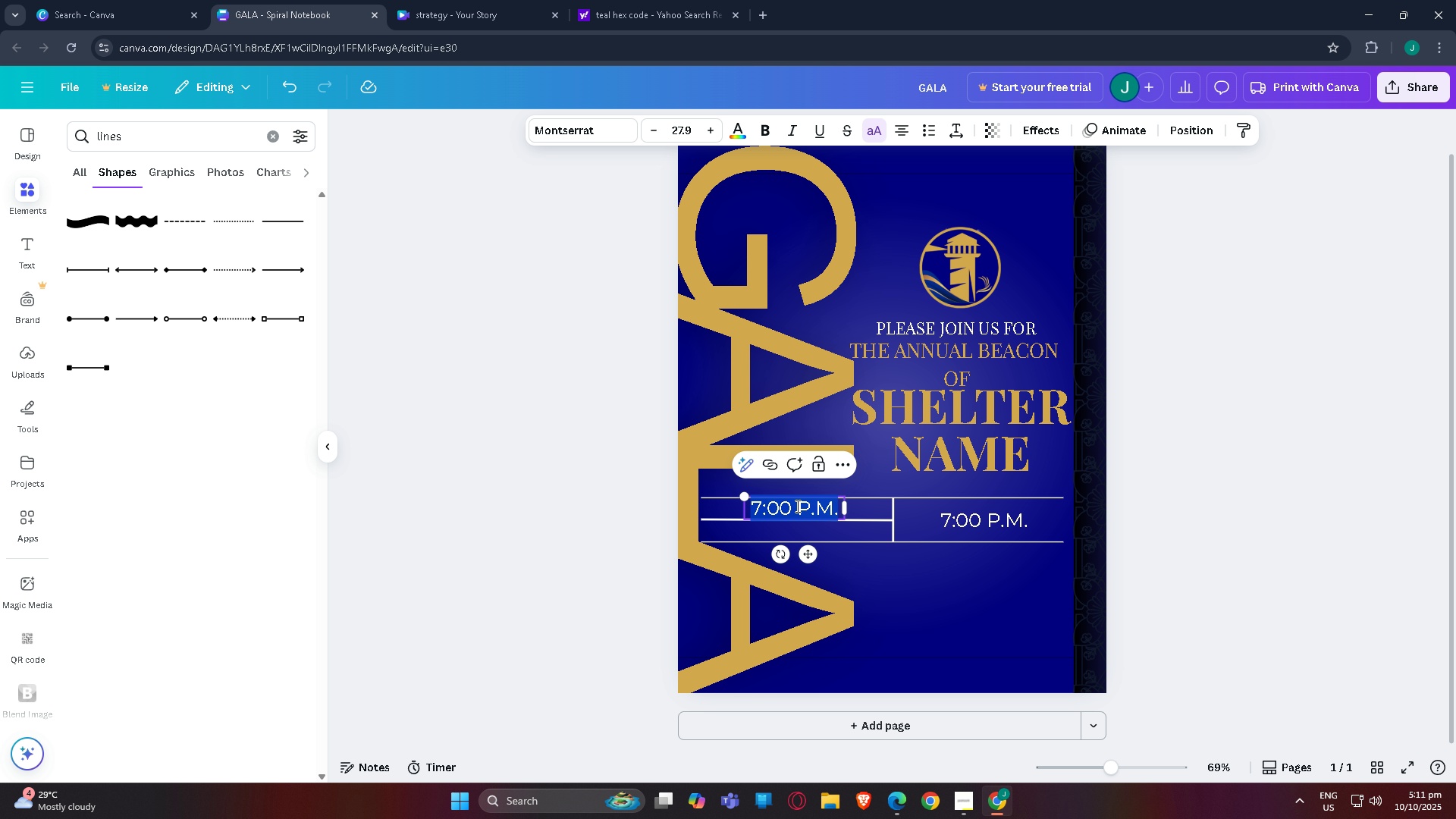 
double_click([796, 506])
 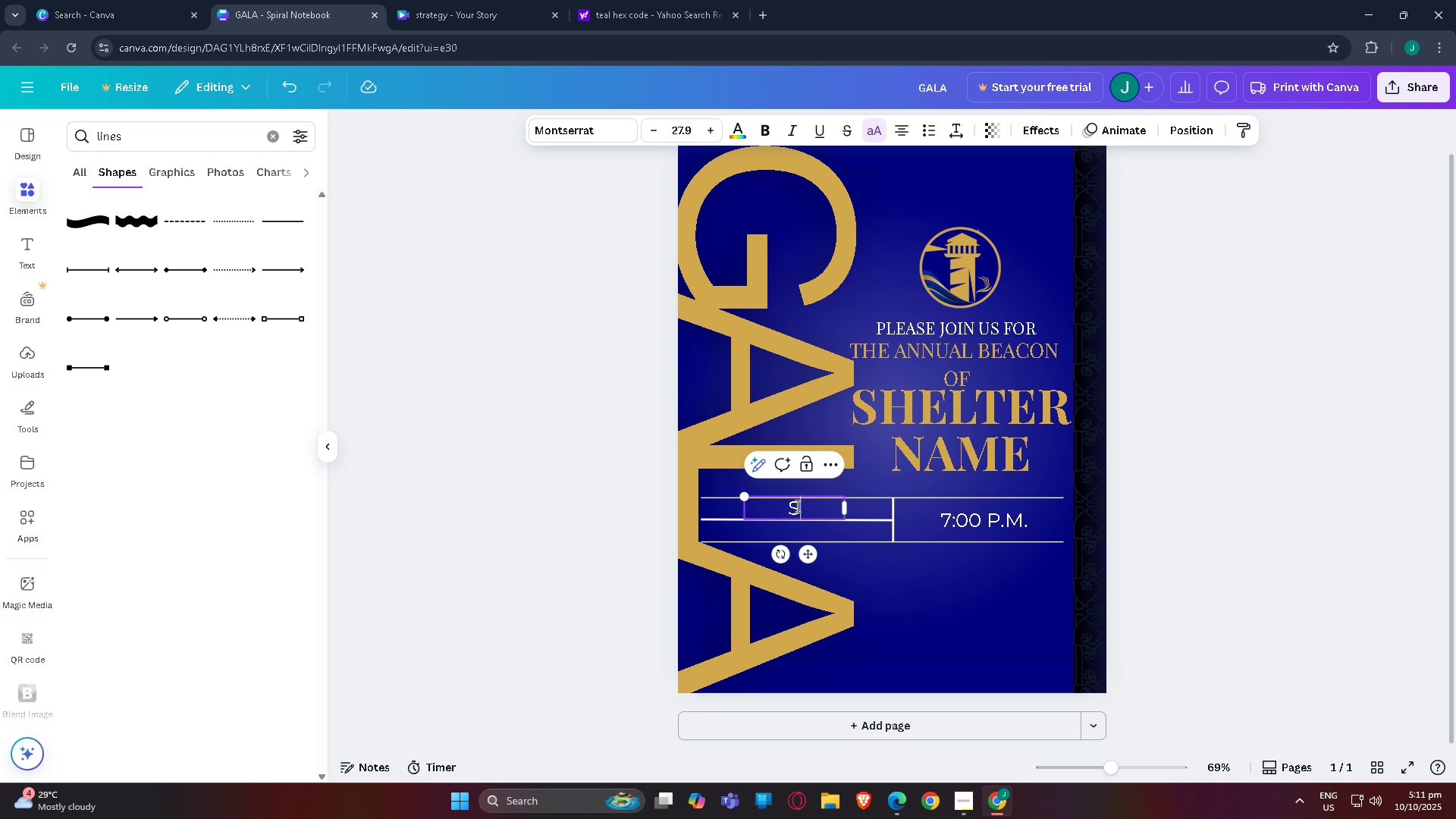 
type(Saturday)
 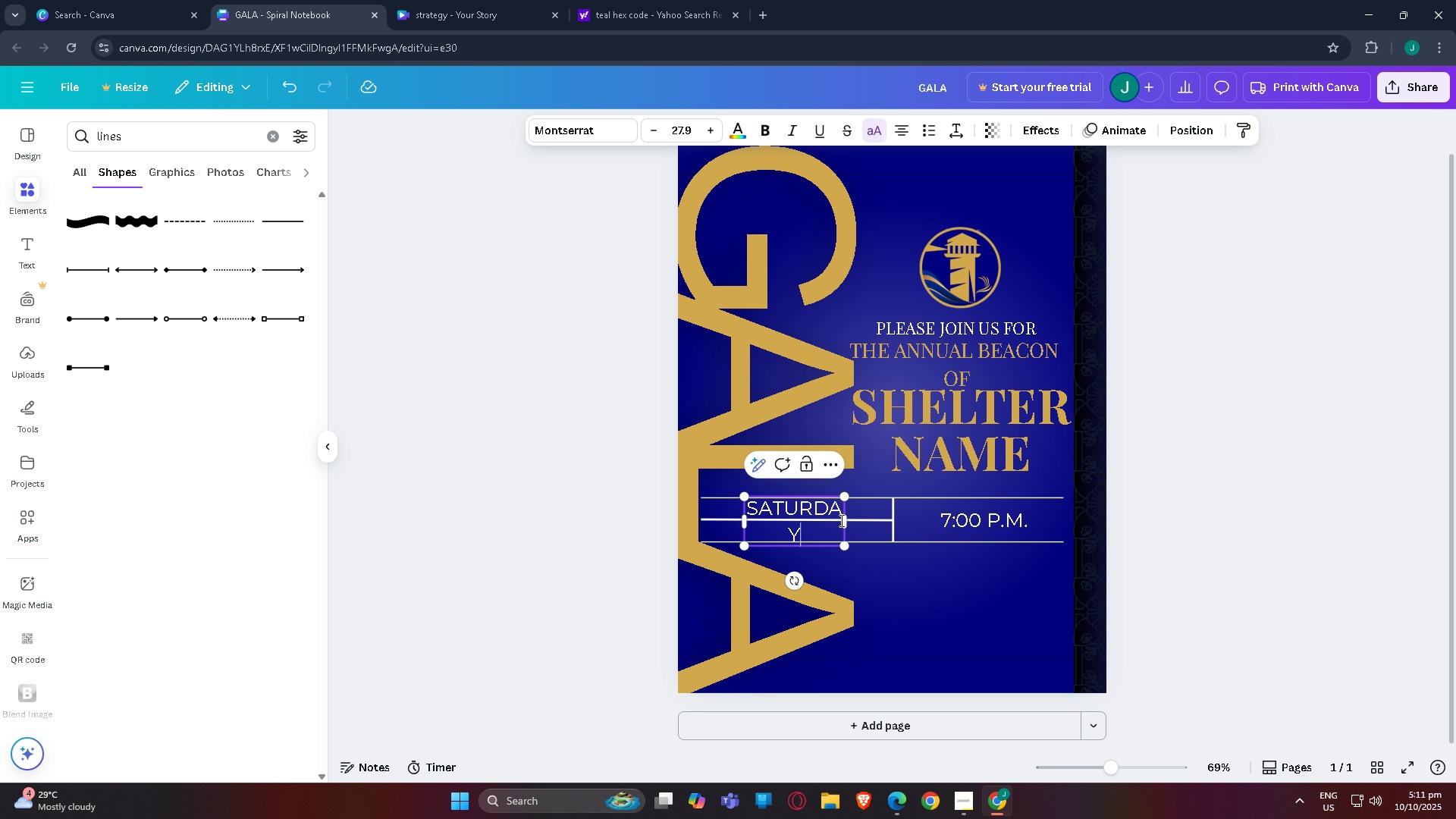 
left_click_drag(start_coordinate=[846, 521], to_coordinate=[854, 521])
 